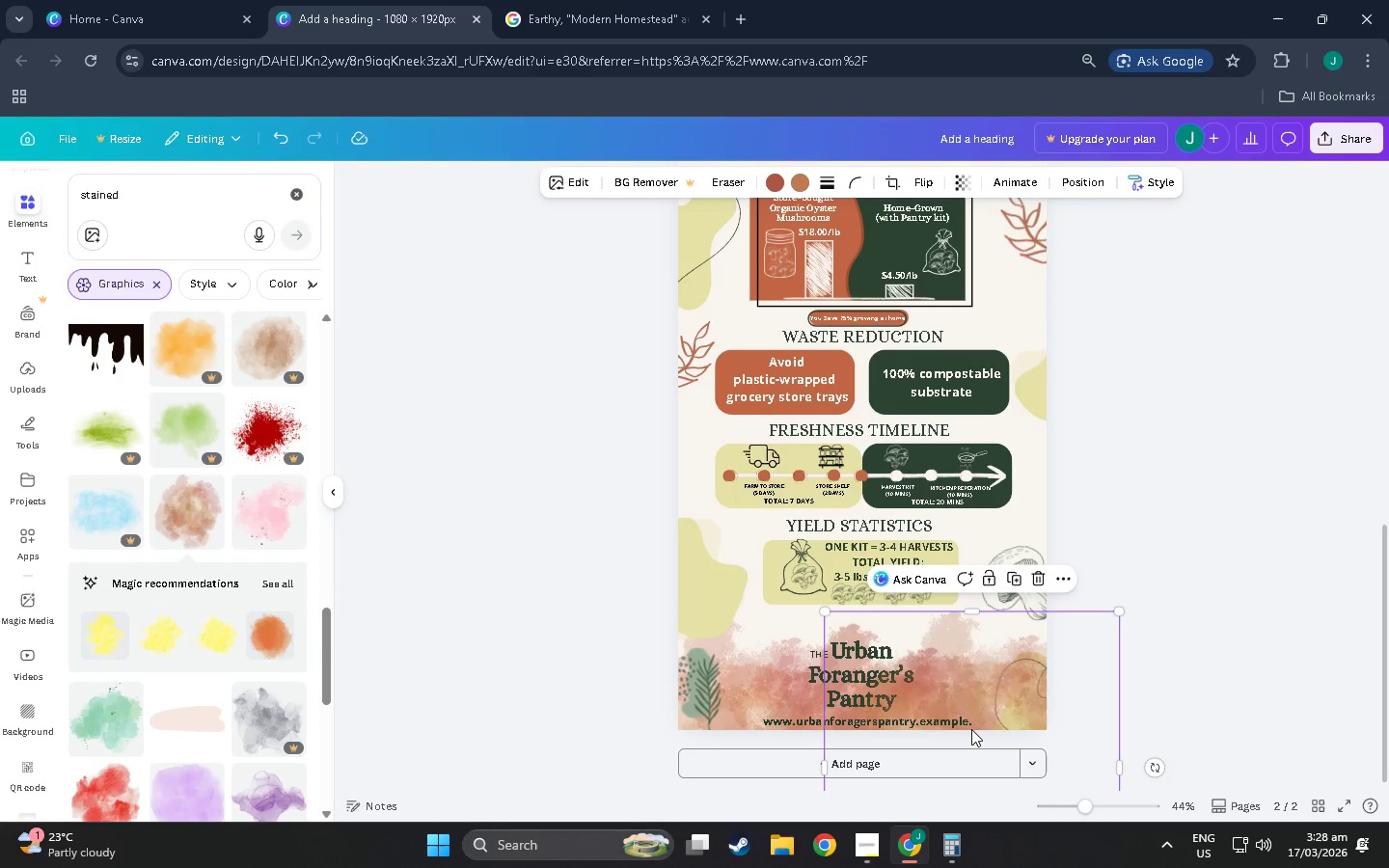 
key(Control+BracketLeft)
 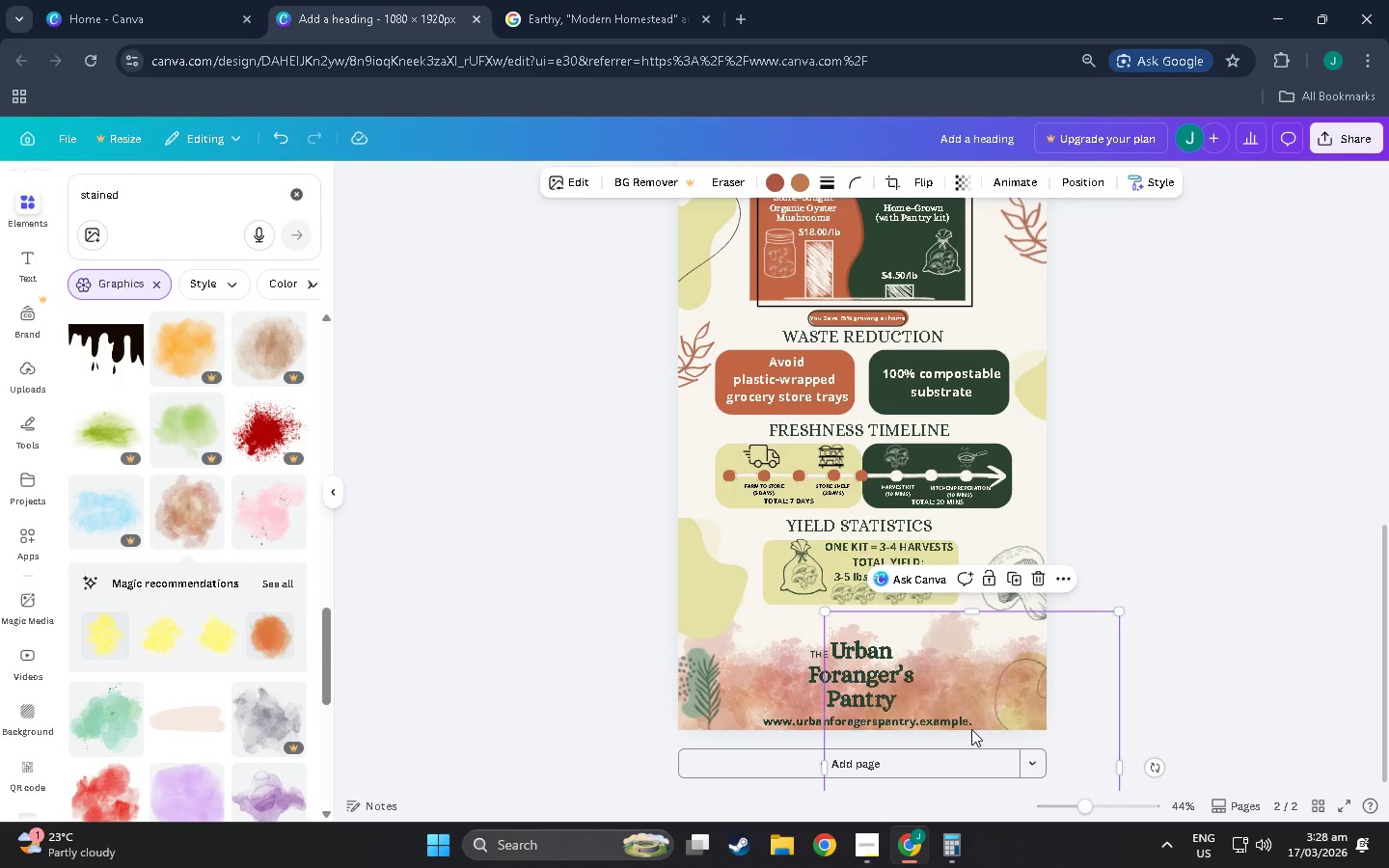 
key(Control+BracketLeft)
 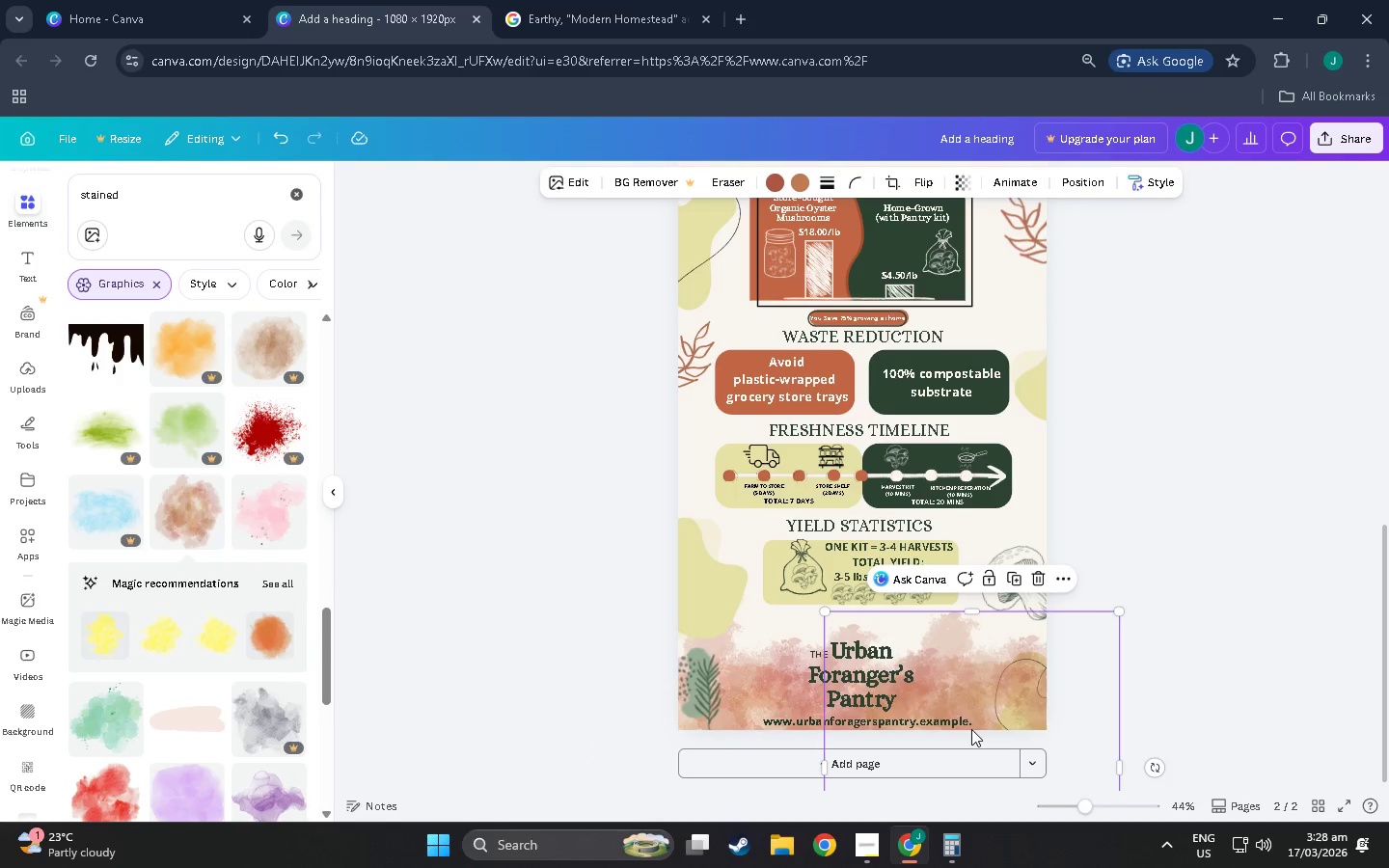 
key(Control+BracketLeft)
 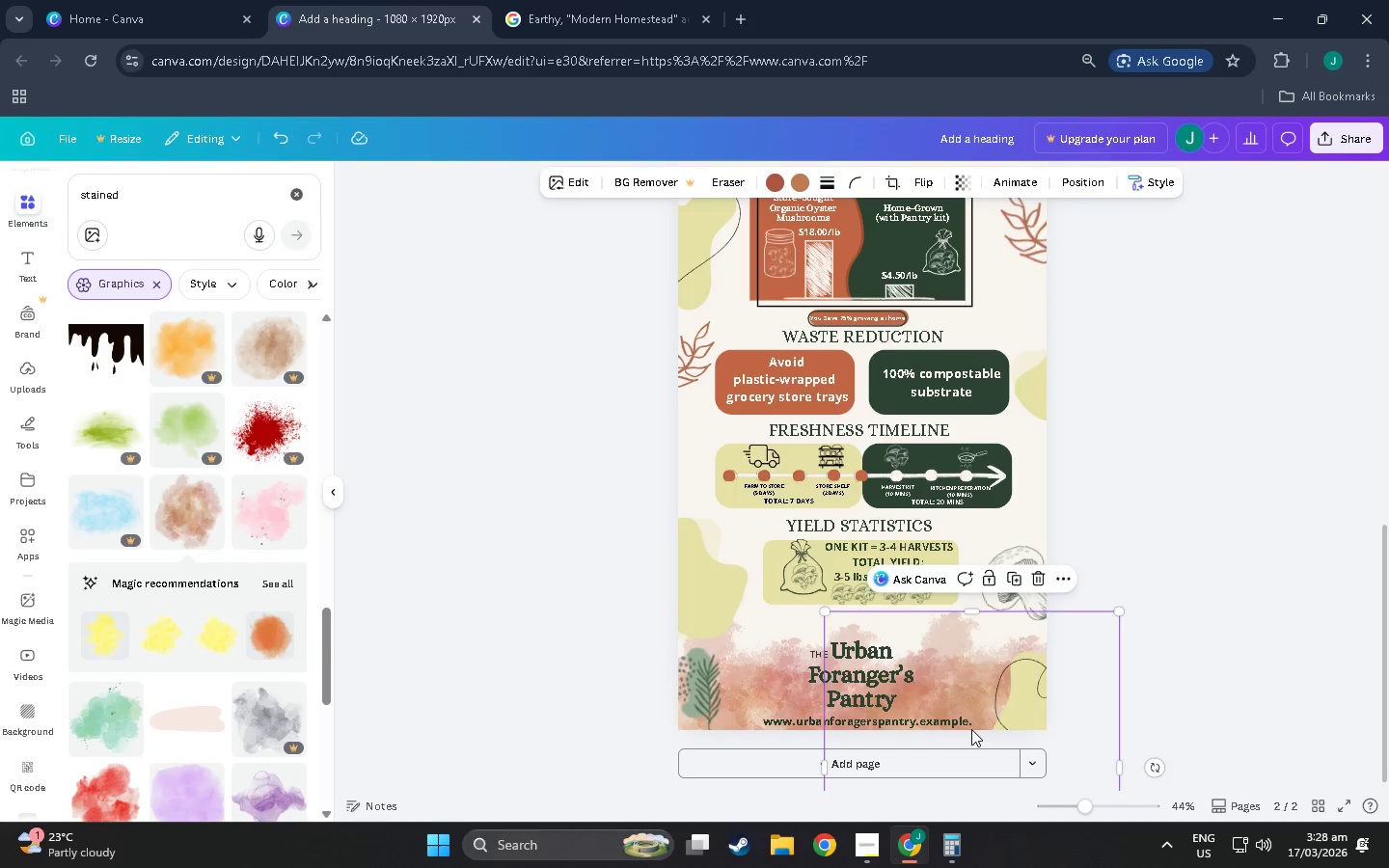 
key(Control+BracketLeft)
 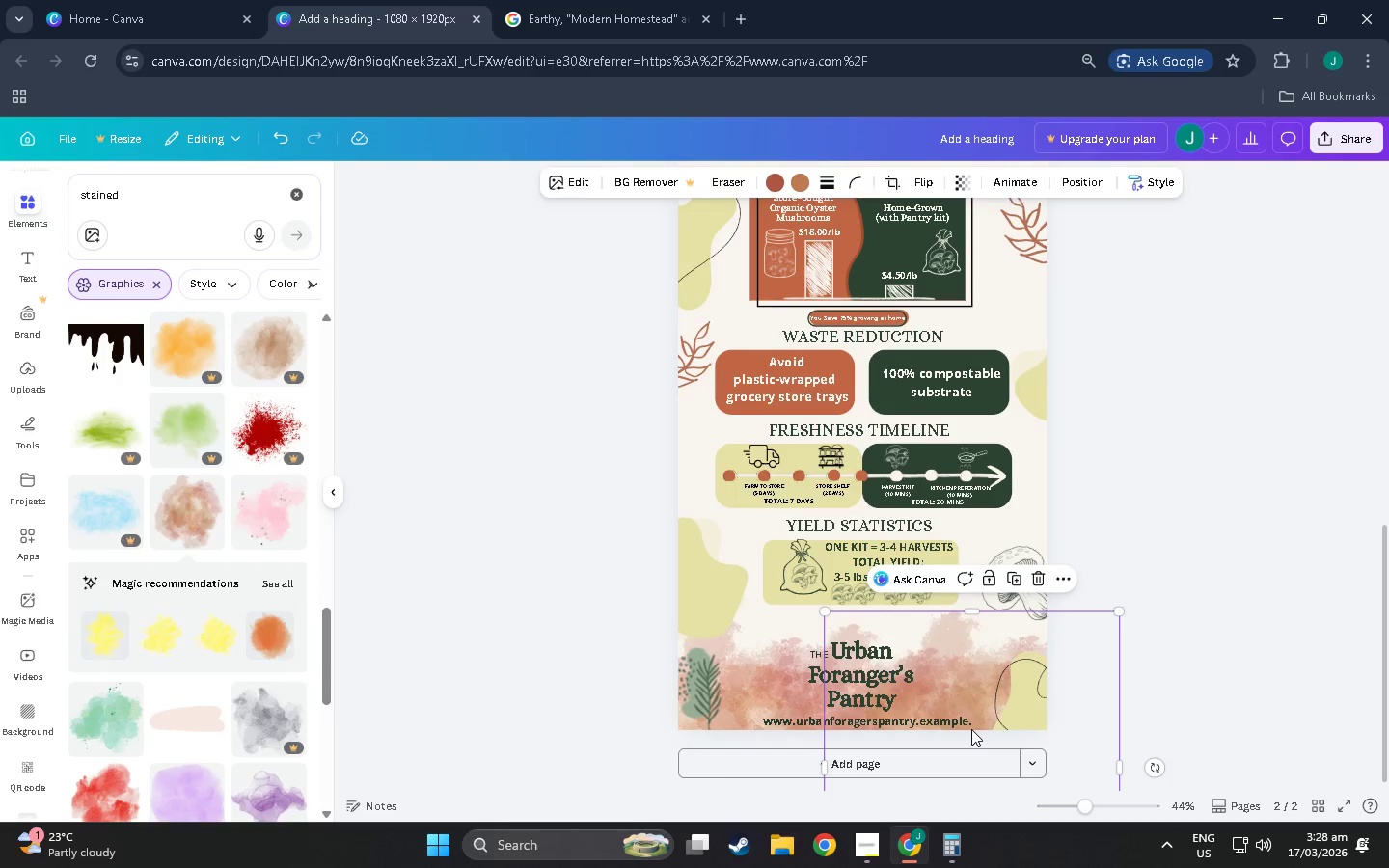 
key(Control+BracketLeft)
 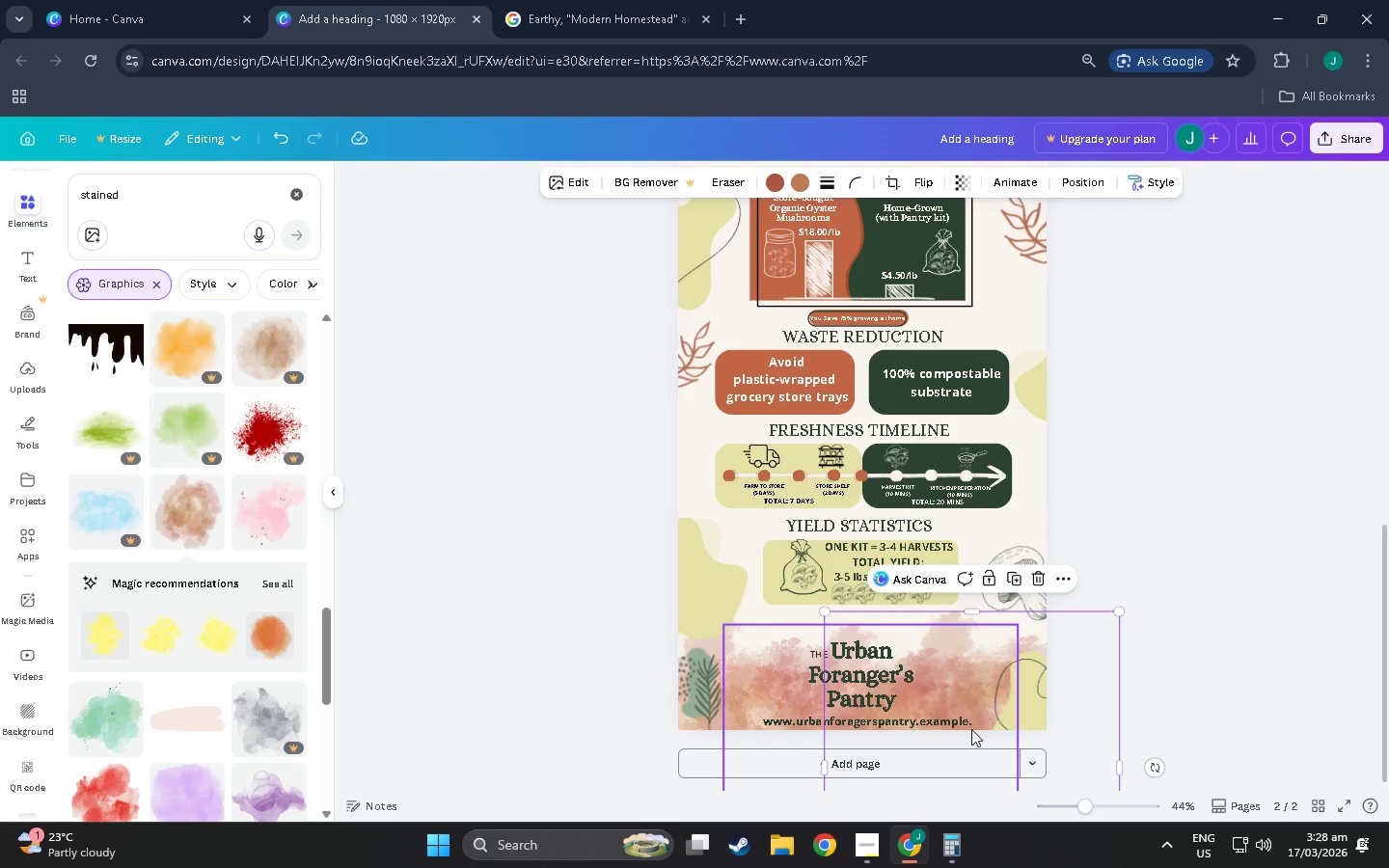 
key(Control+BracketLeft)
 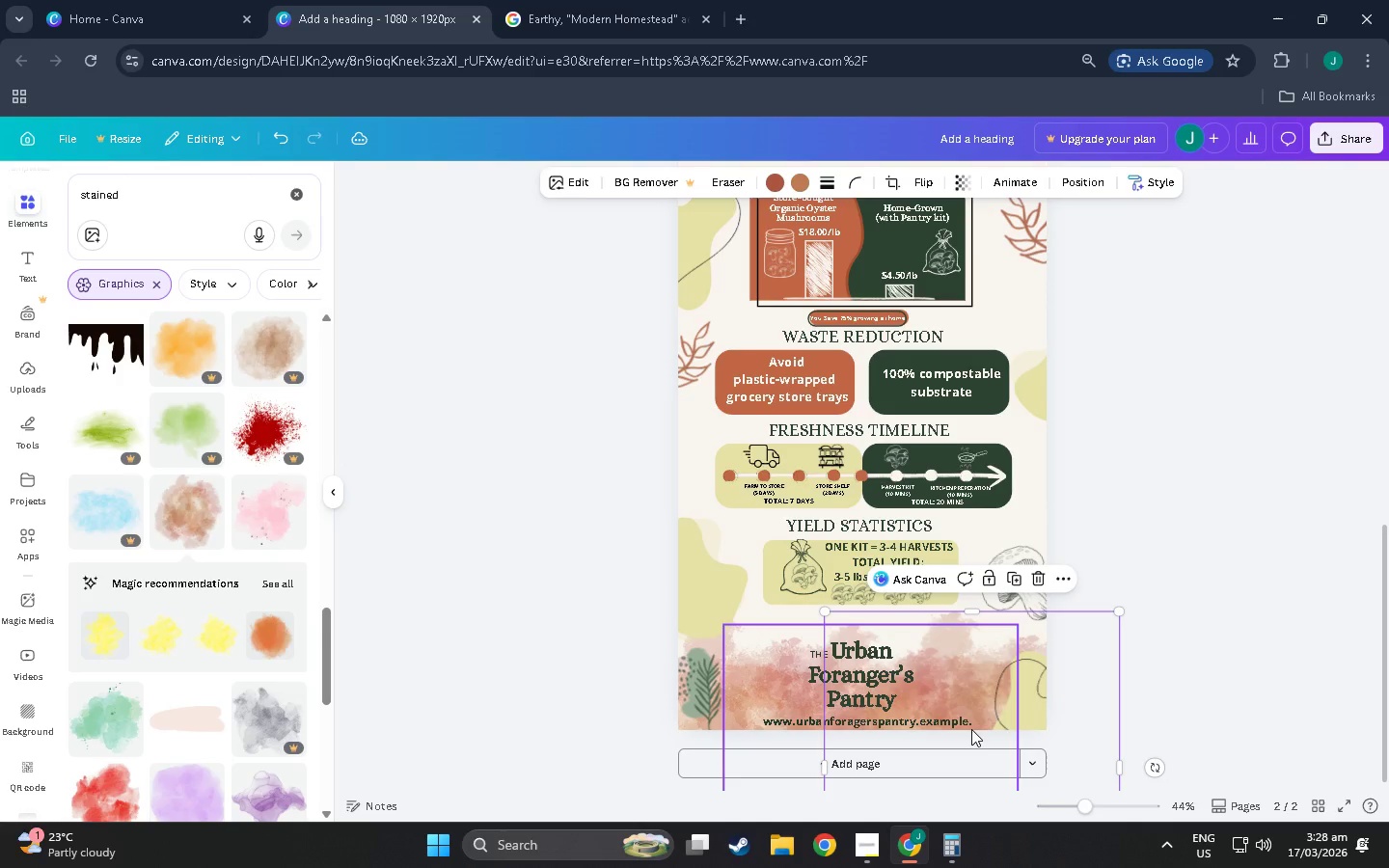 
key(Control+BracketLeft)
 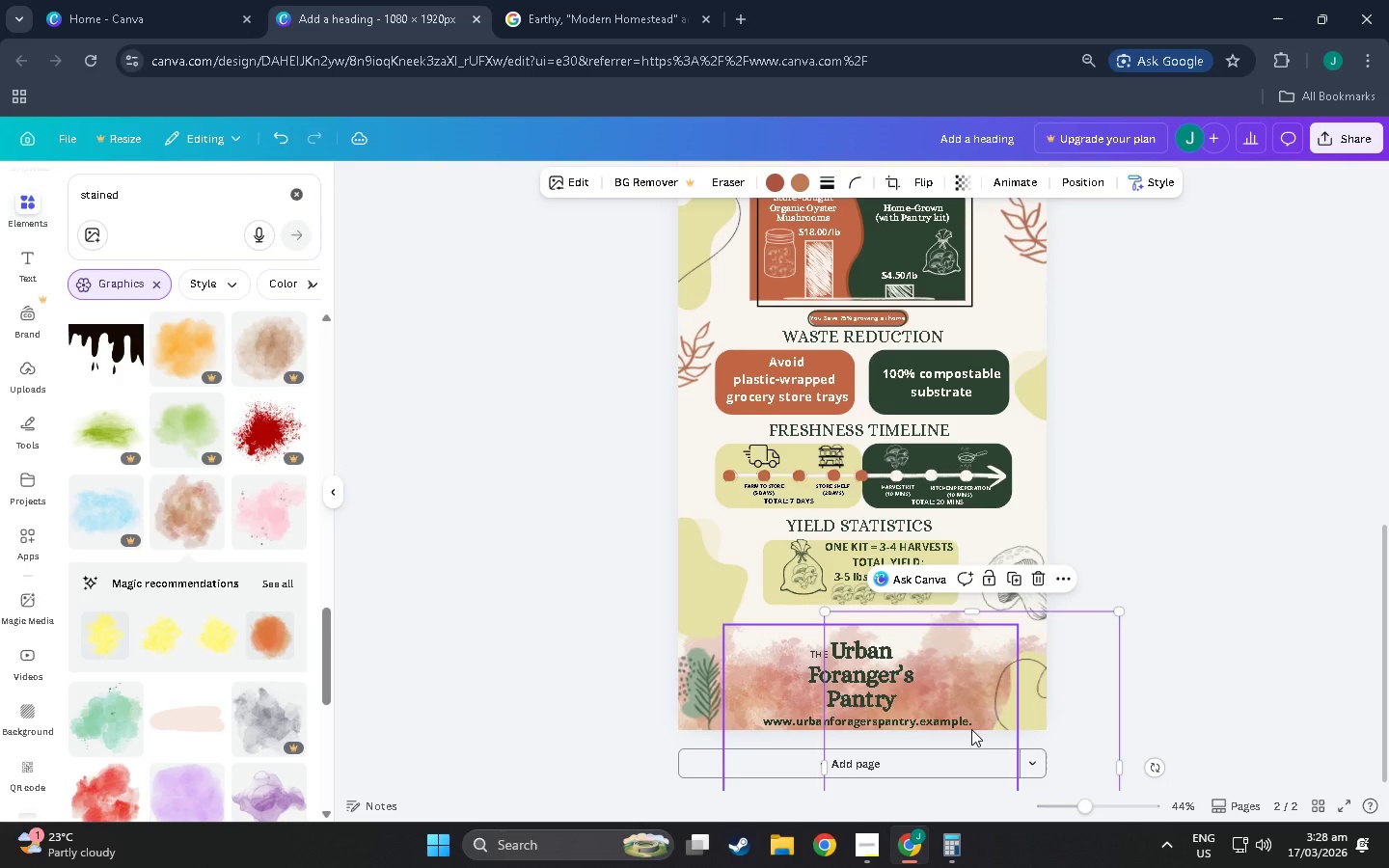 
key(Control+BracketLeft)
 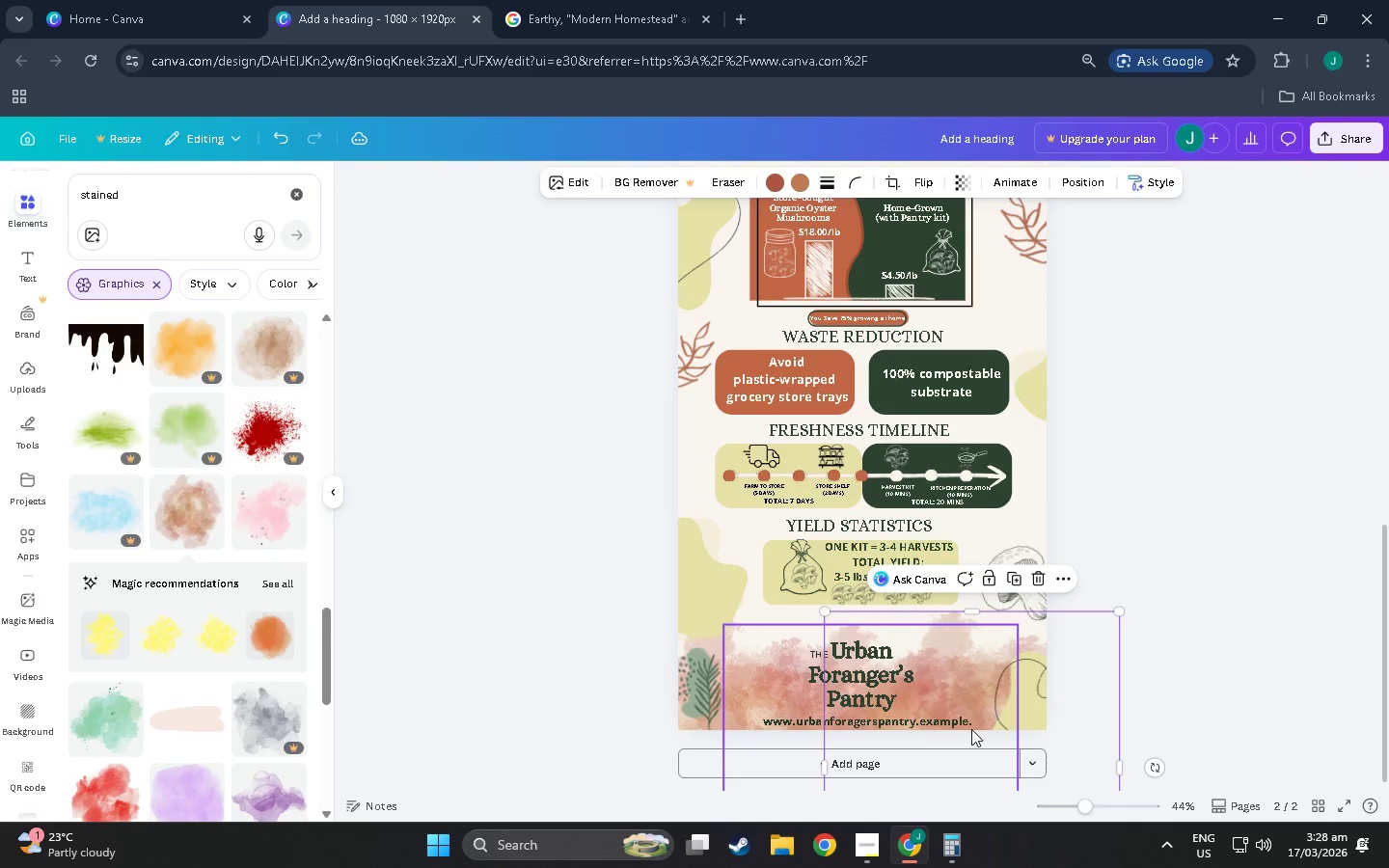 
key(Control+BracketLeft)
 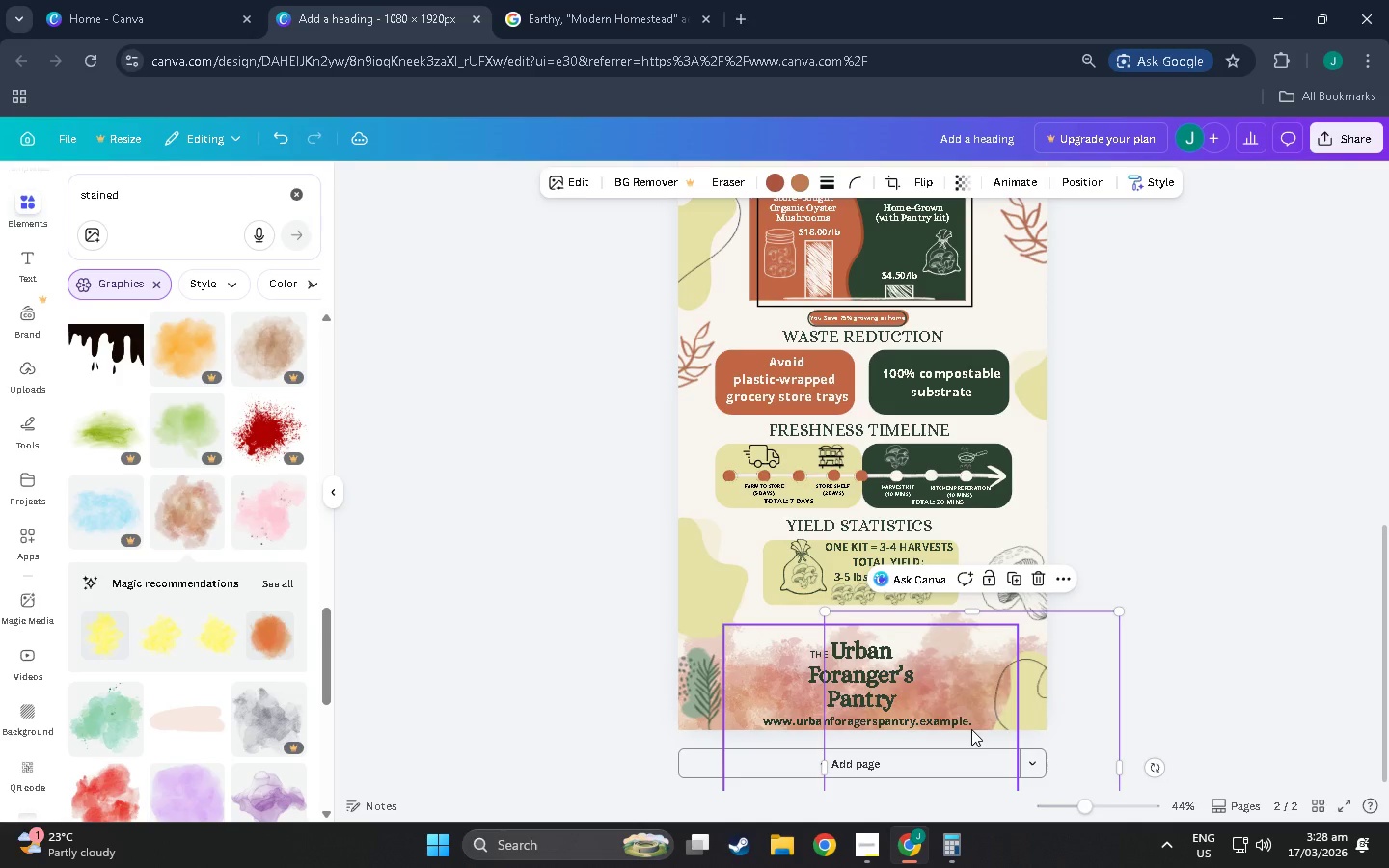 
key(Control+BracketLeft)
 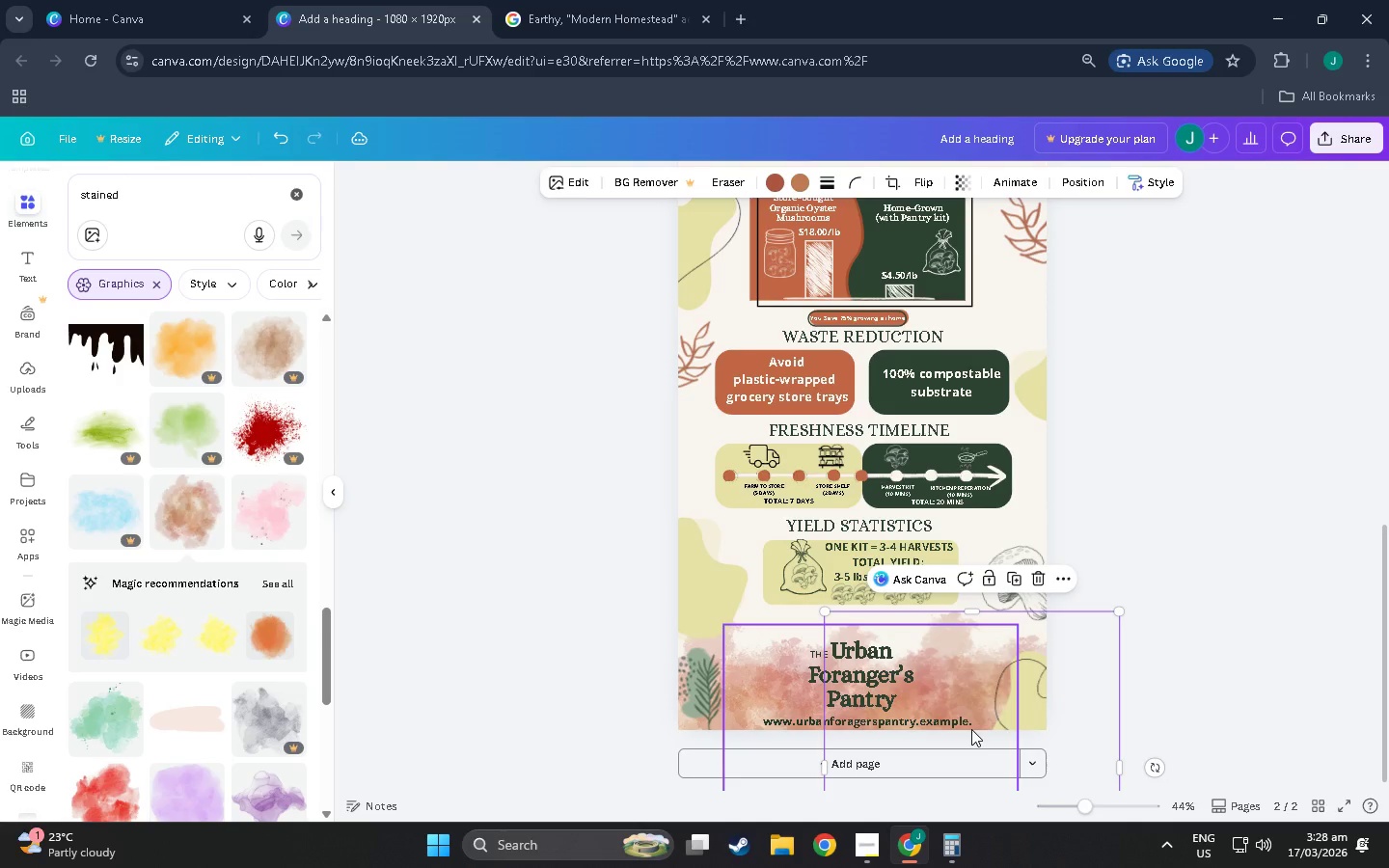 
key(Control+BracketLeft)
 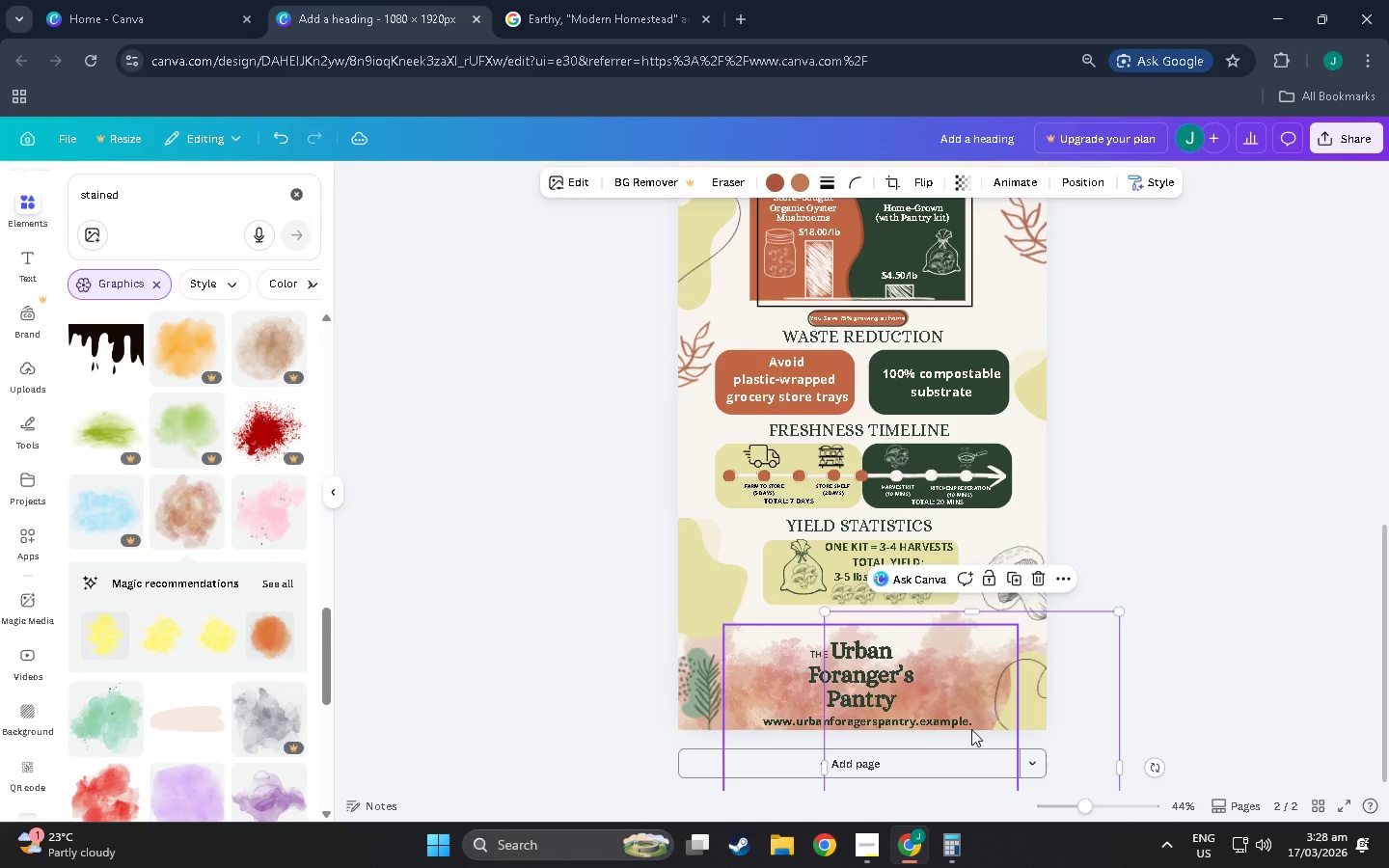 
key(Control+BracketLeft)
 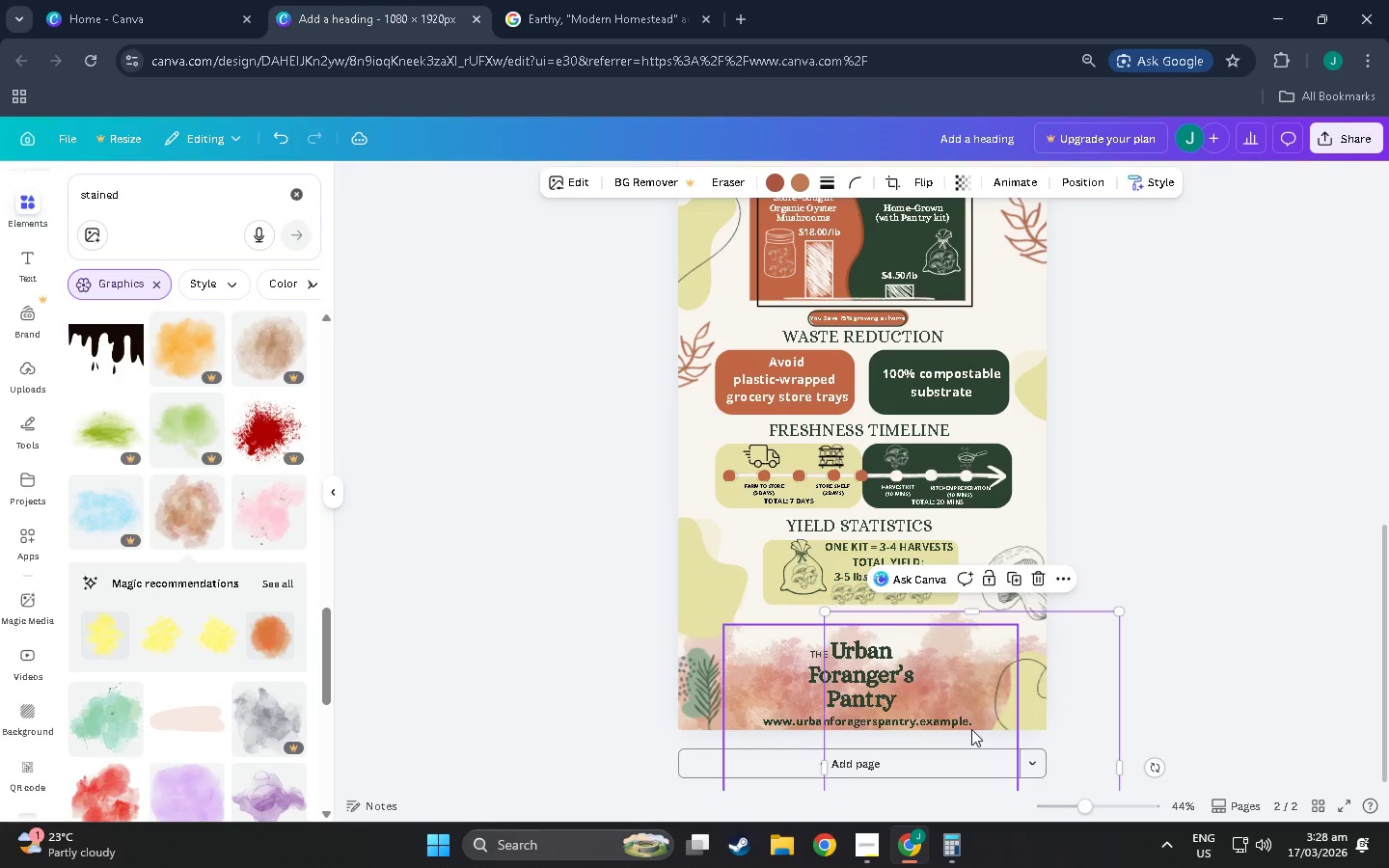 
key(Control+BracketLeft)
 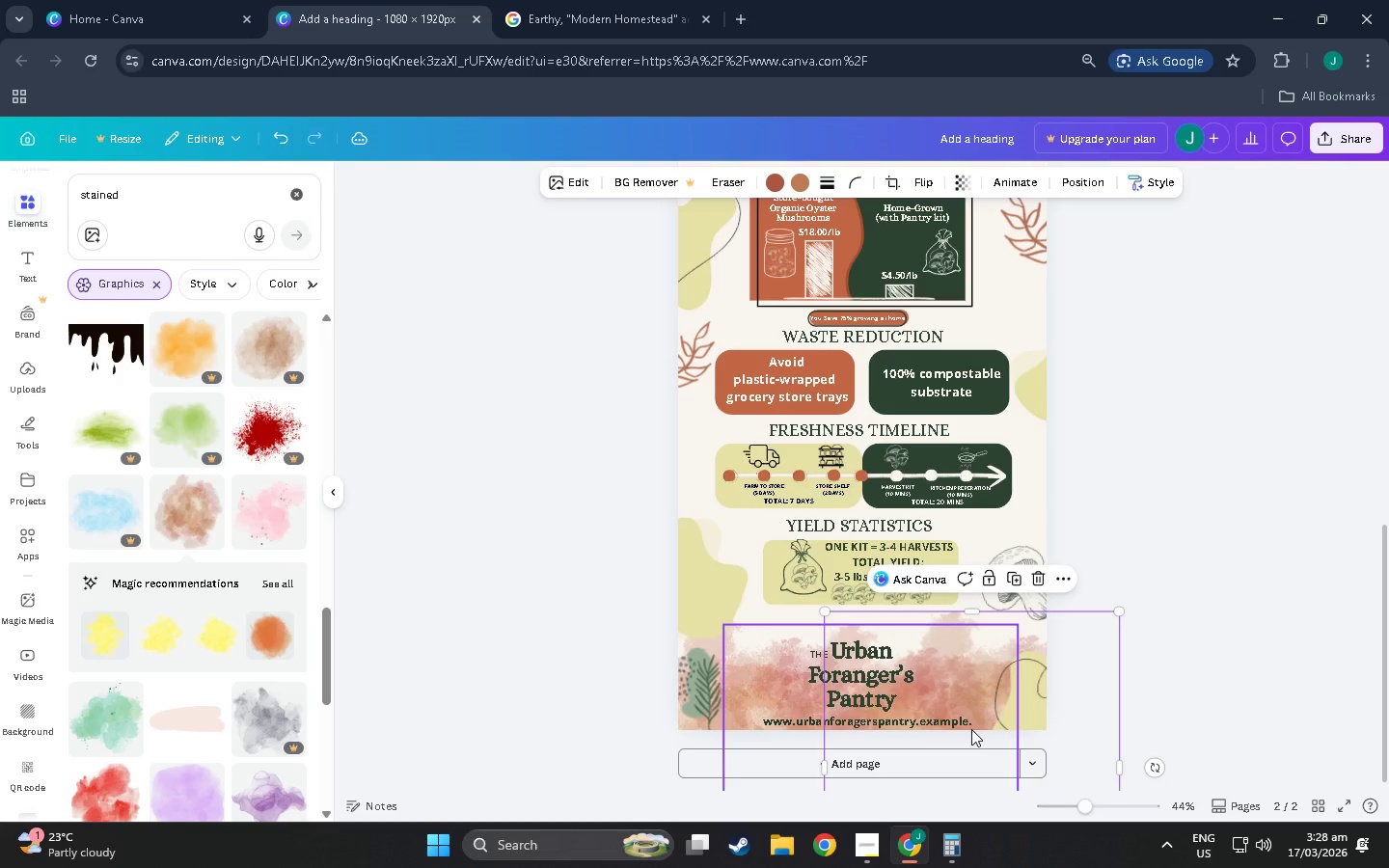 
key(Control+BracketLeft)
 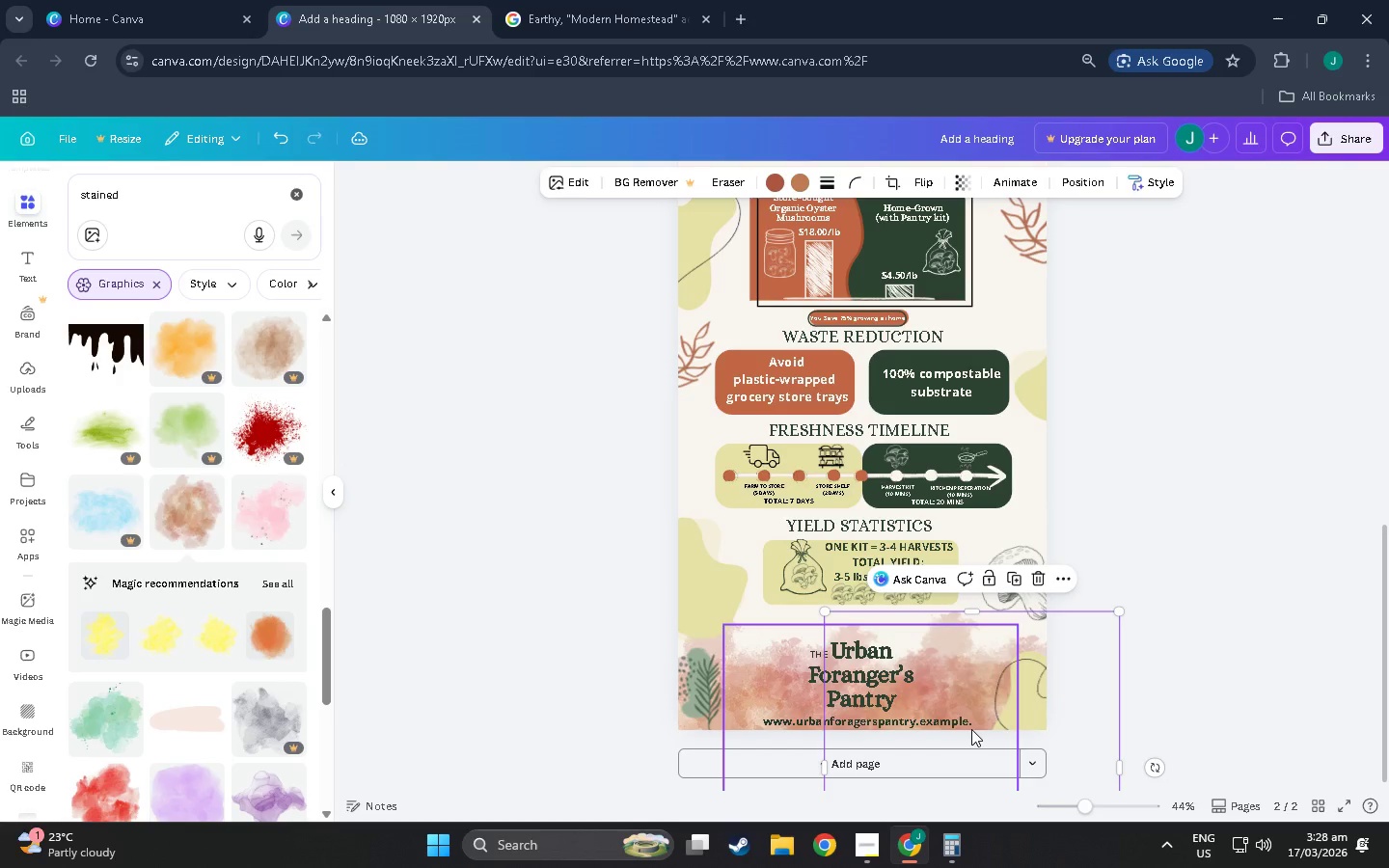 
key(Control+BracketLeft)
 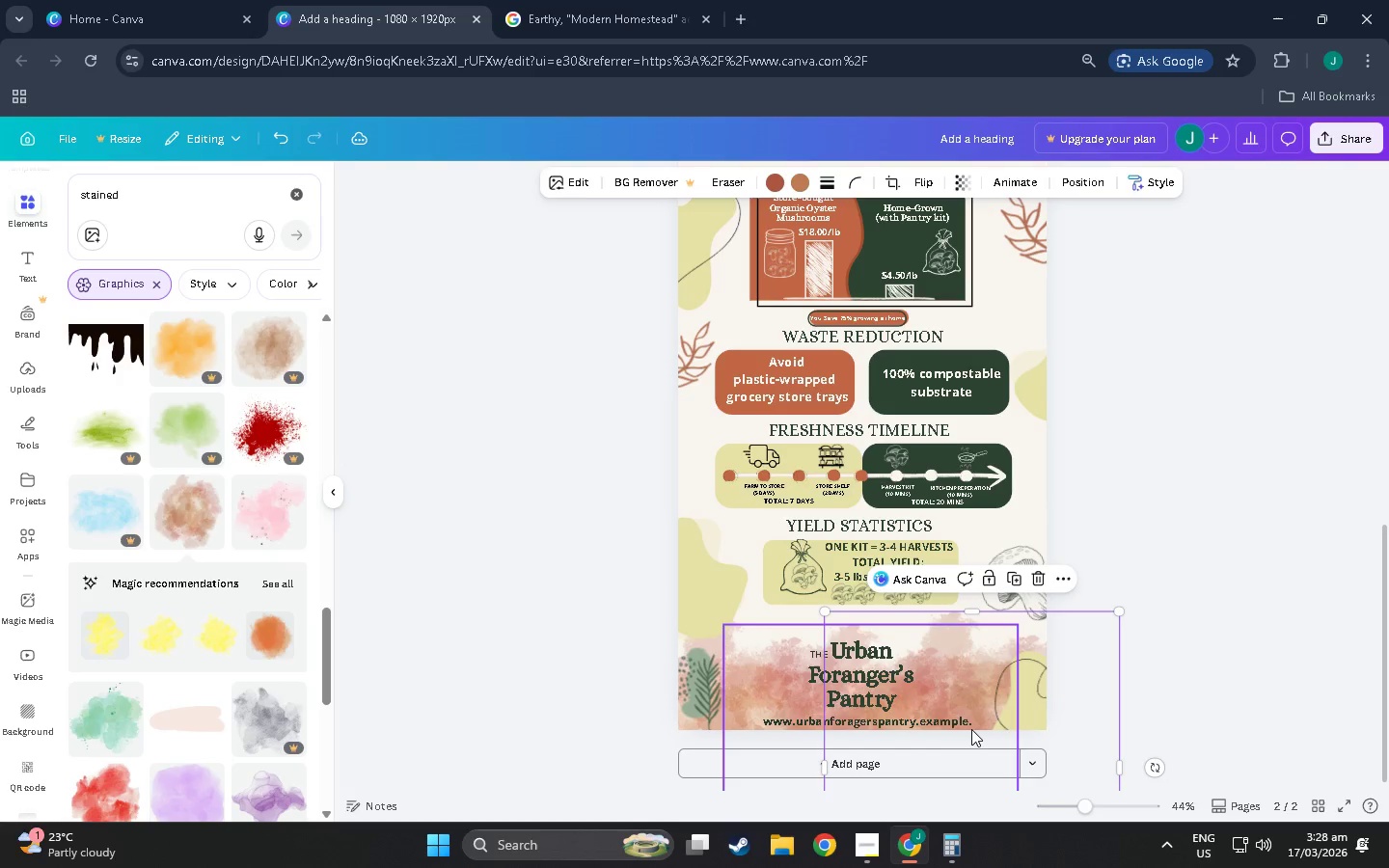 
key(Control+BracketLeft)
 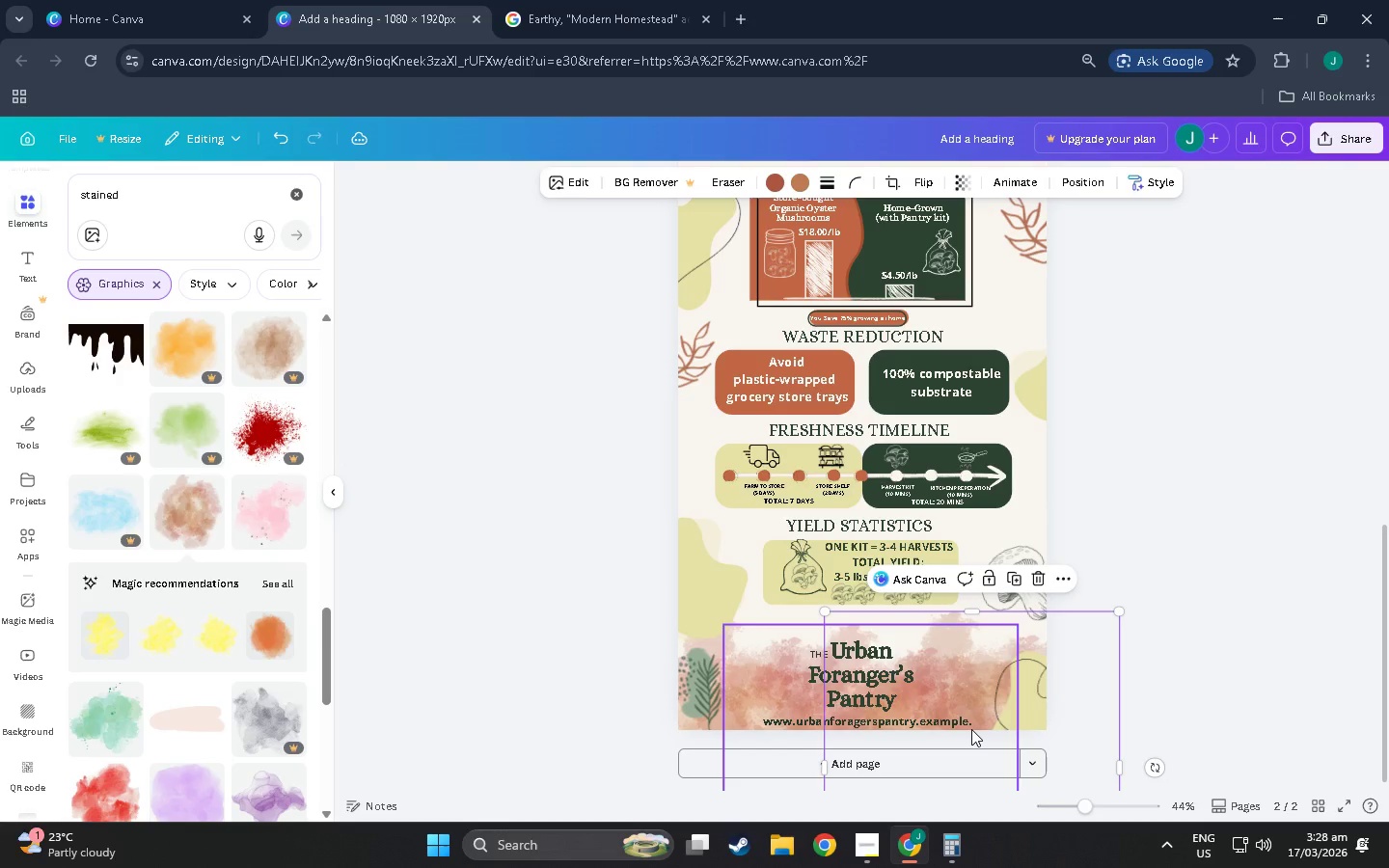 
key(Control+BracketLeft)
 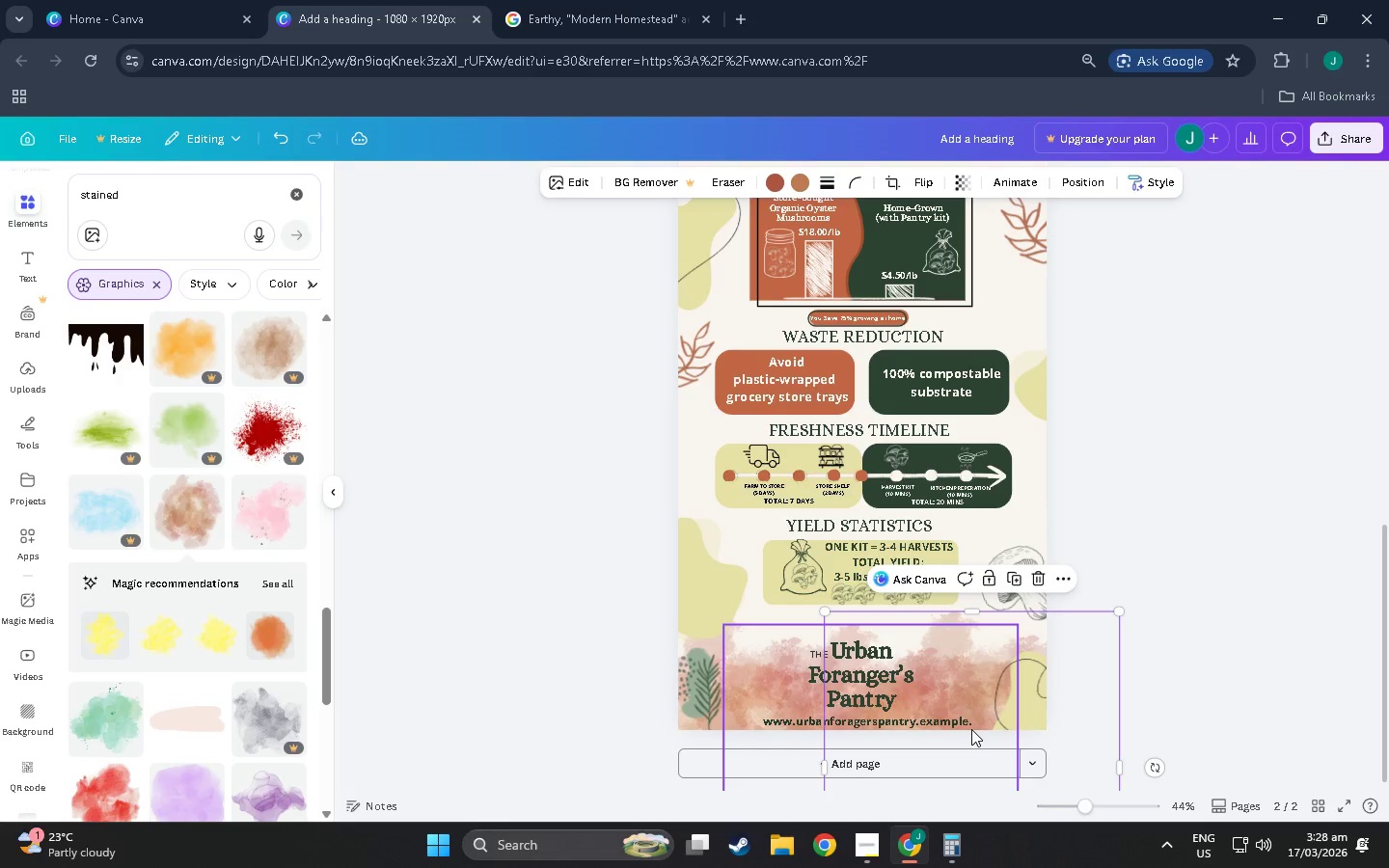 
key(Control+BracketLeft)
 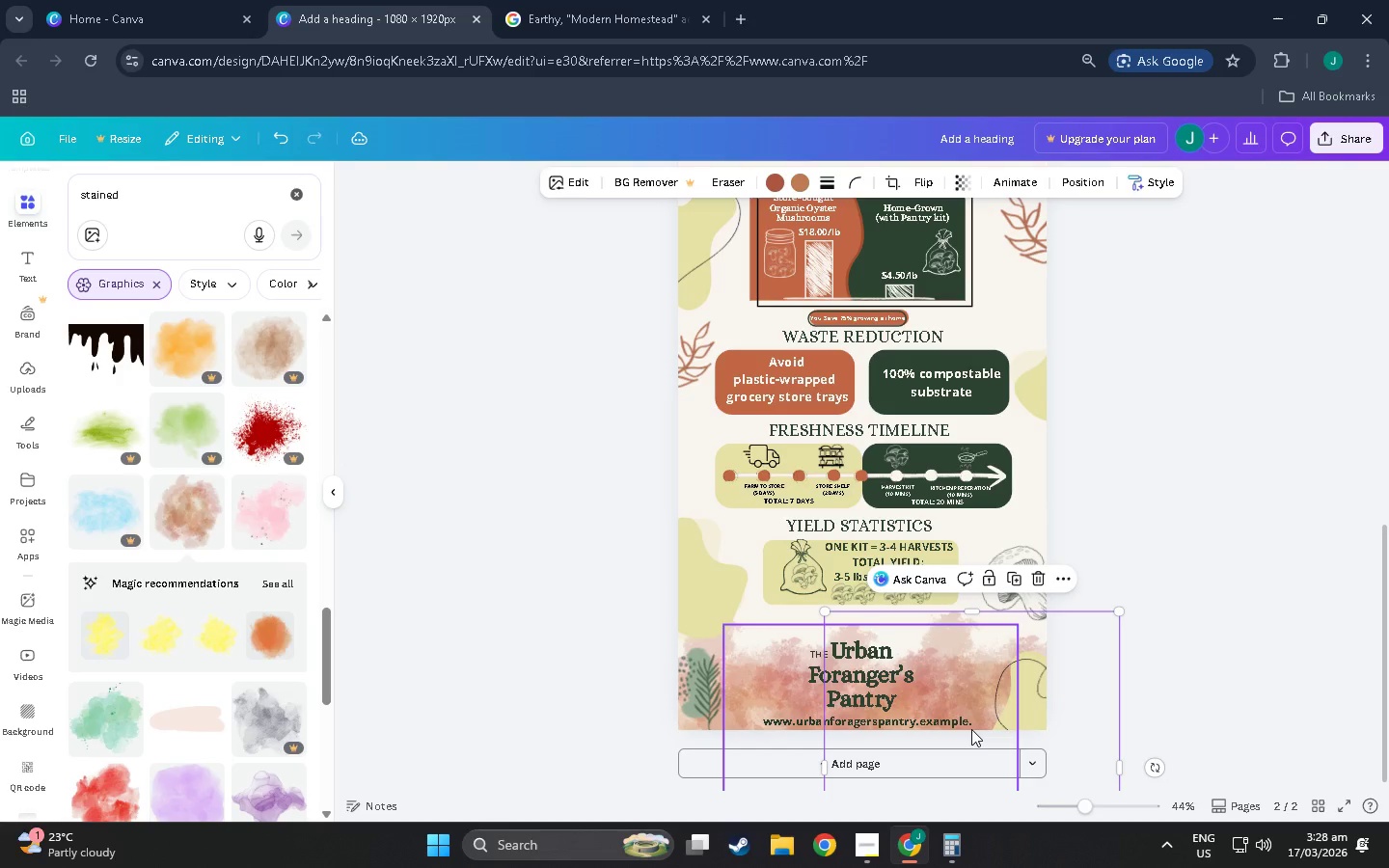 
key(Control+BracketLeft)
 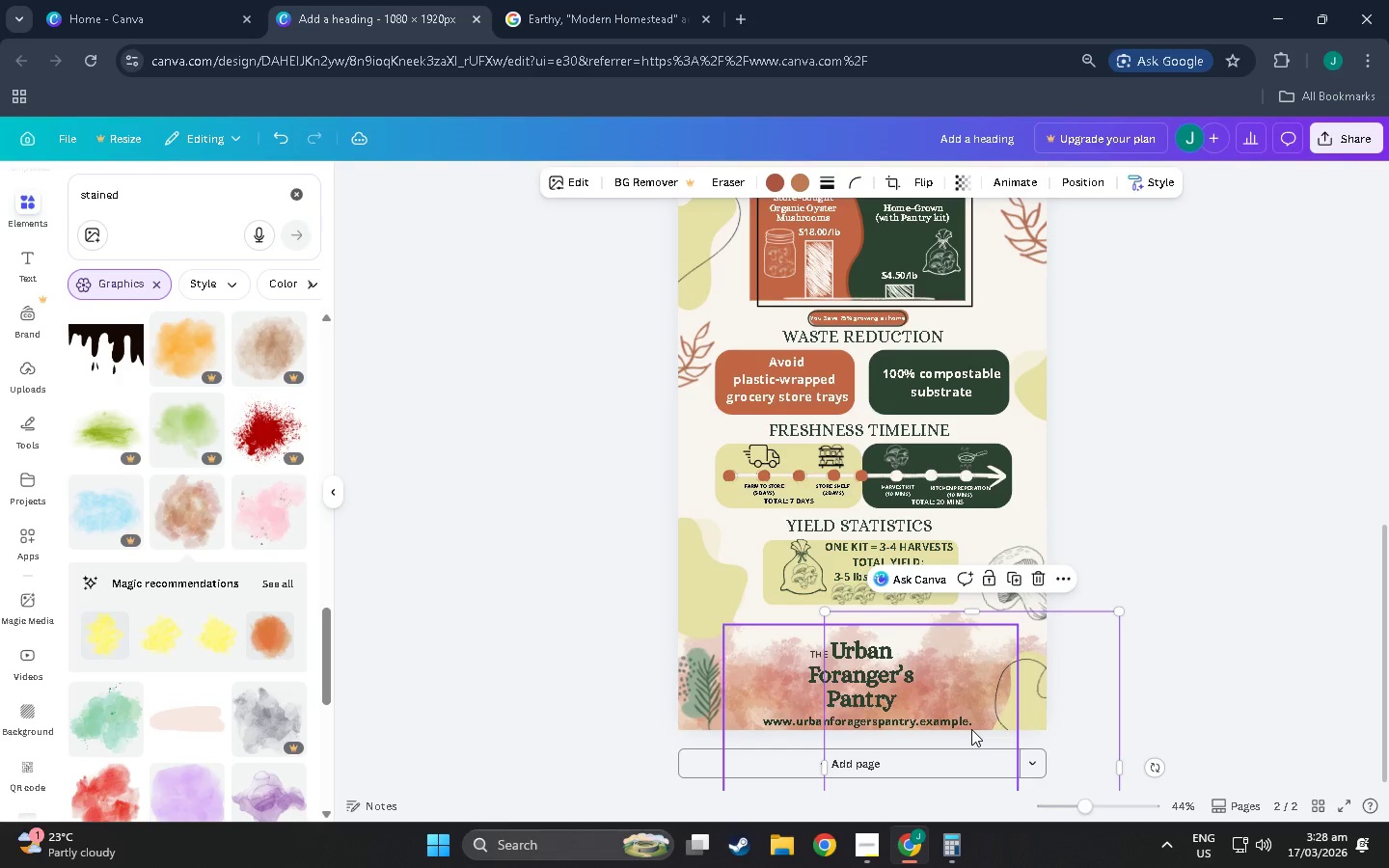 
key(Control+BracketLeft)
 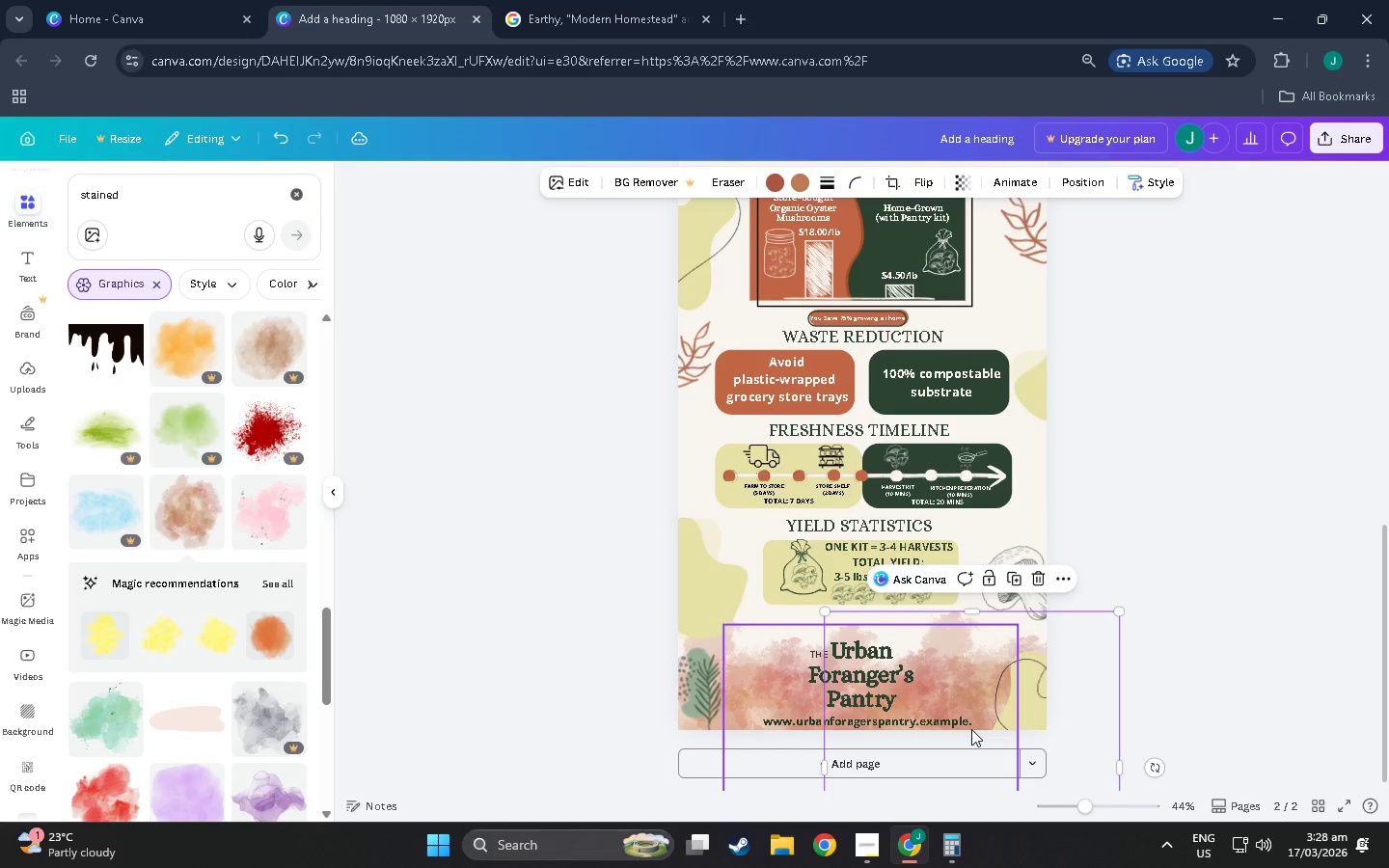 
key(Control+BracketLeft)
 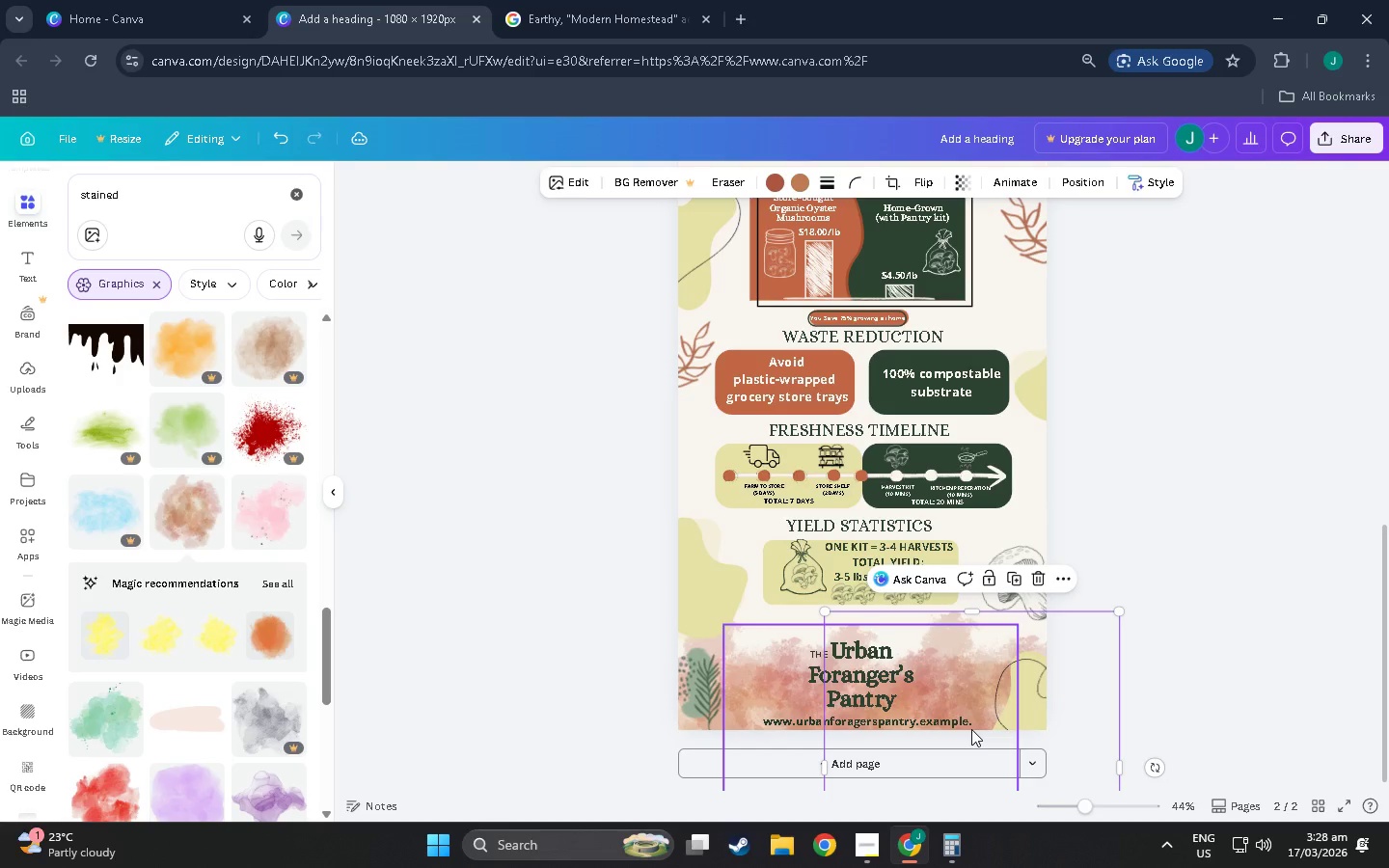 
key(Control+BracketLeft)
 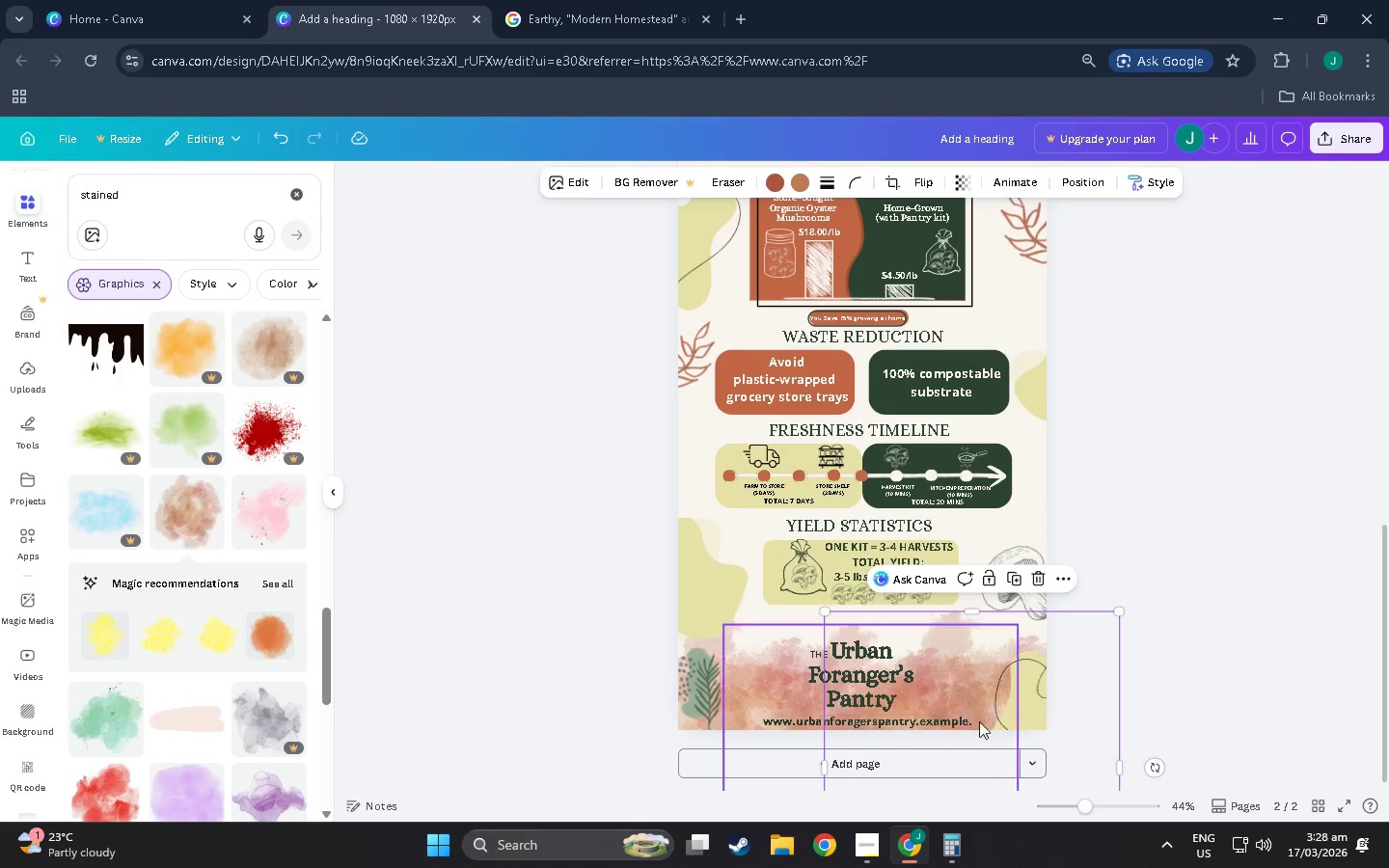 
left_click([1289, 678])
 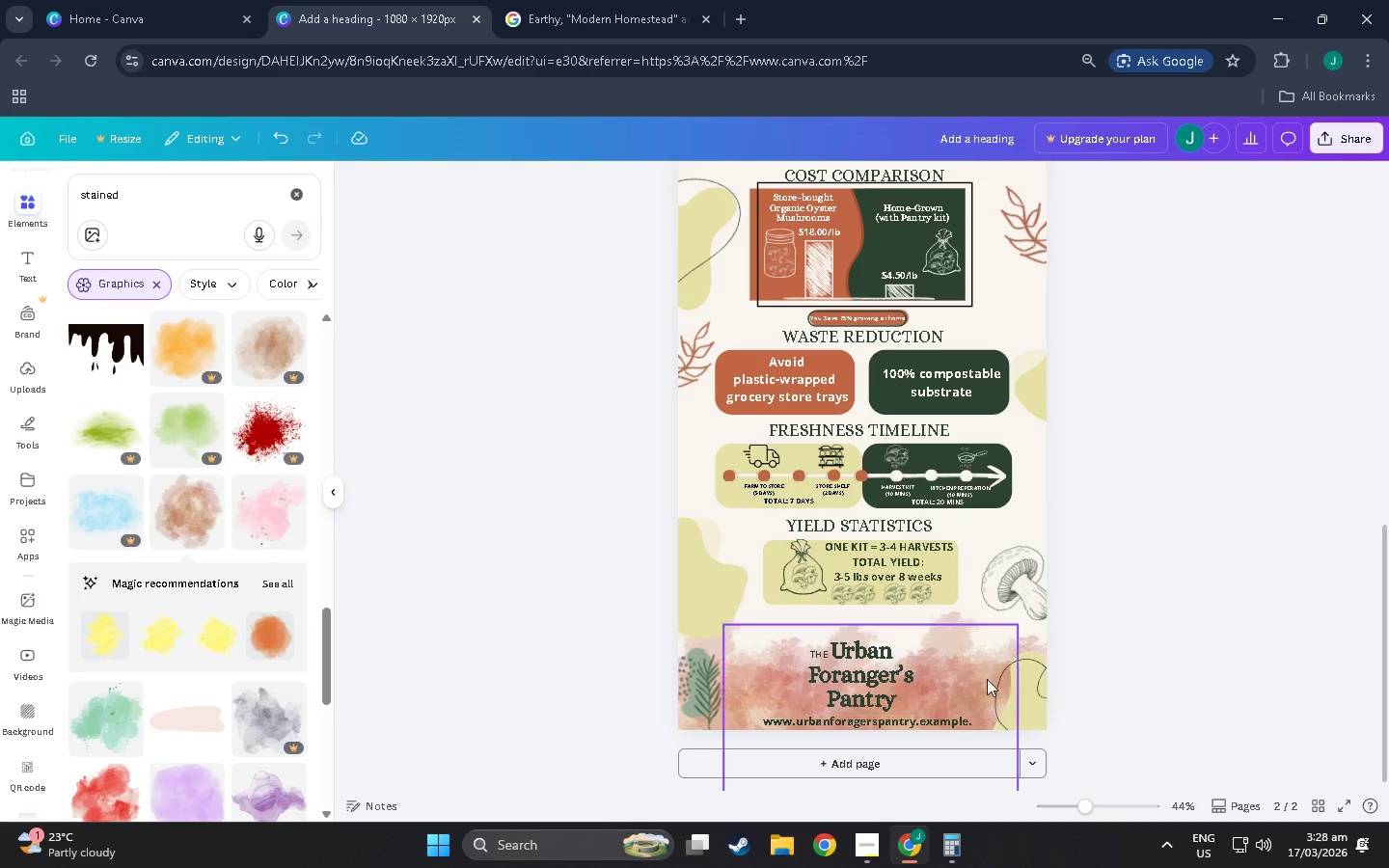 
left_click([967, 638])
 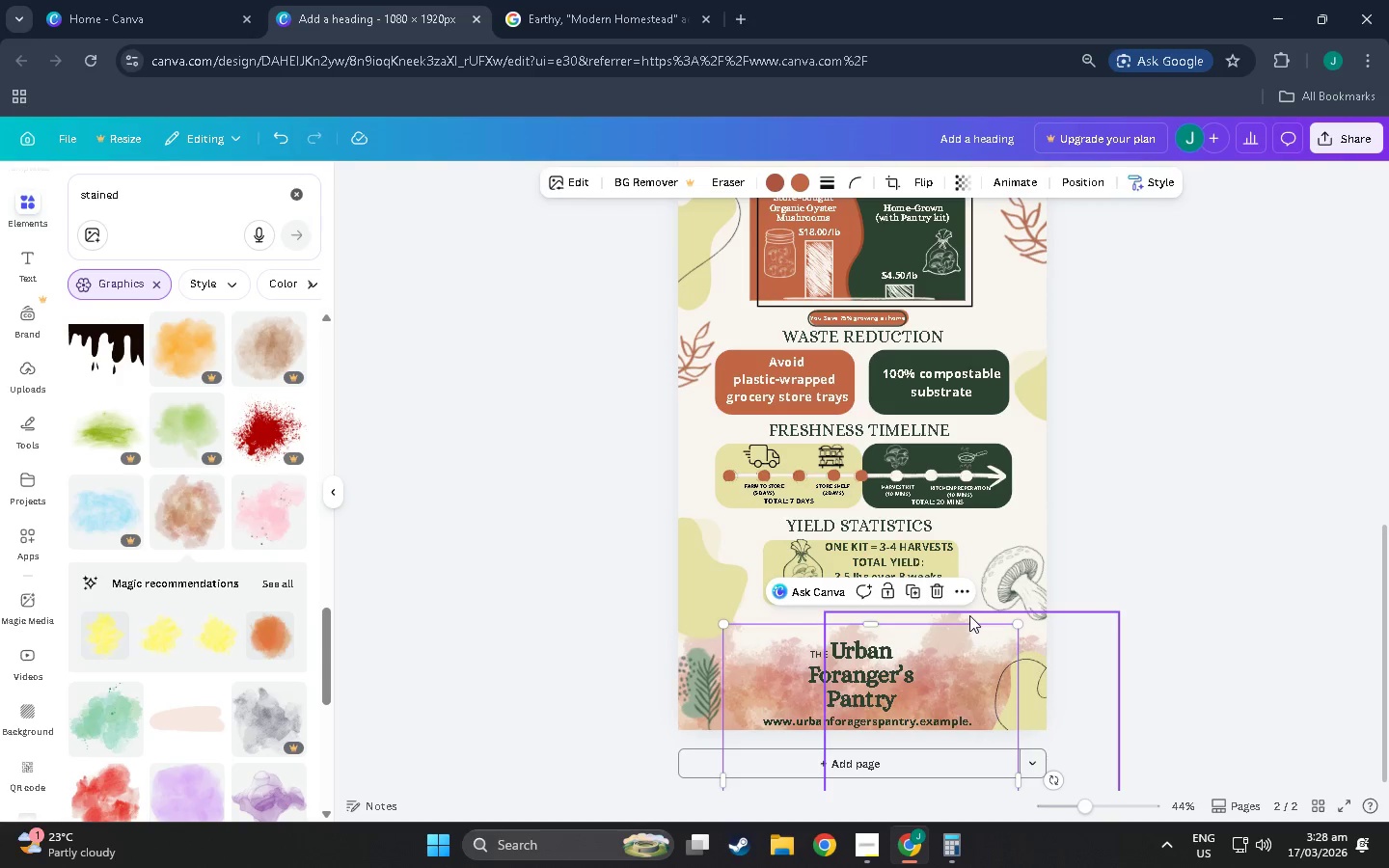 
left_click([969, 615])
 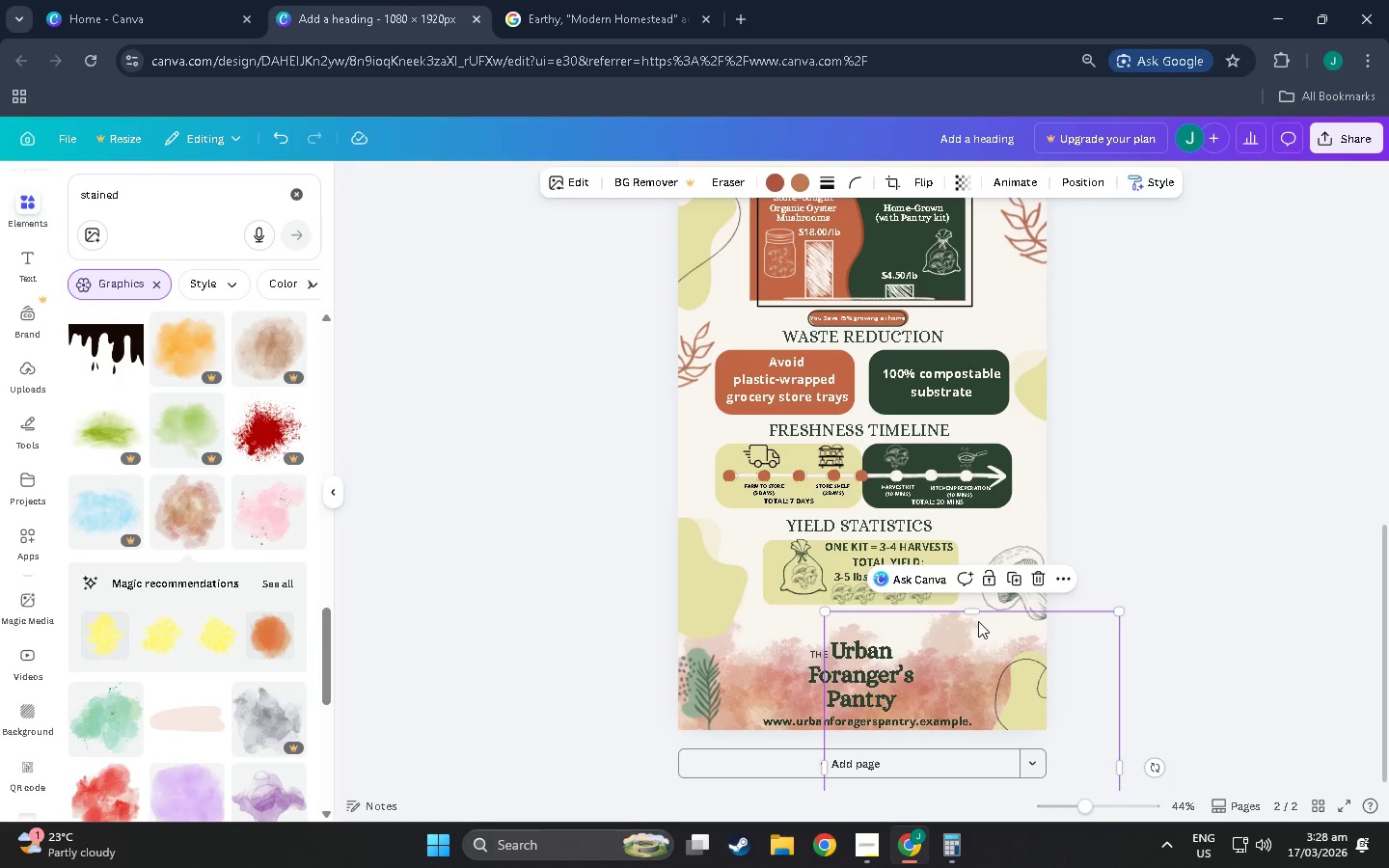 
left_click_drag(start_coordinate=[978, 621], to_coordinate=[921, 619])
 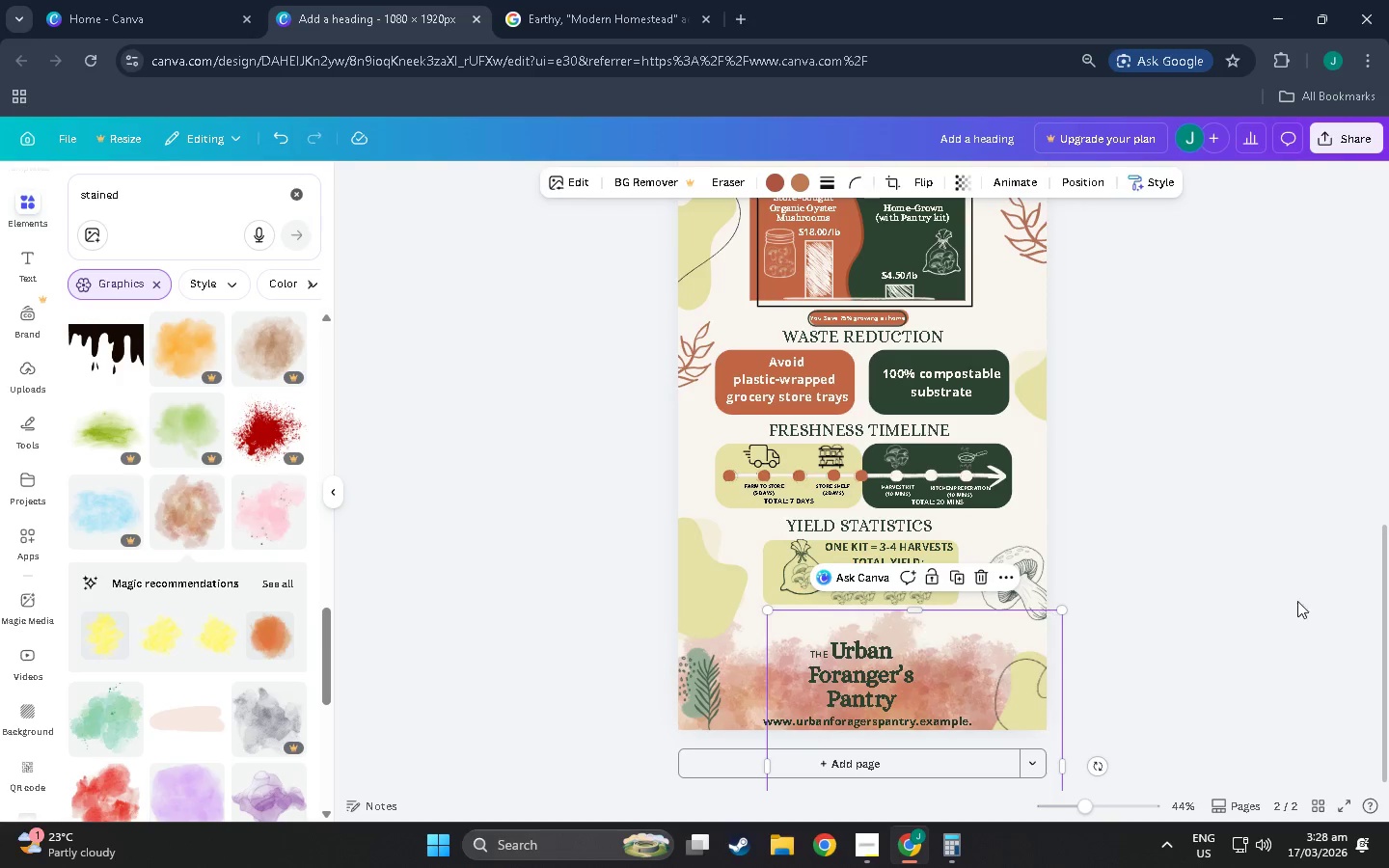 
left_click([1317, 601])
 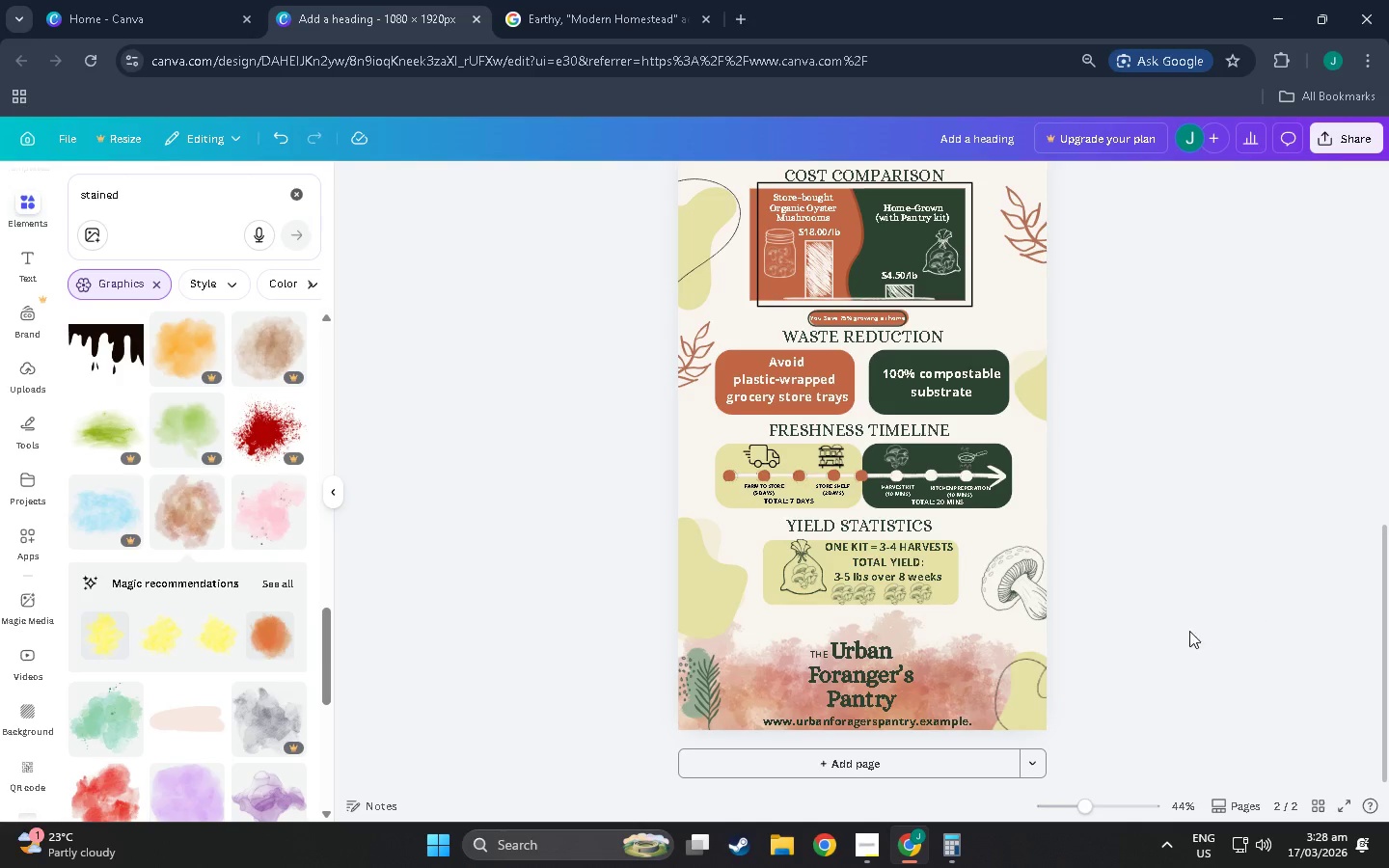 
scroll: coordinate [1129, 670], scroll_direction: down, amount: 5.0
 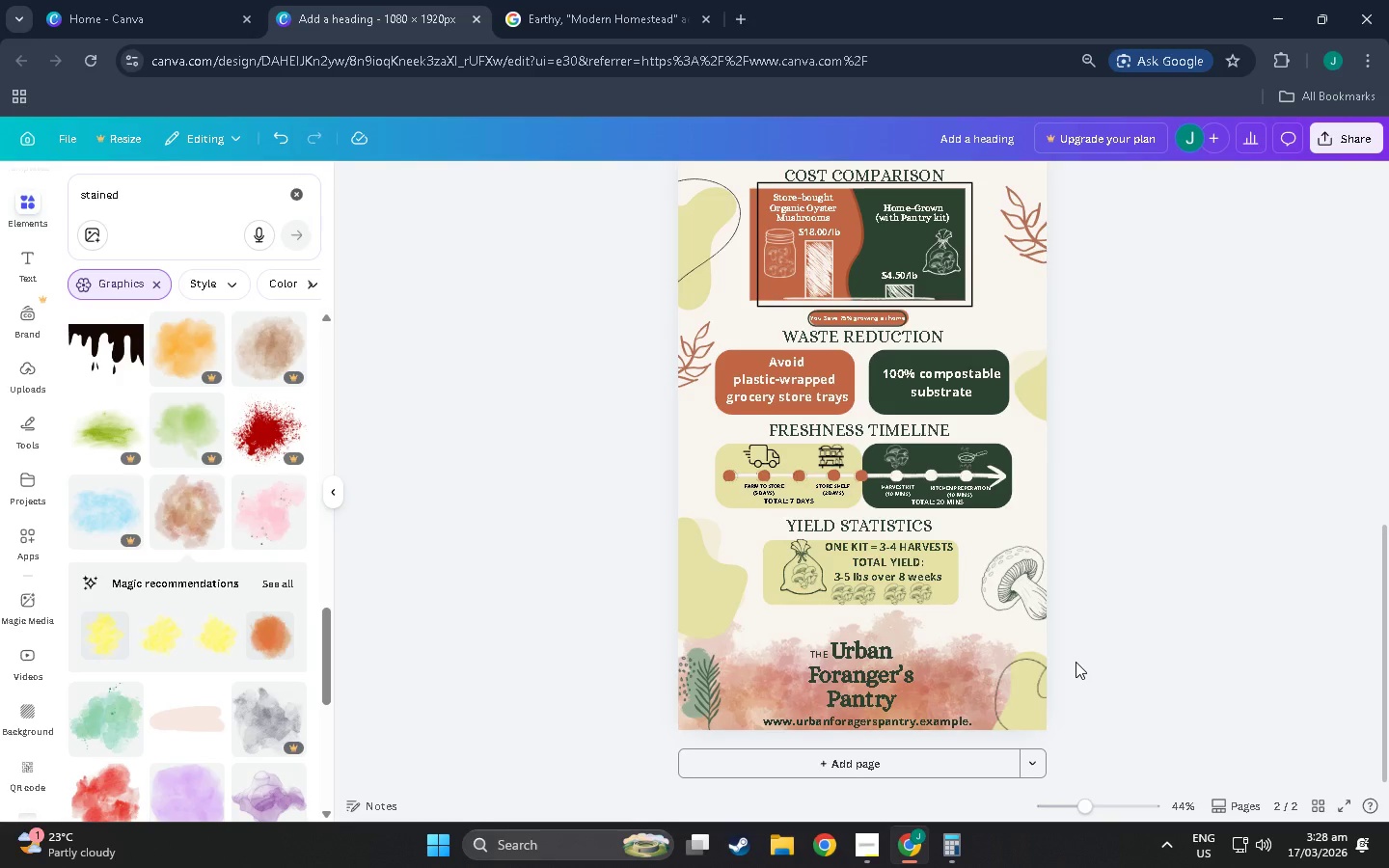 
scroll: coordinate [1076, 665], scroll_direction: up, amount: 3.0
 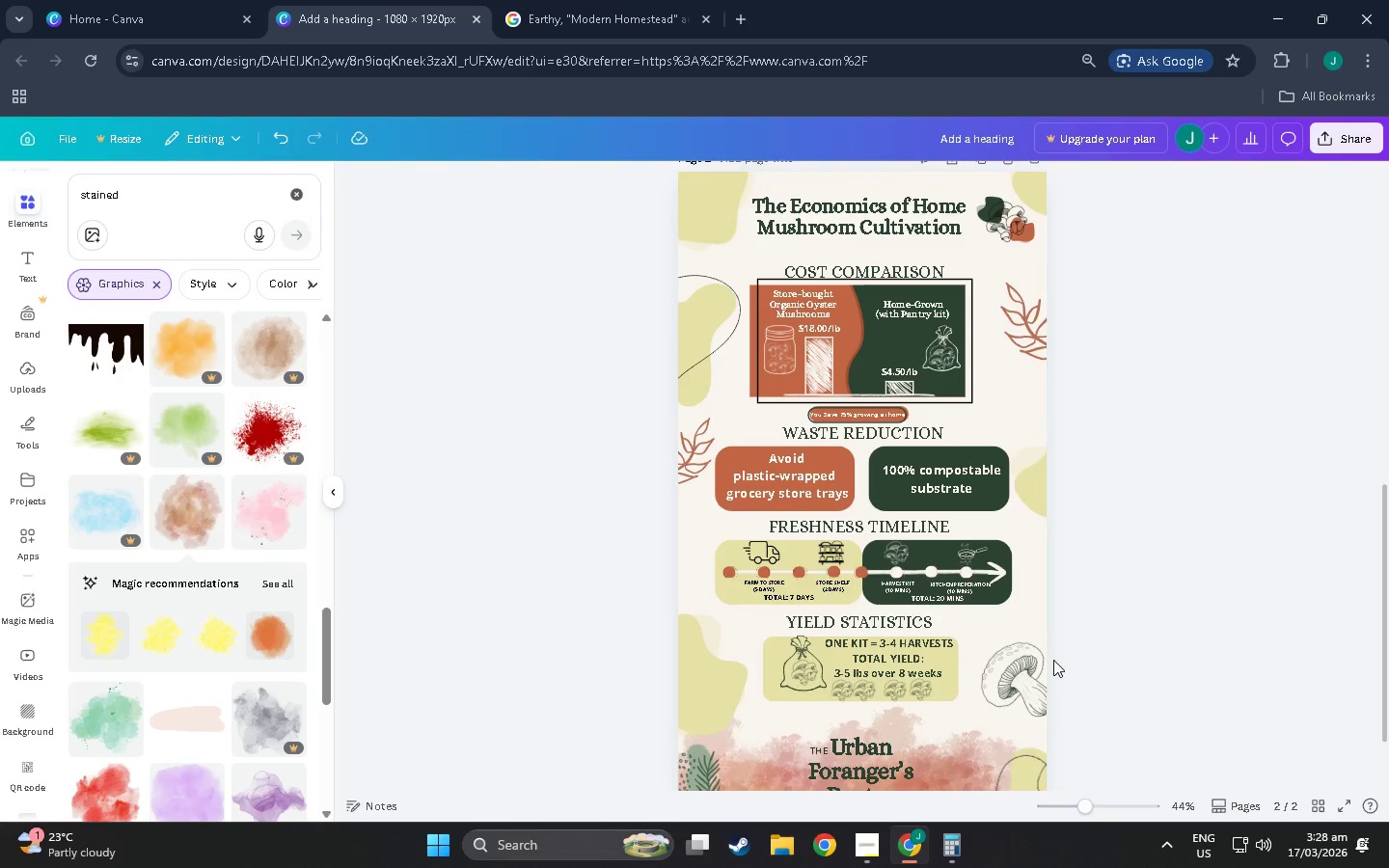 
scroll: coordinate [1037, 653], scroll_direction: down, amount: 3.0
 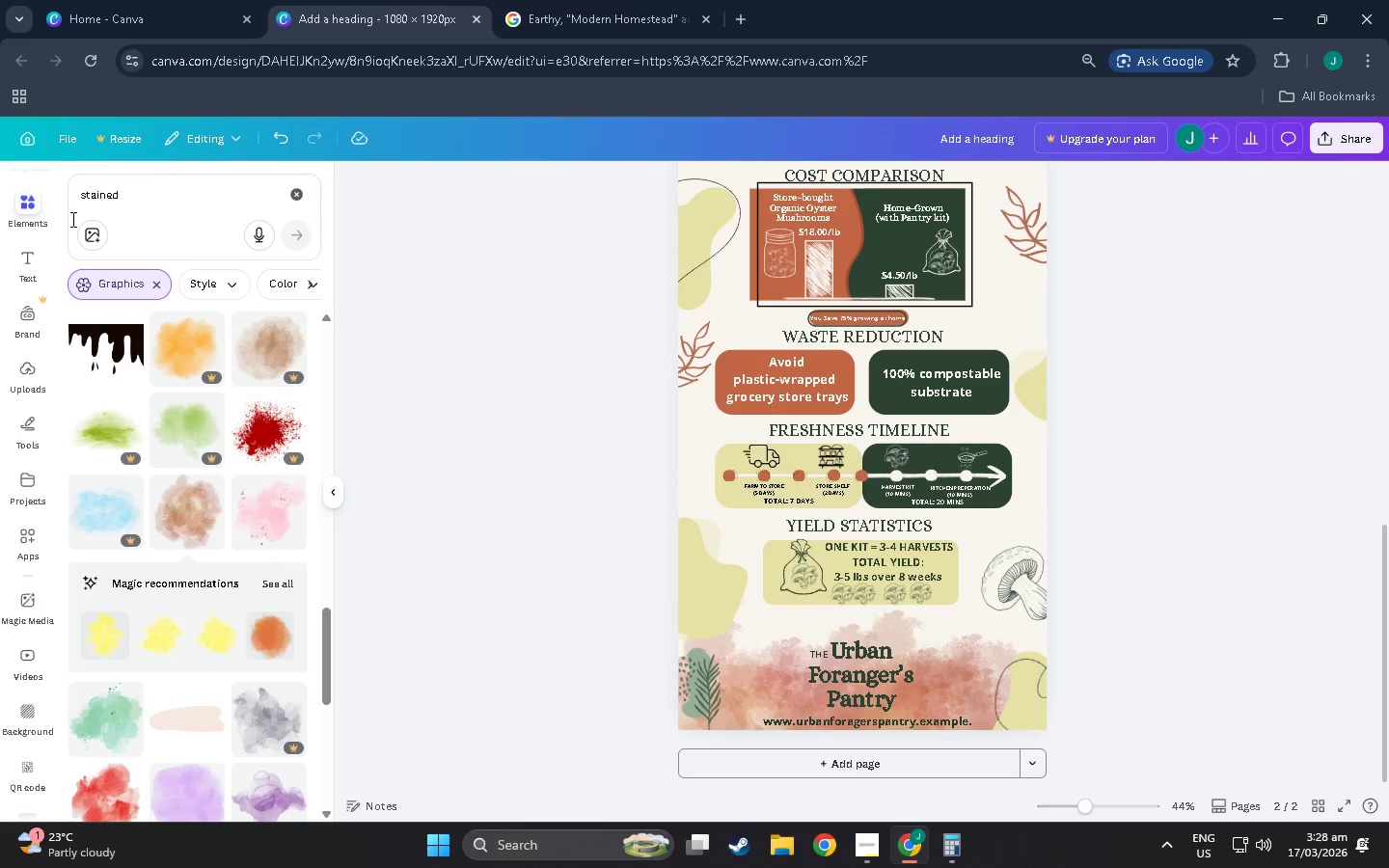 
left_click_drag(start_coordinate=[134, 187], to_coordinate=[0, 149])
 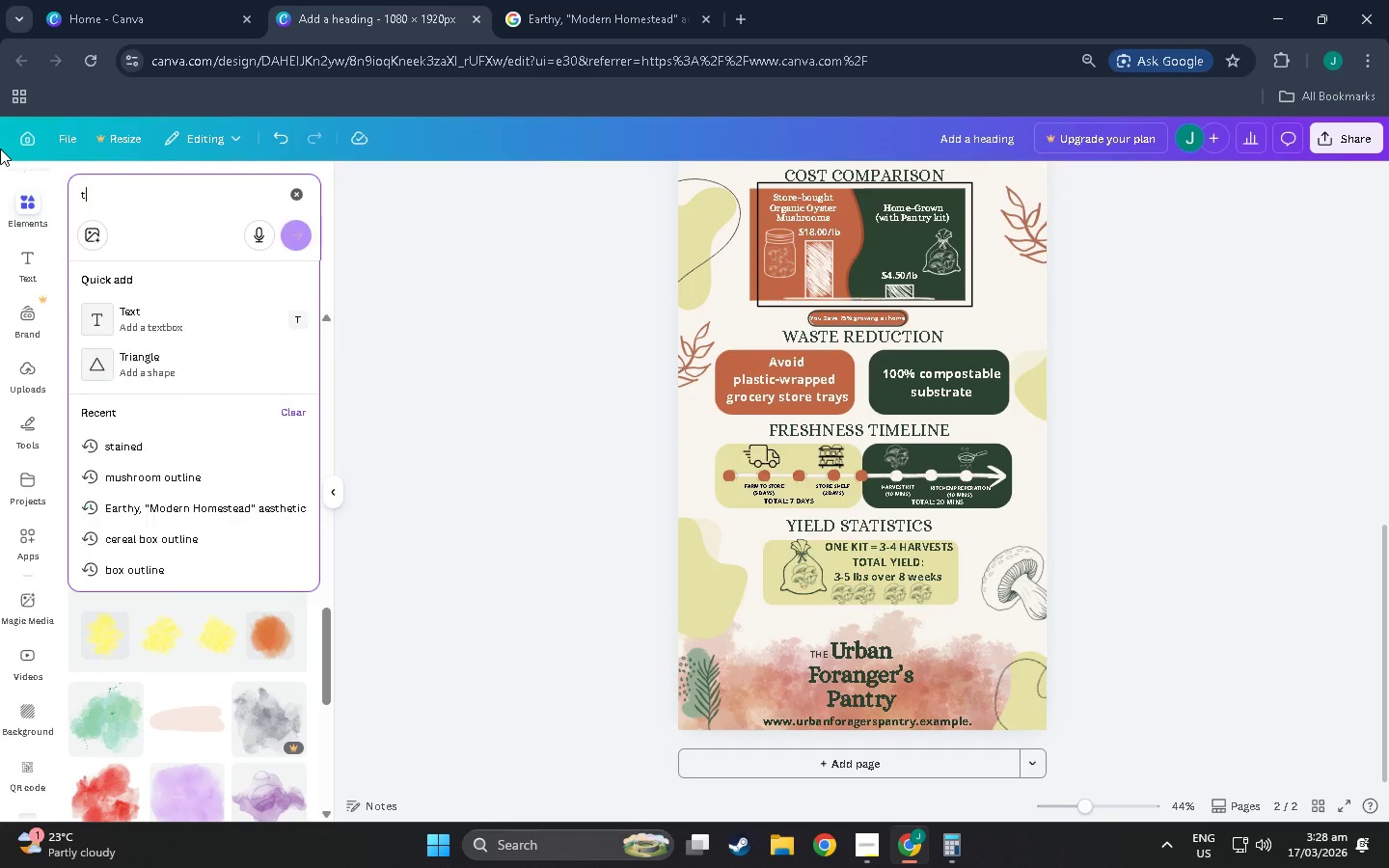 
type(texture)
 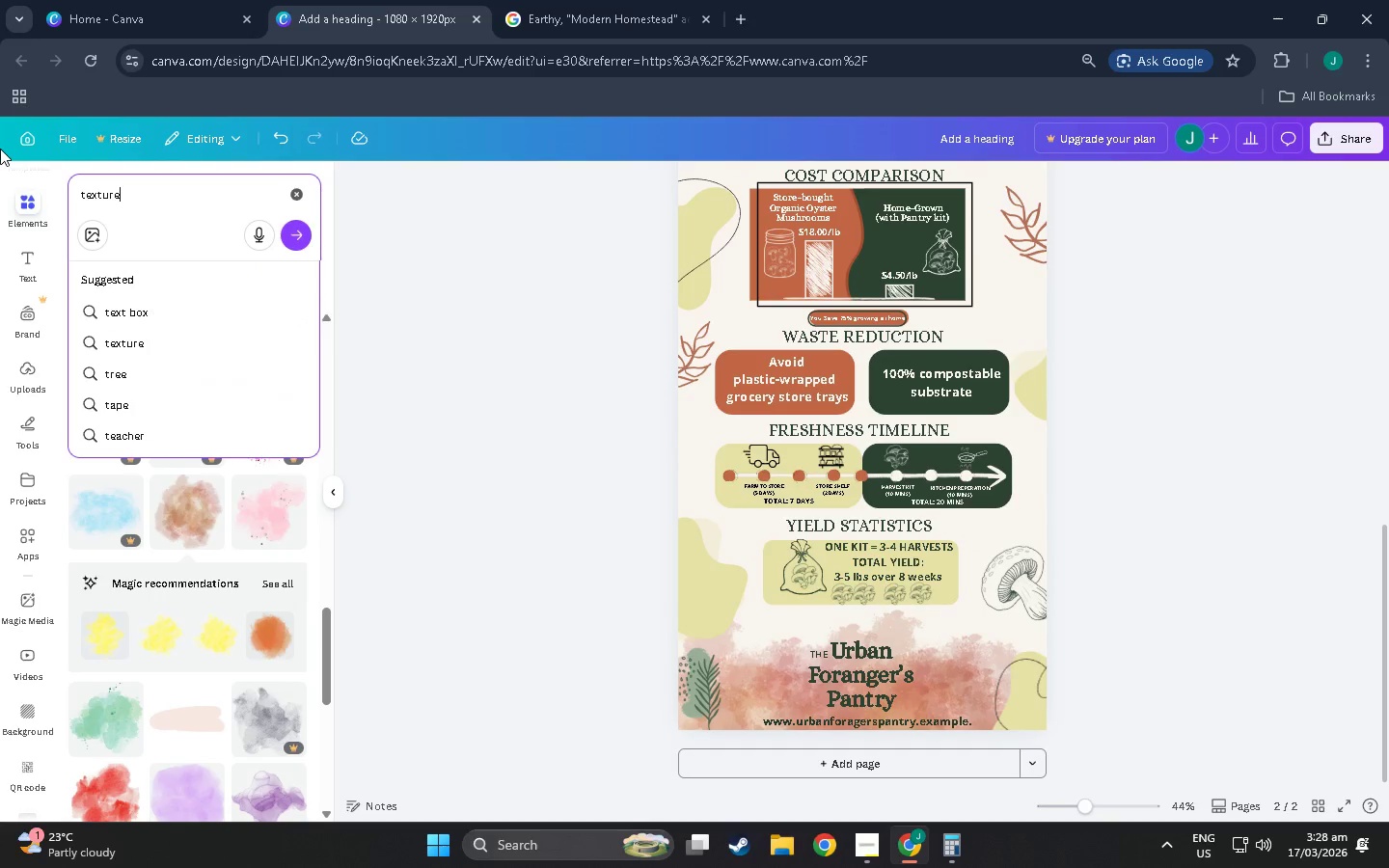 
key(Enter)
 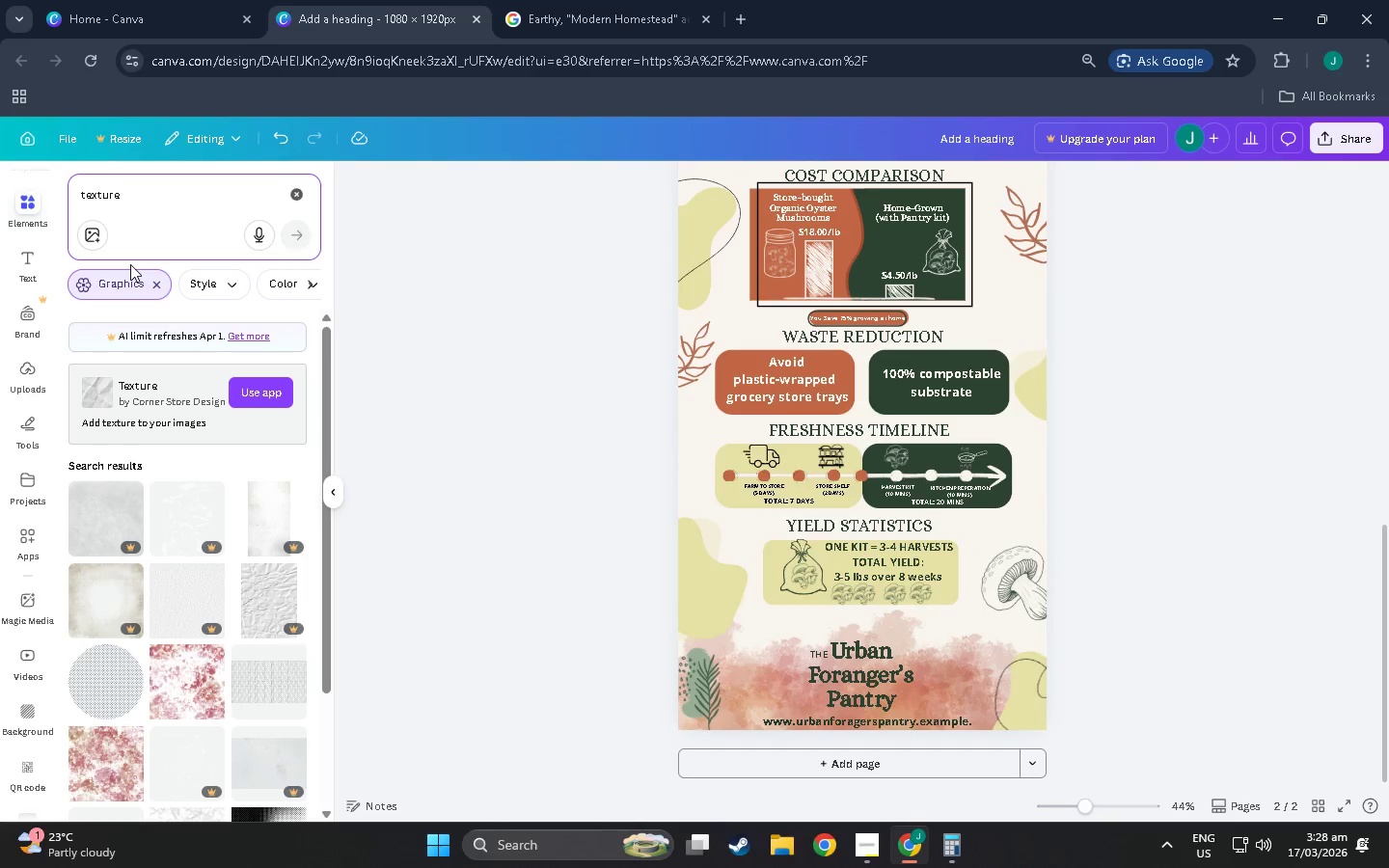 
left_click([150, 285])
 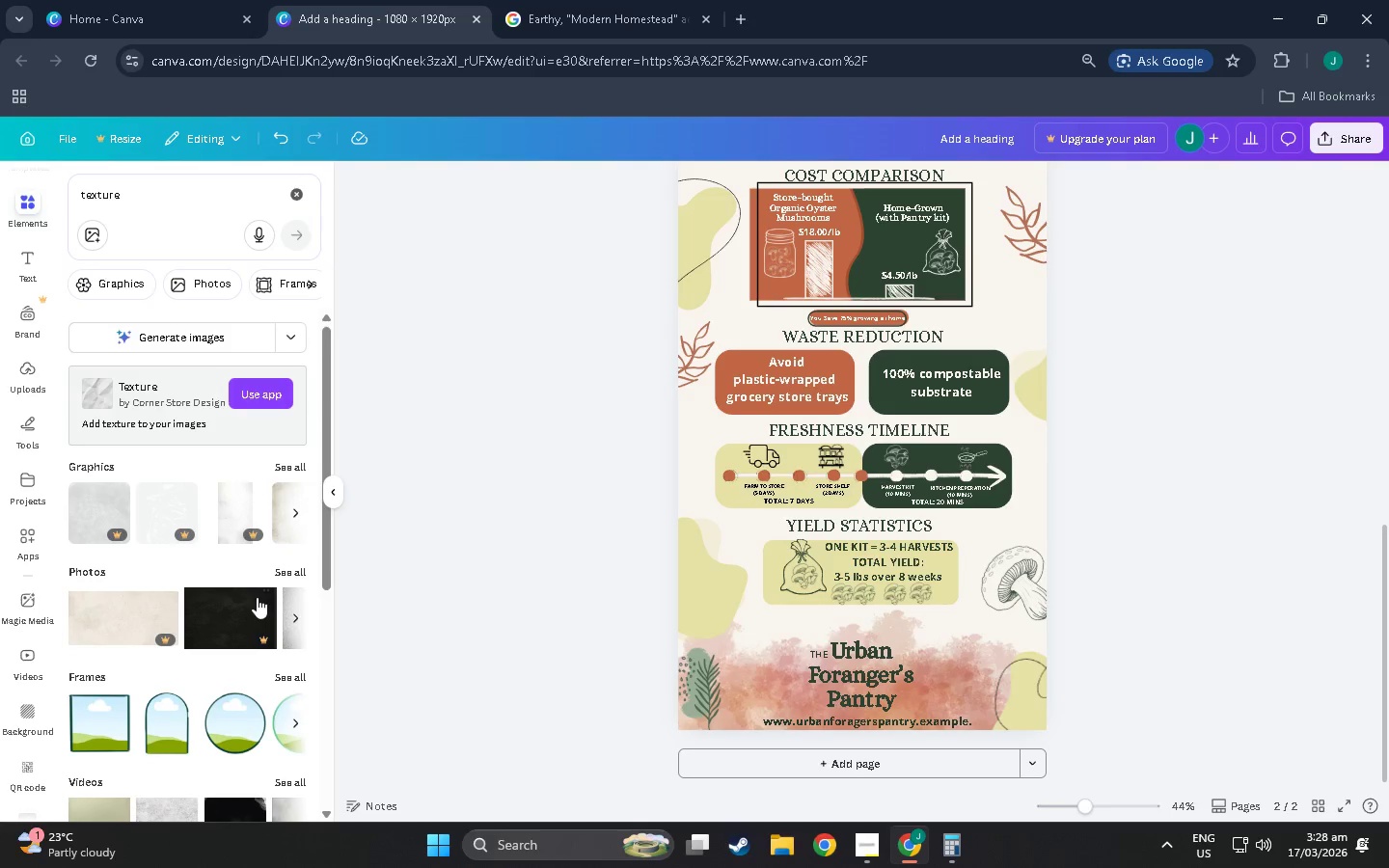 
left_click([292, 568])
 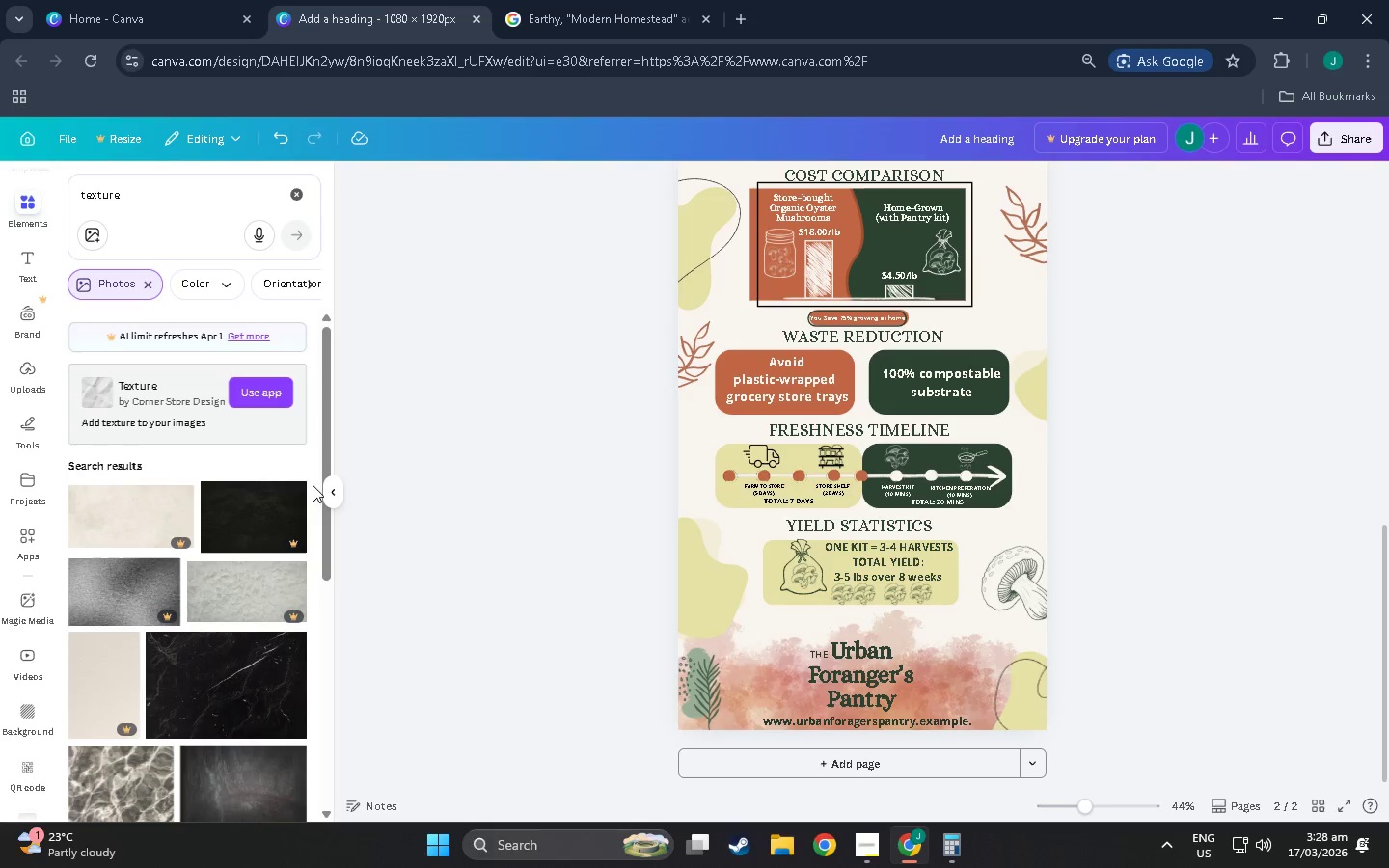 
scroll: coordinate [204, 518], scroll_direction: down, amount: 24.0
 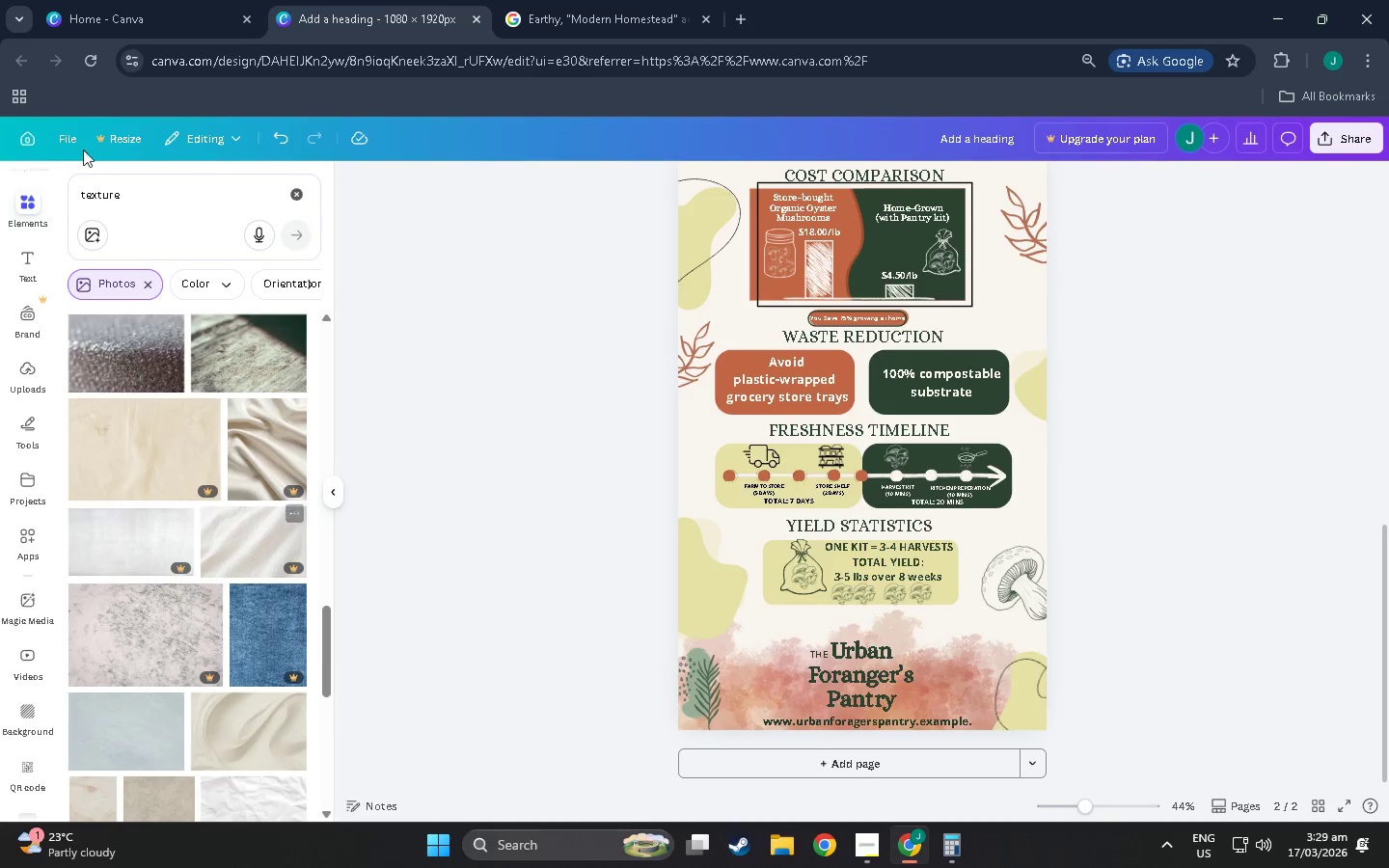 
left_click_drag(start_coordinate=[169, 228], to_coordinate=[42, 225])
 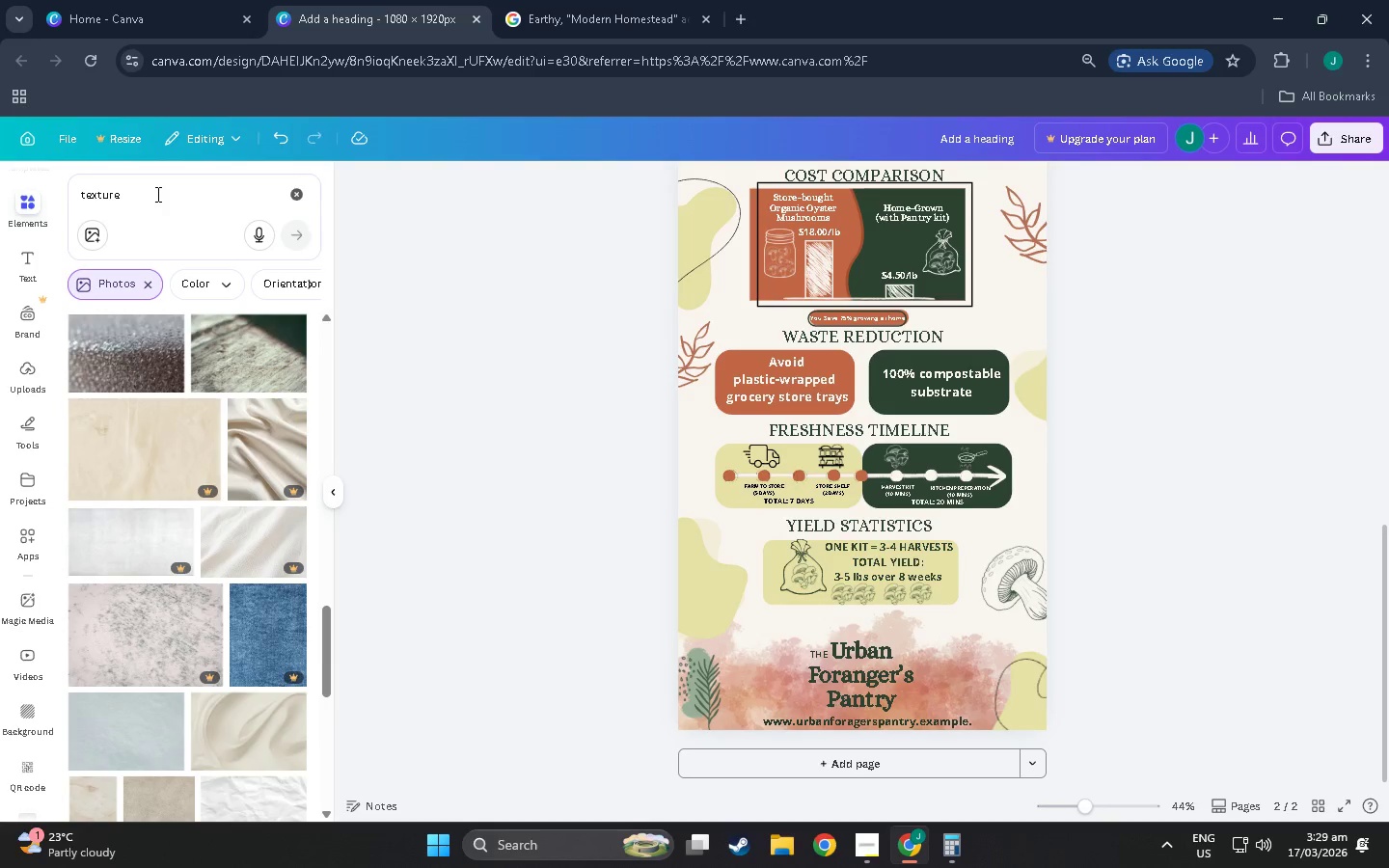 
left_click_drag(start_coordinate=[156, 194], to_coordinate=[3, 177])
 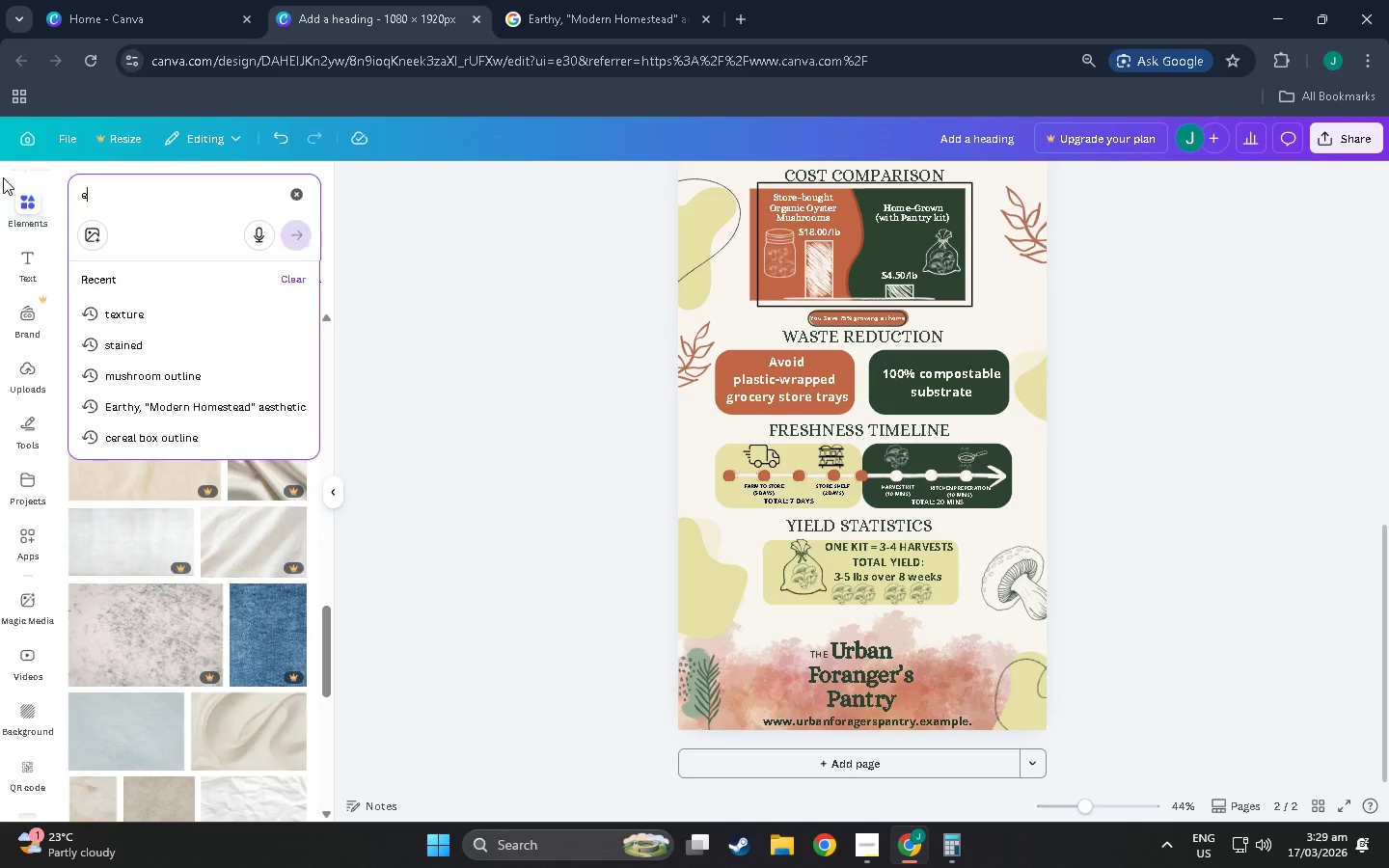 
type(earth )
key(Backspace)
type(y )
 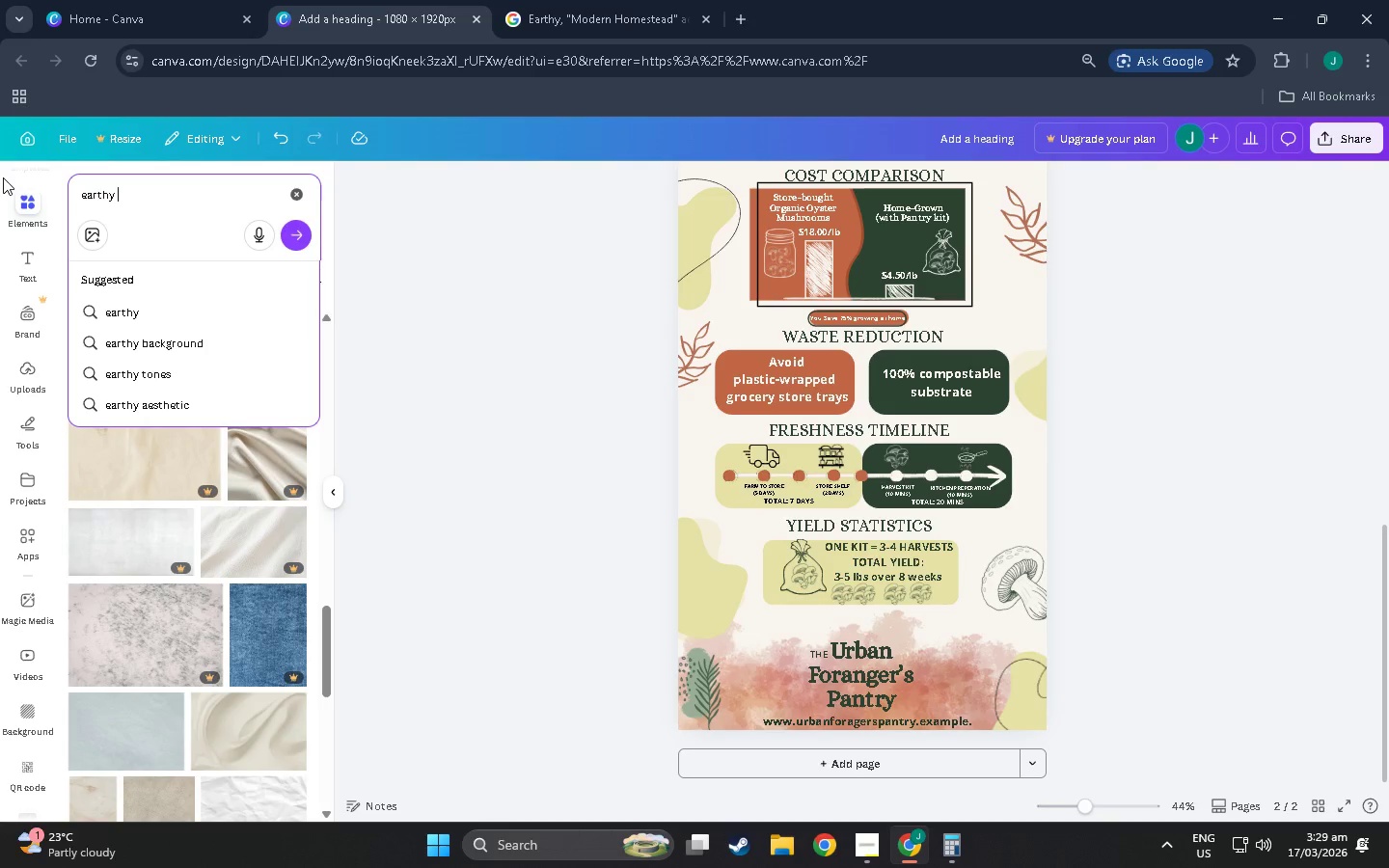 
key(Enter)
 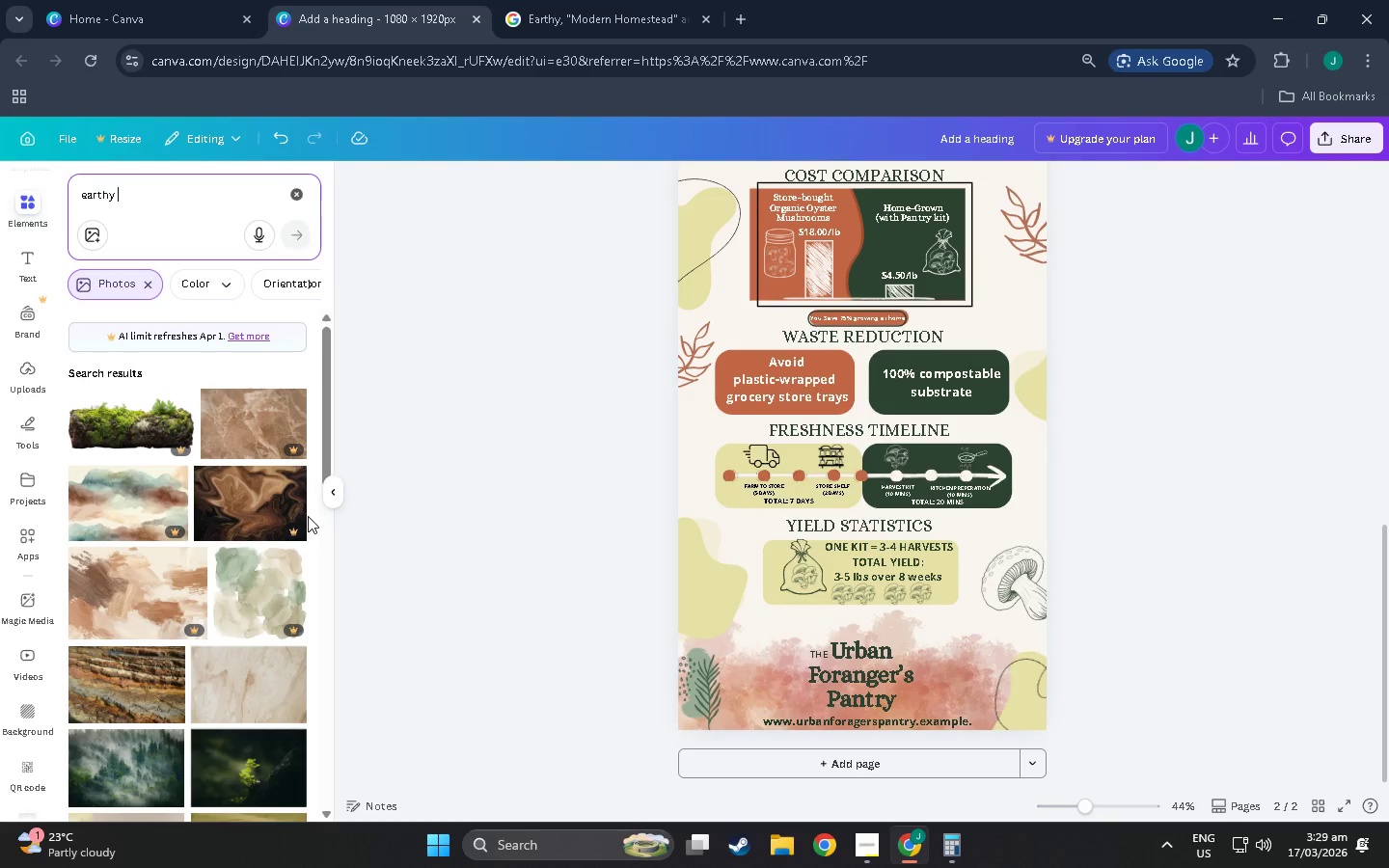 
scroll: coordinate [209, 569], scroll_direction: down, amount: 69.0
 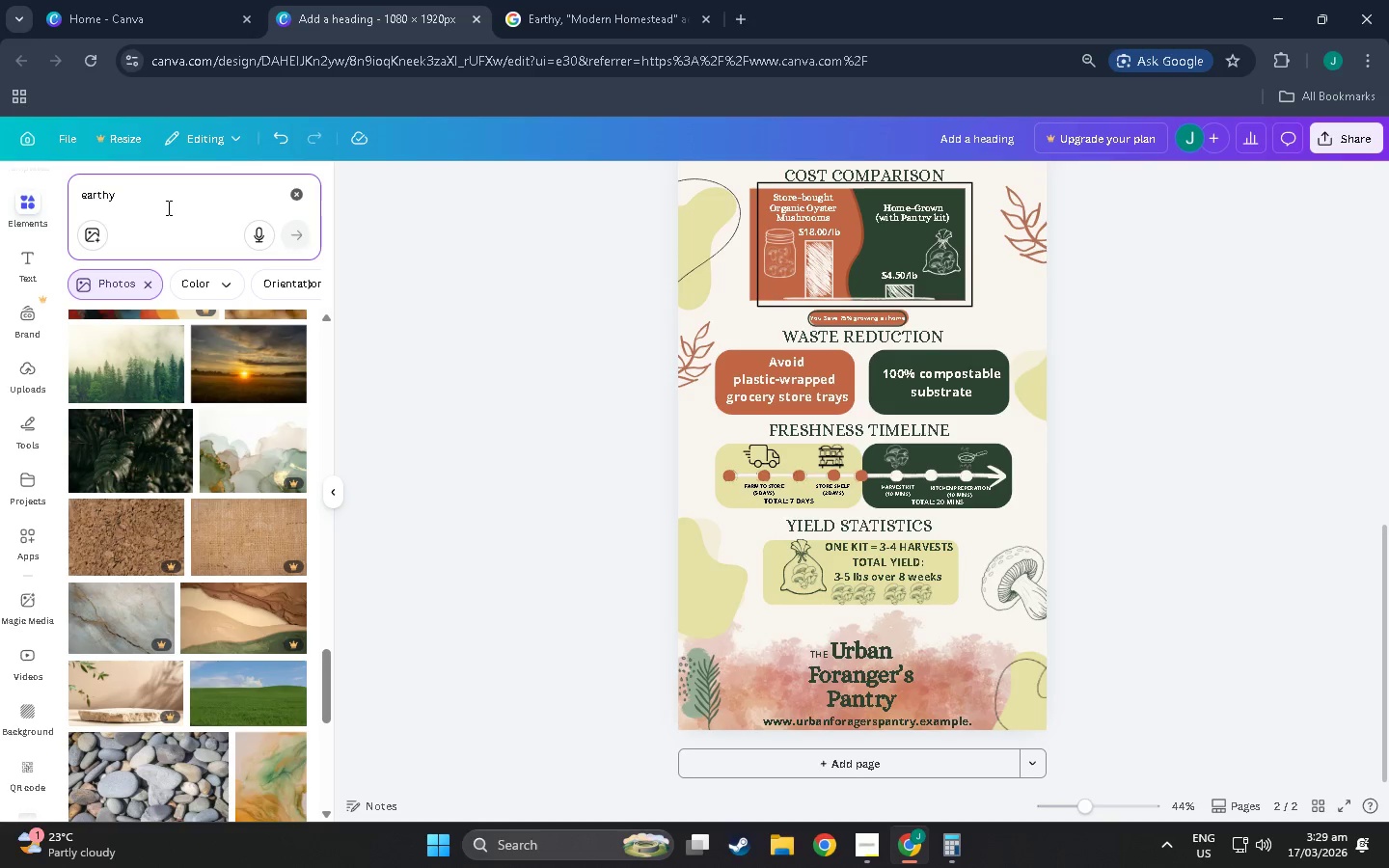 
left_click_drag(start_coordinate=[170, 204], to_coordinate=[20, 191])
 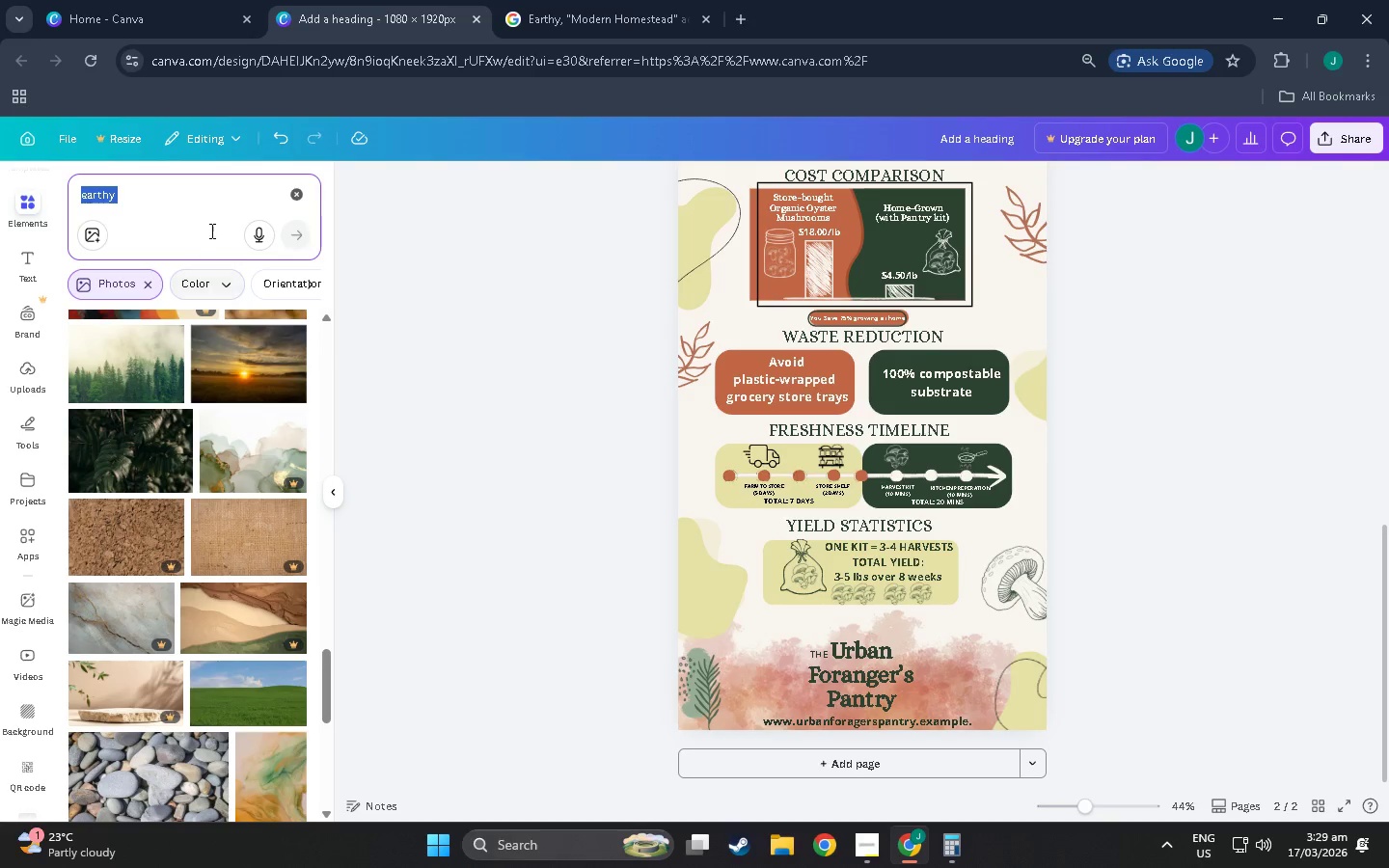 
left_click([165, 195])
 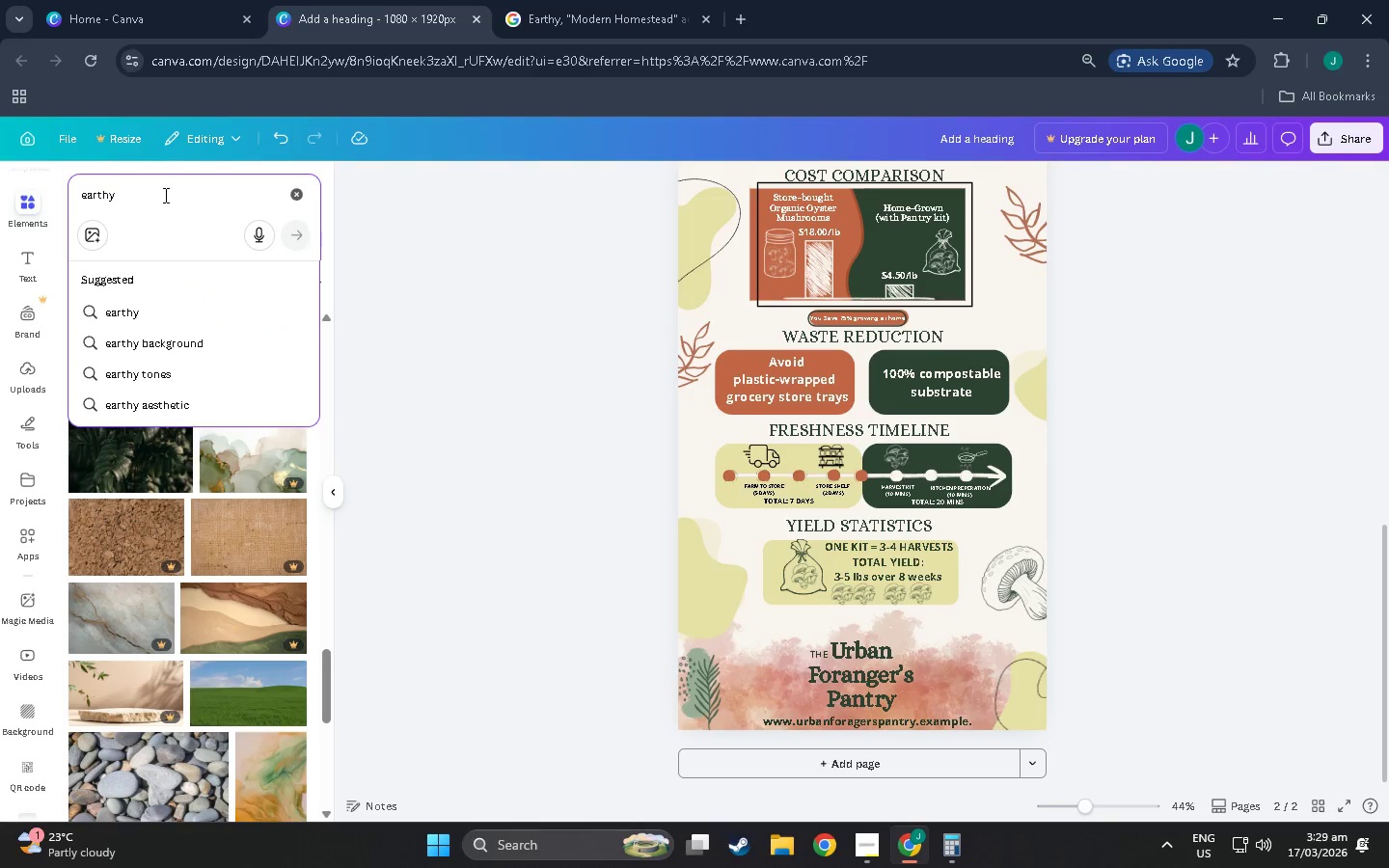 
type(texture)
 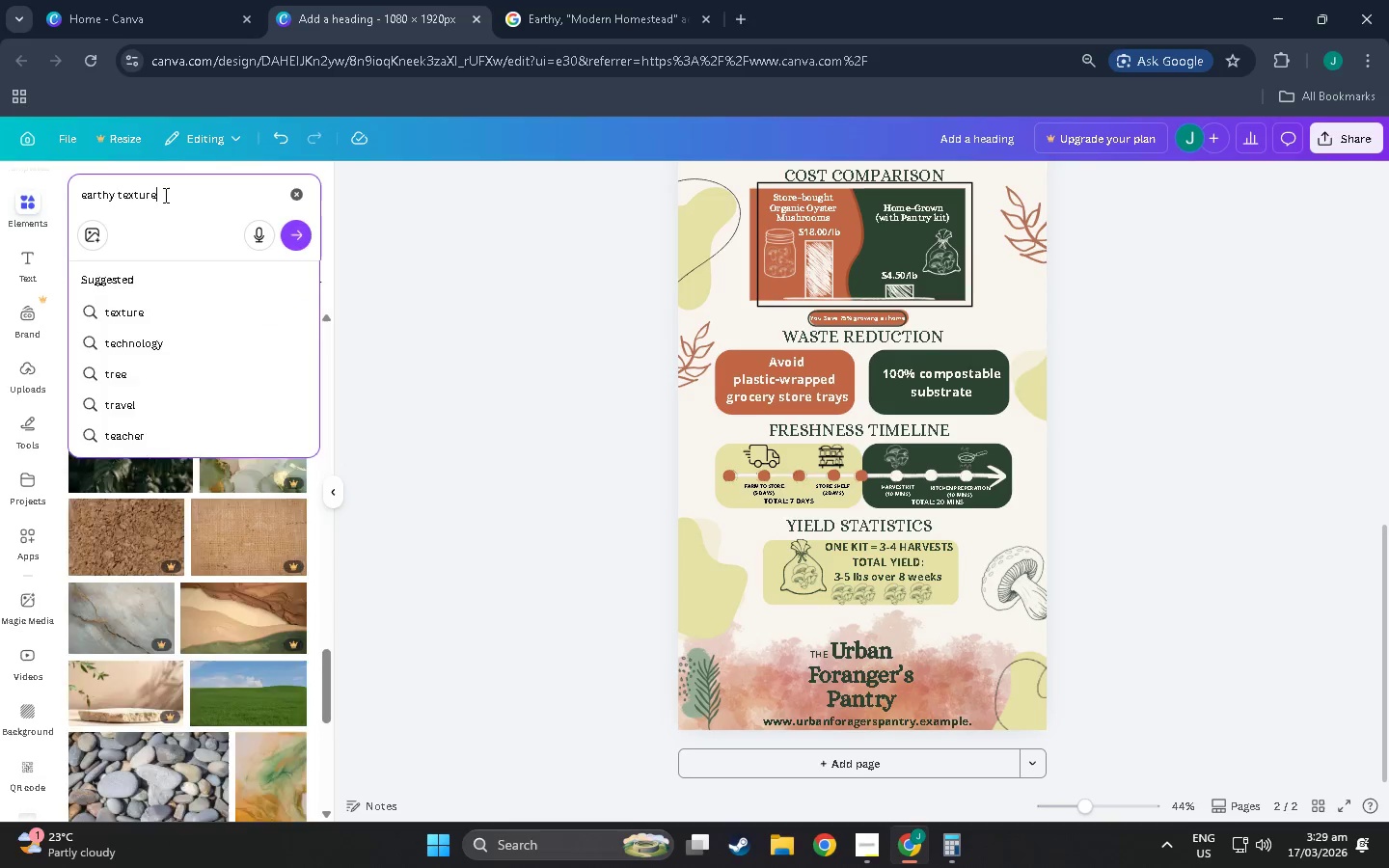 
key(Enter)
 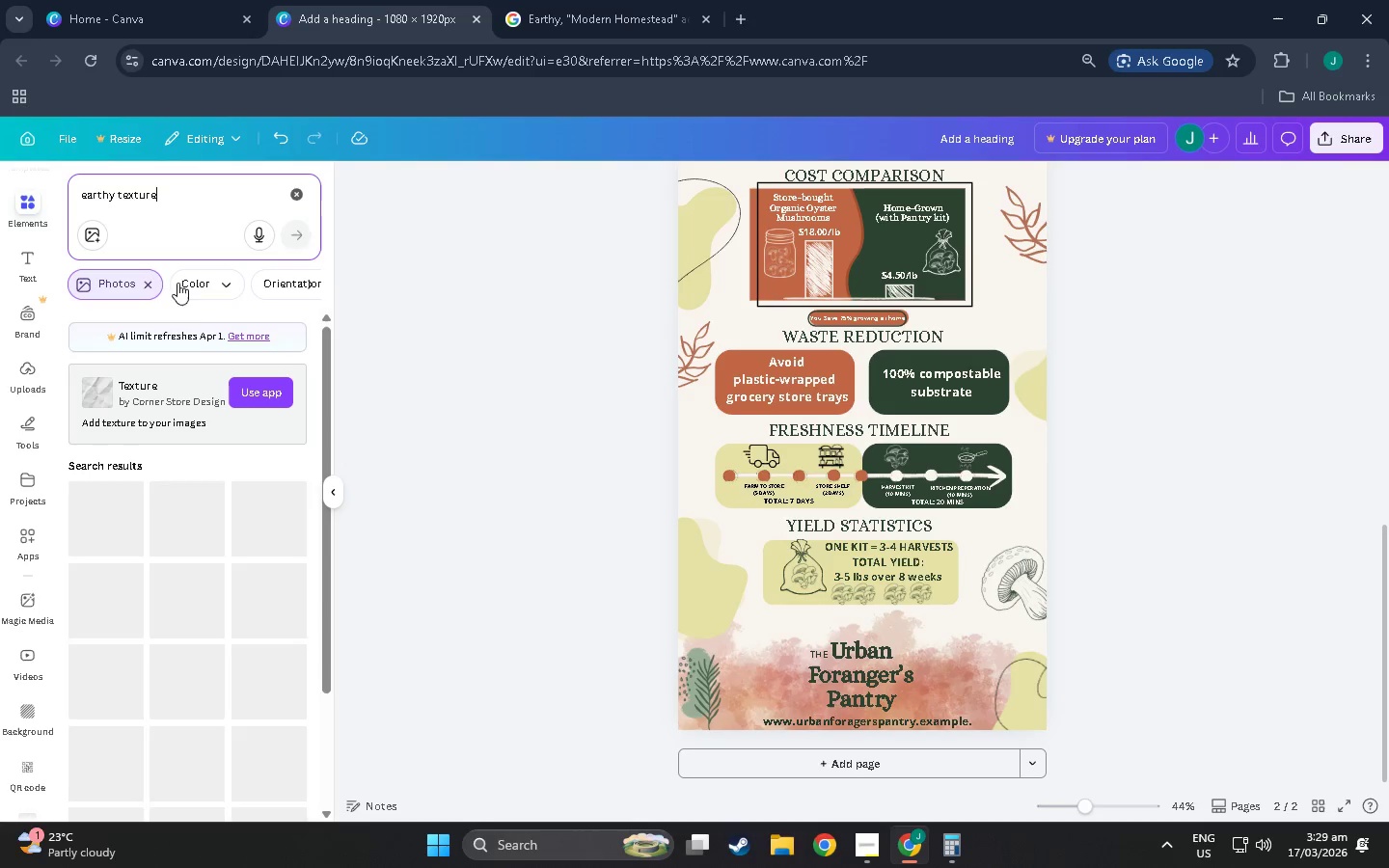 
scroll: coordinate [131, 505], scroll_direction: down, amount: 29.0
 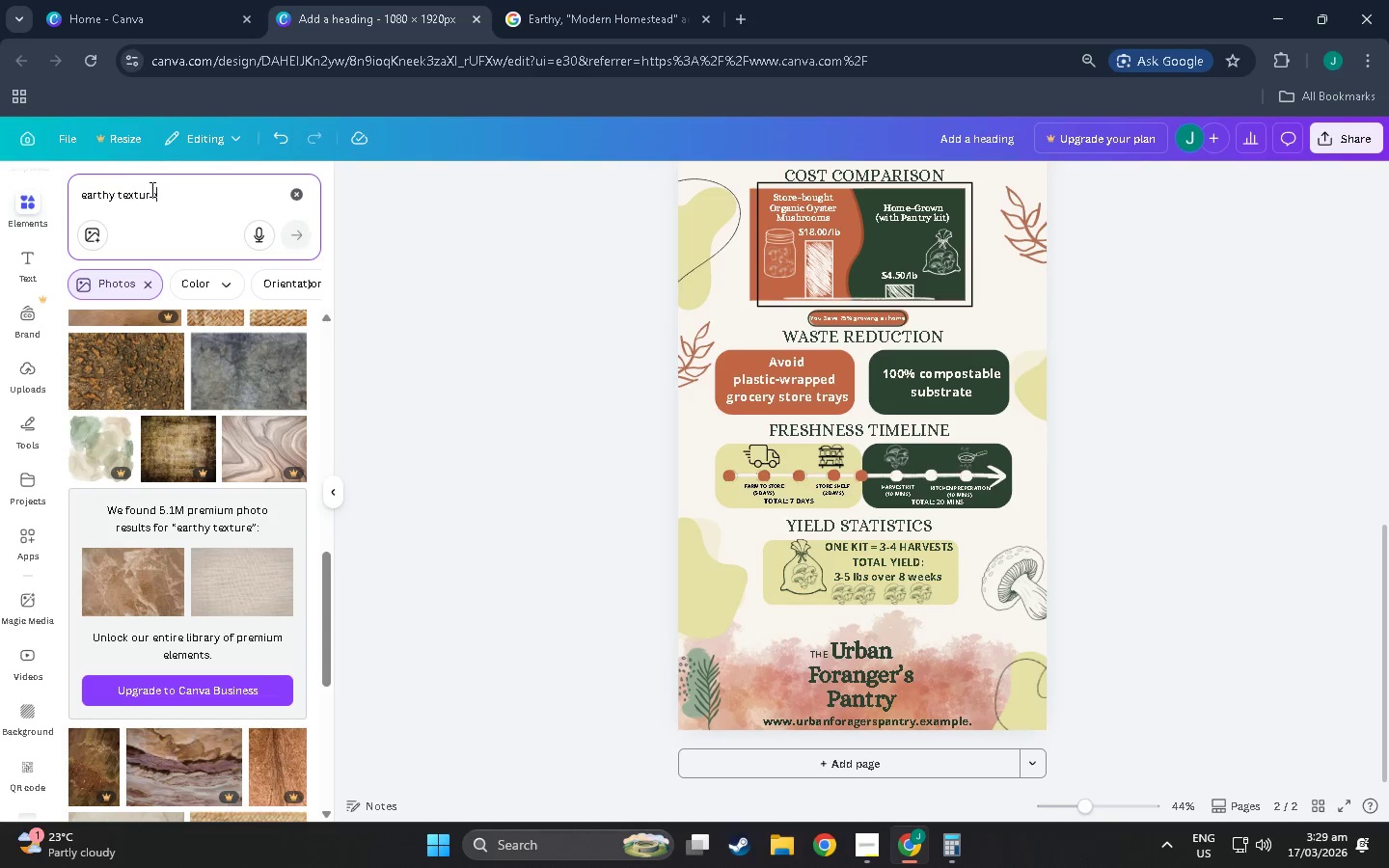 
left_click([148, 189])
 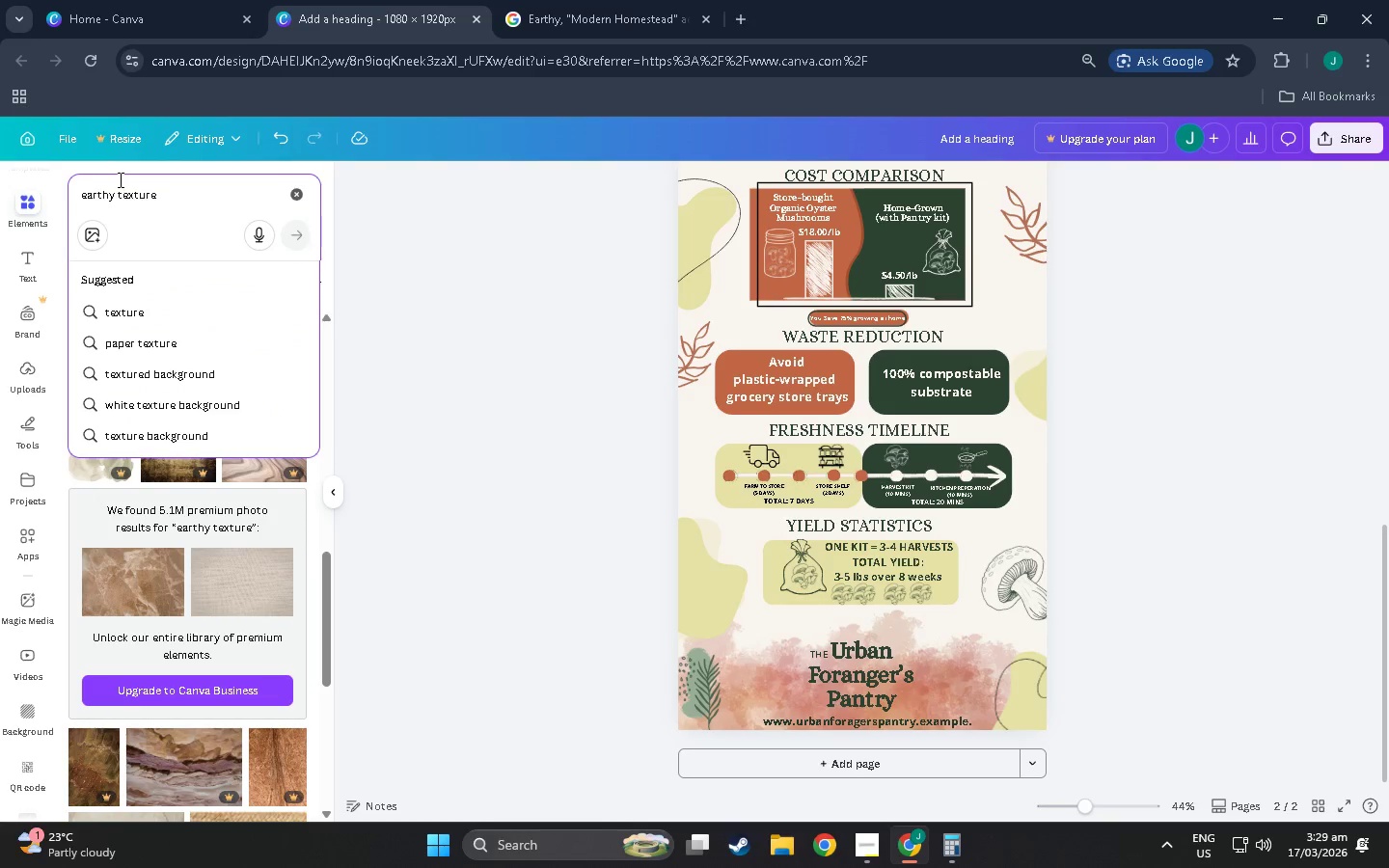 
left_click([119, 179])
 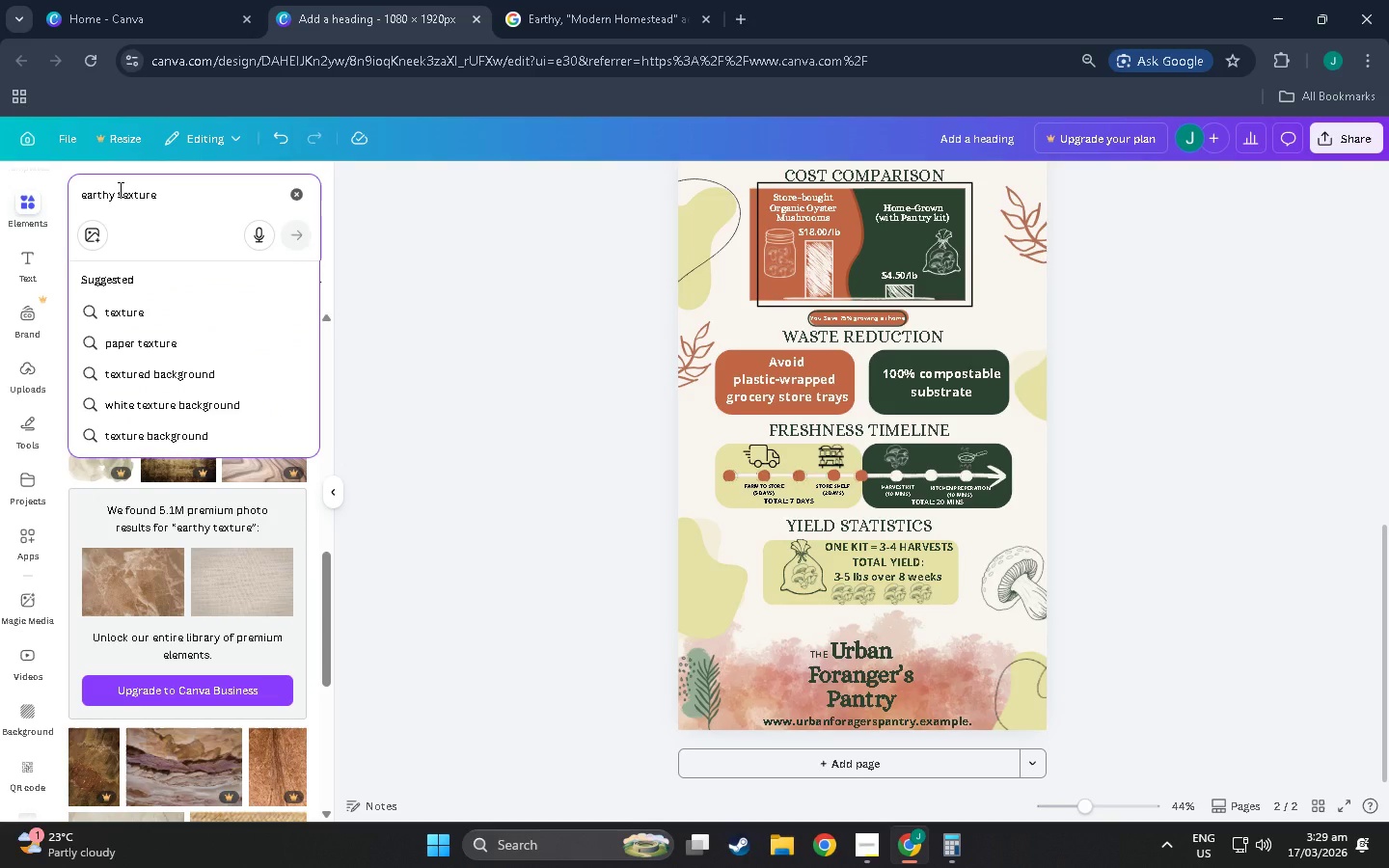 
hold_key(key=Backspace, duration=0.94)
 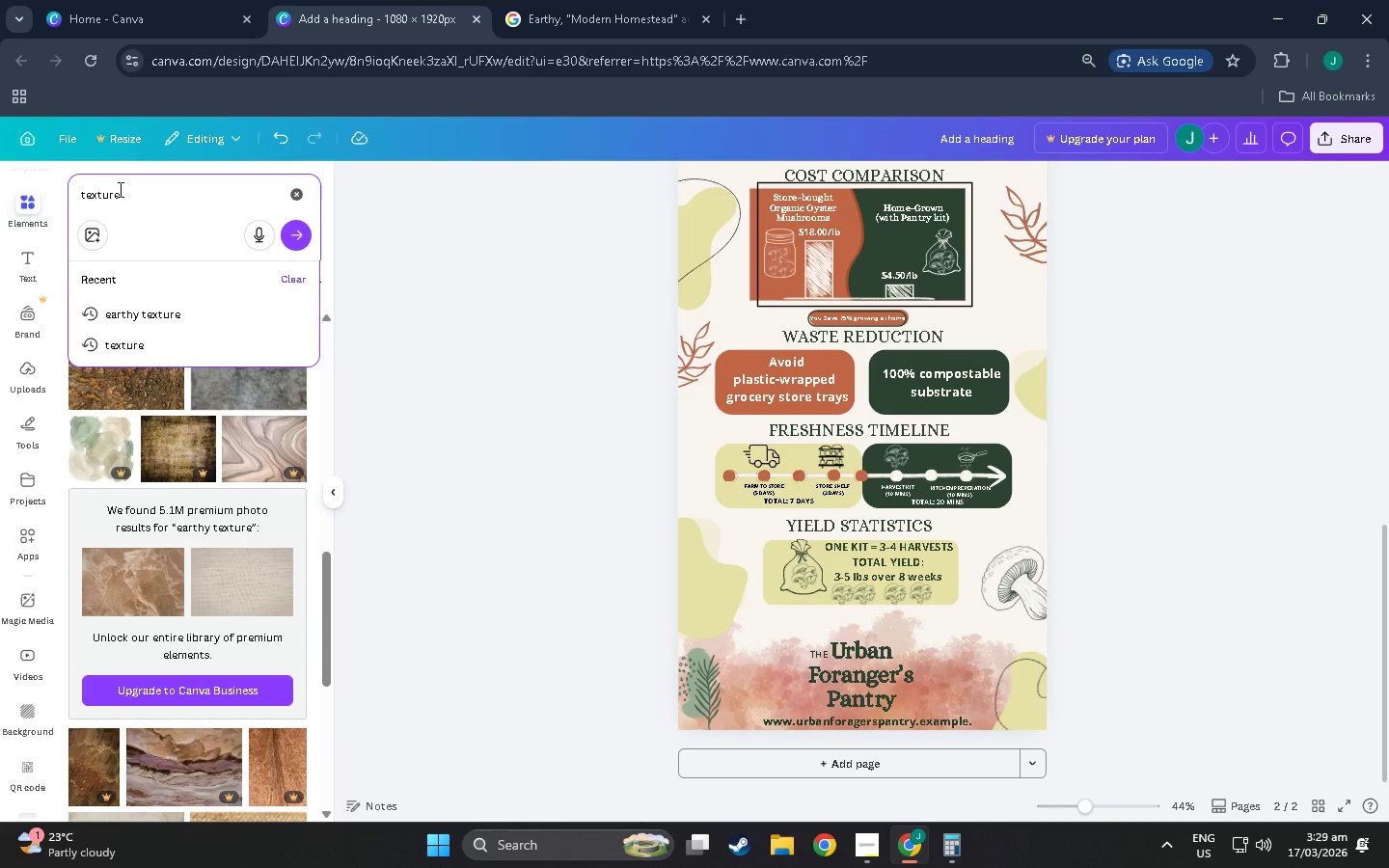 
key(Enter)
 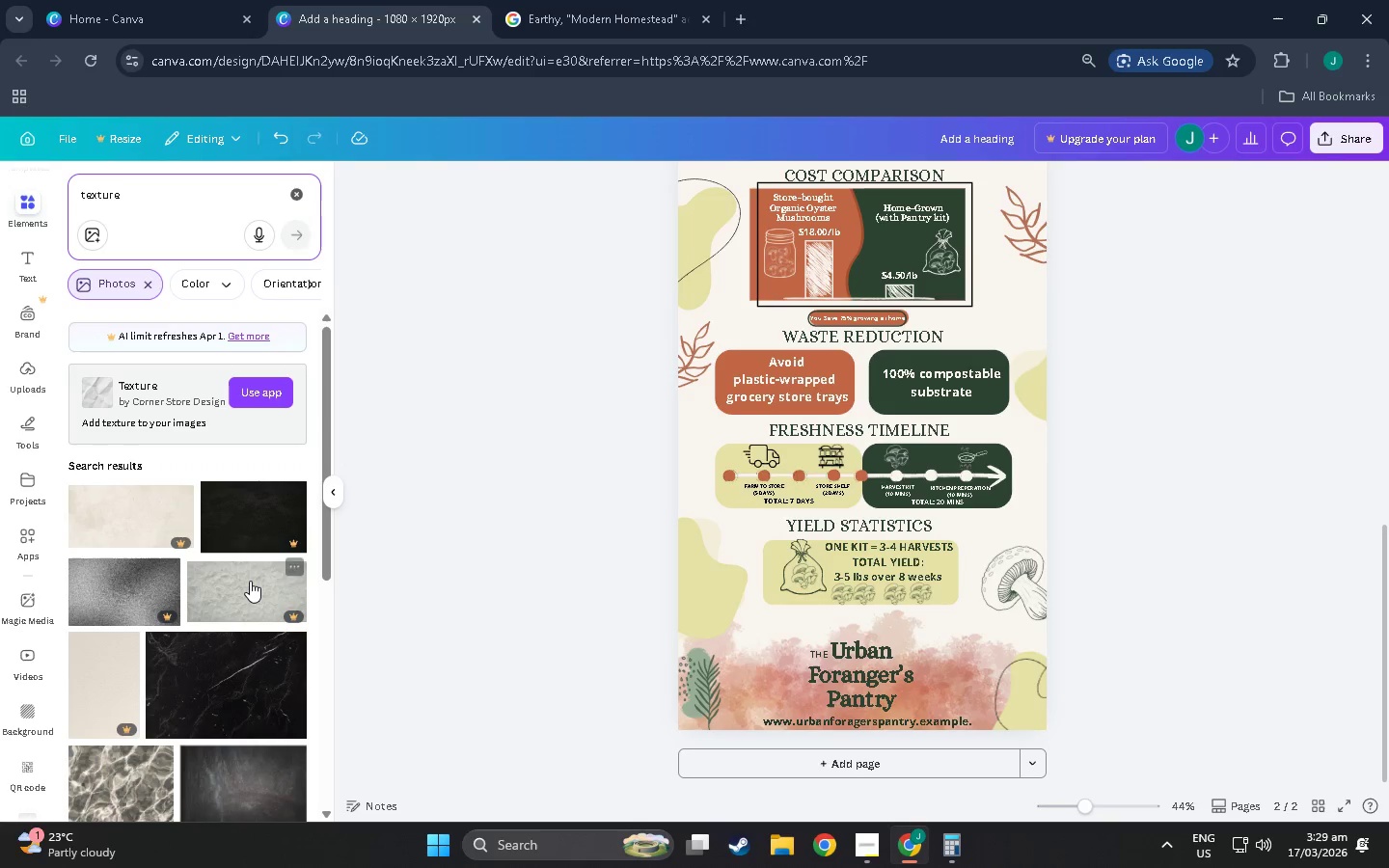 
scroll: coordinate [121, 459], scroll_direction: down, amount: 26.0
 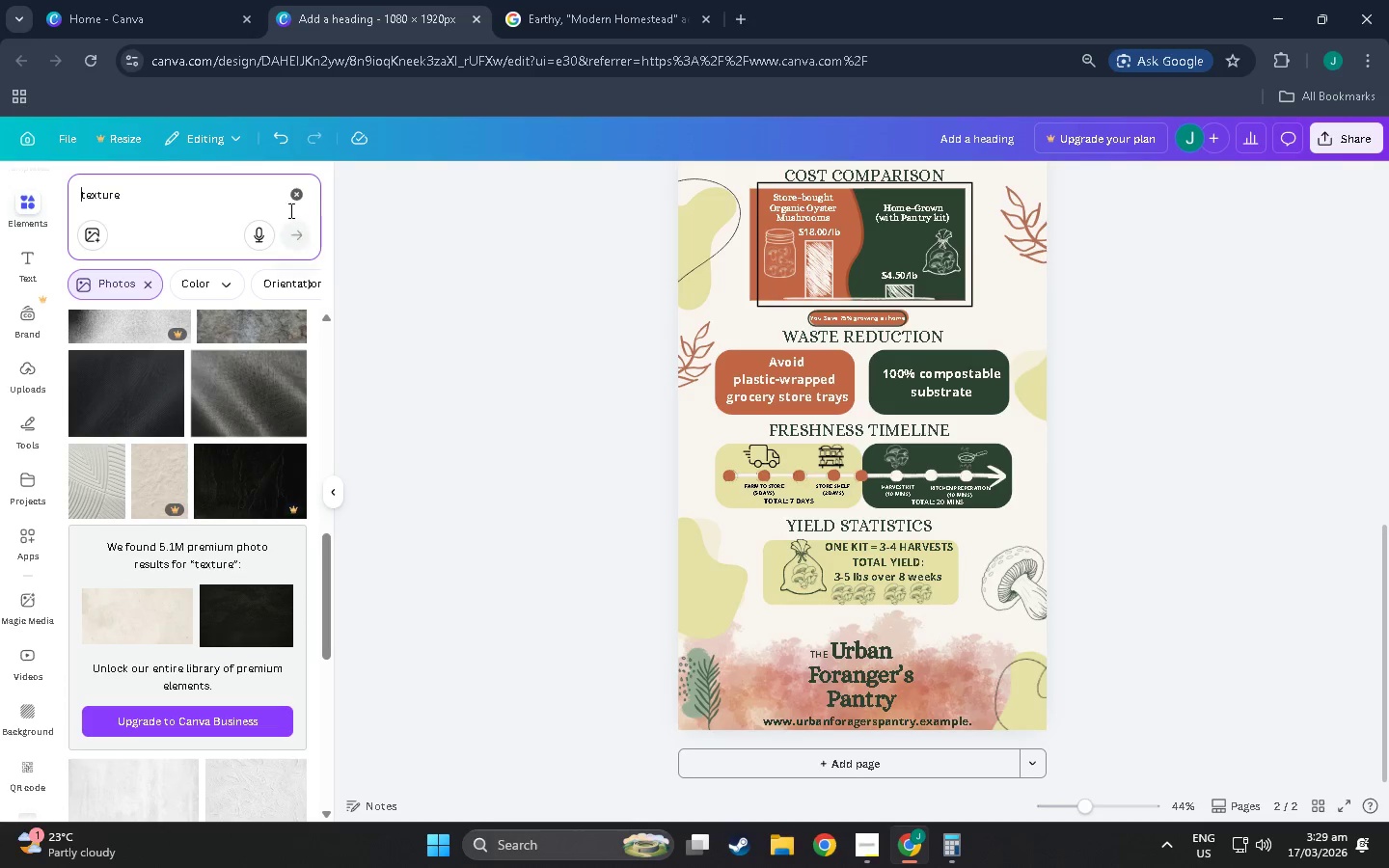 
left_click([299, 194])
 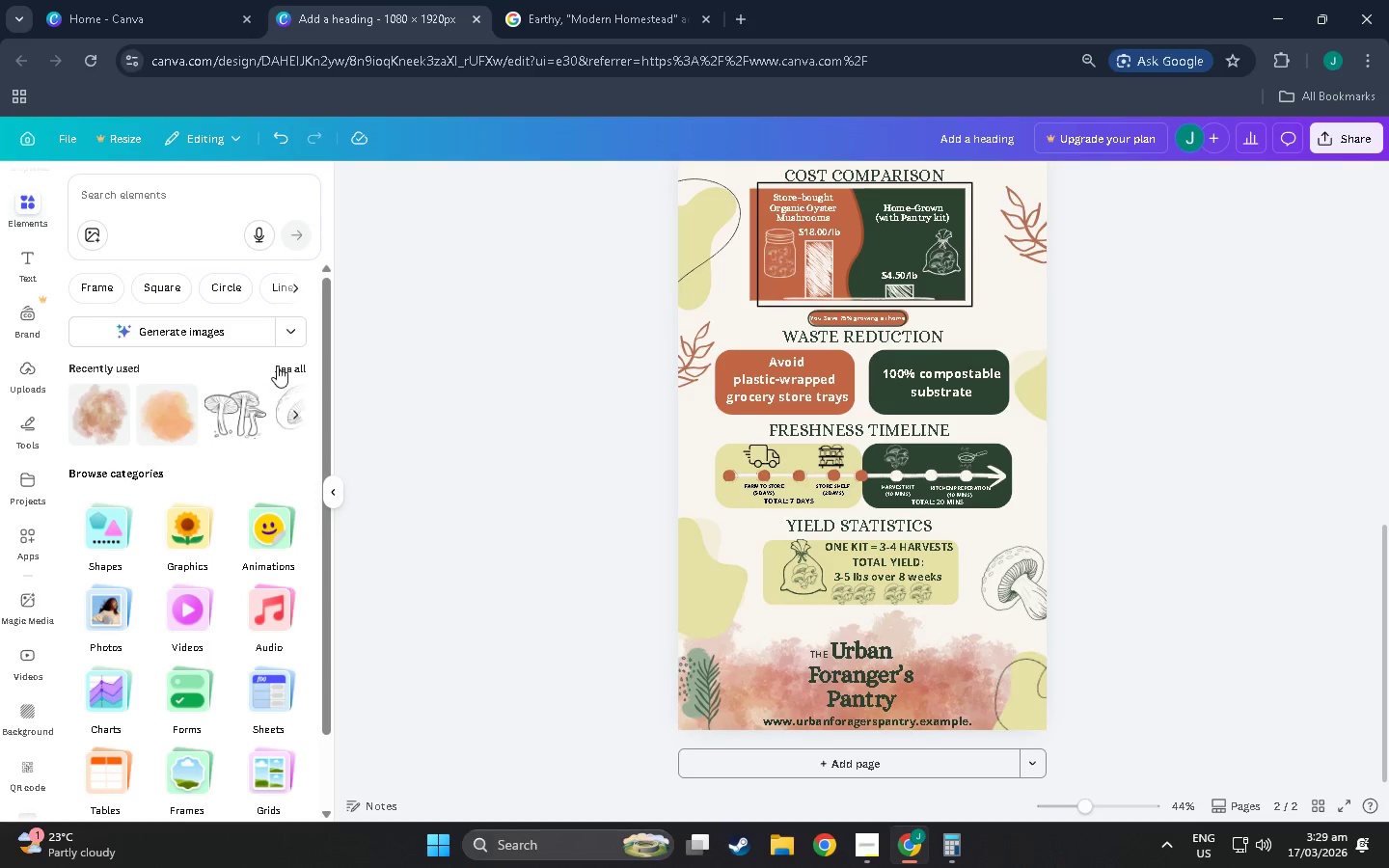 
left_click([181, 181])
 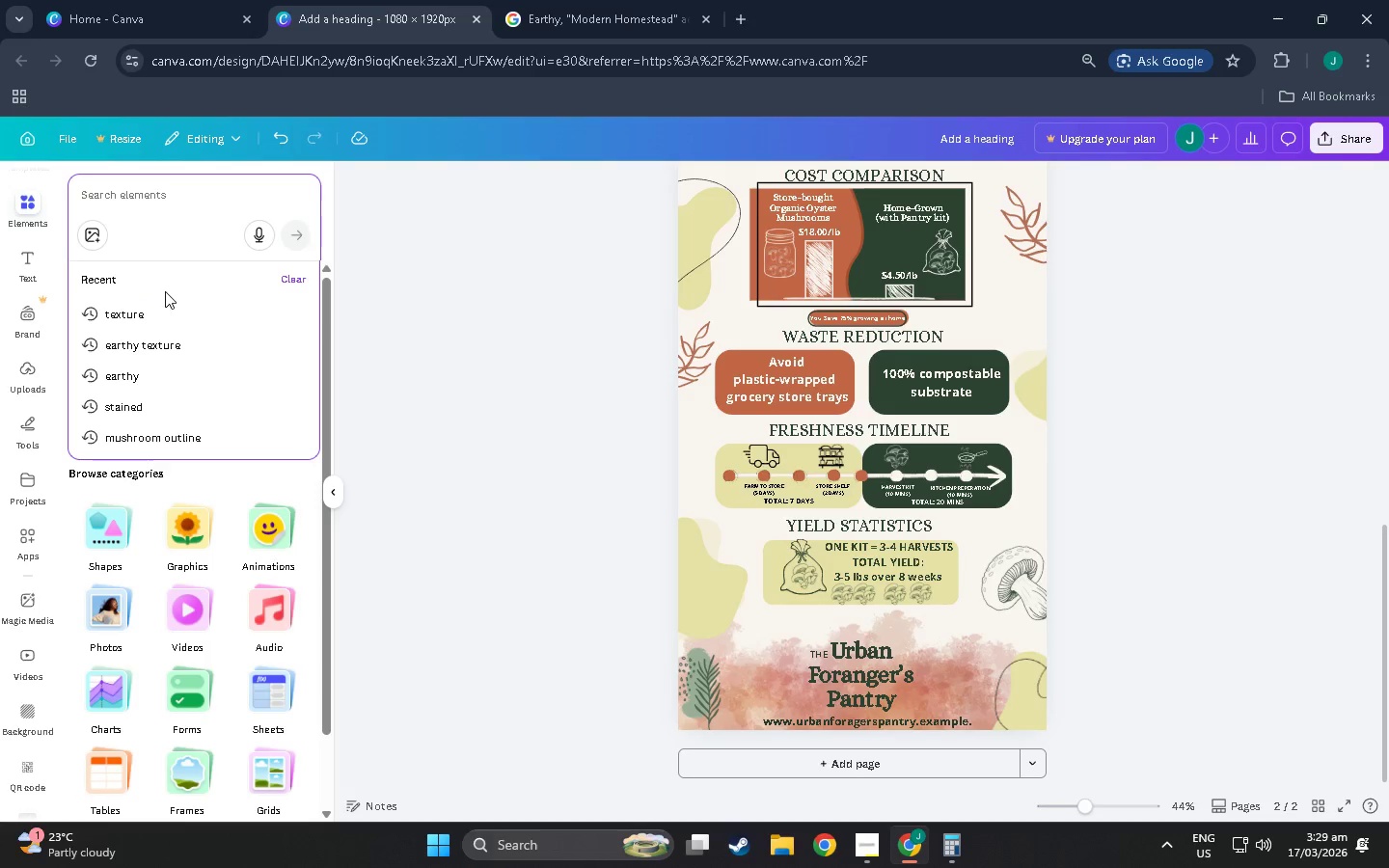 
left_click([167, 302])
 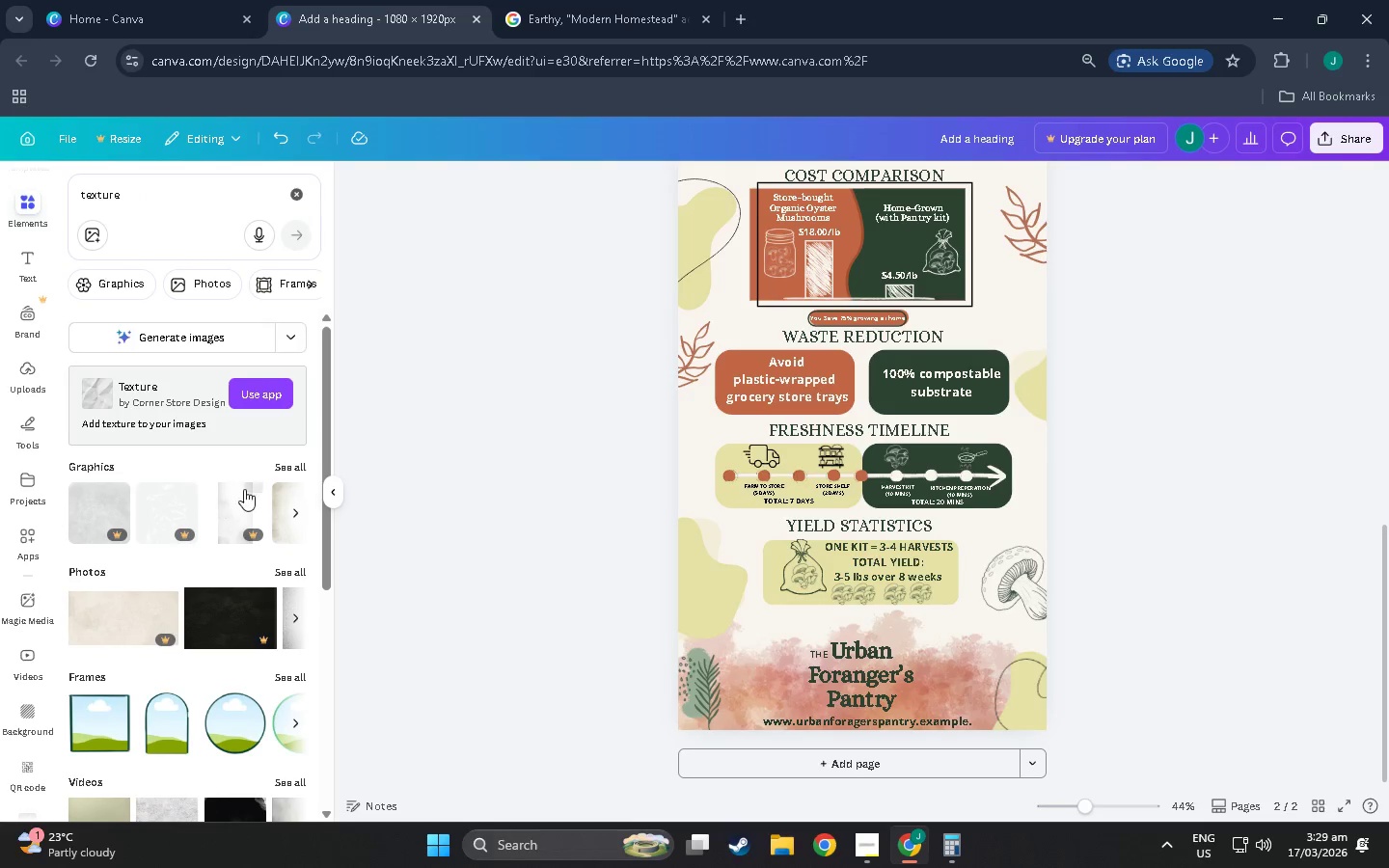 
left_click([277, 467])
 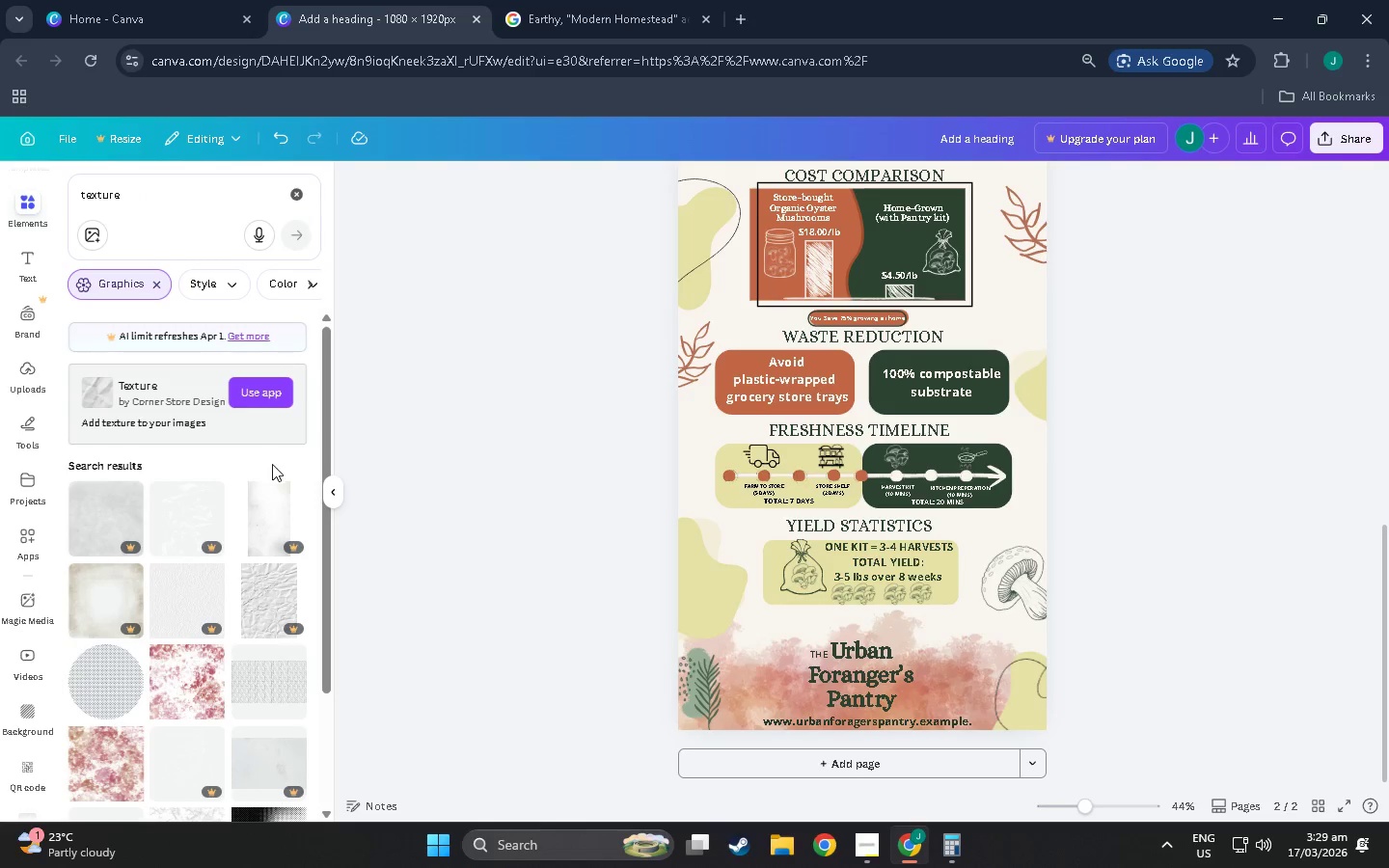 
scroll: coordinate [143, 473], scroll_direction: down, amount: 27.0
 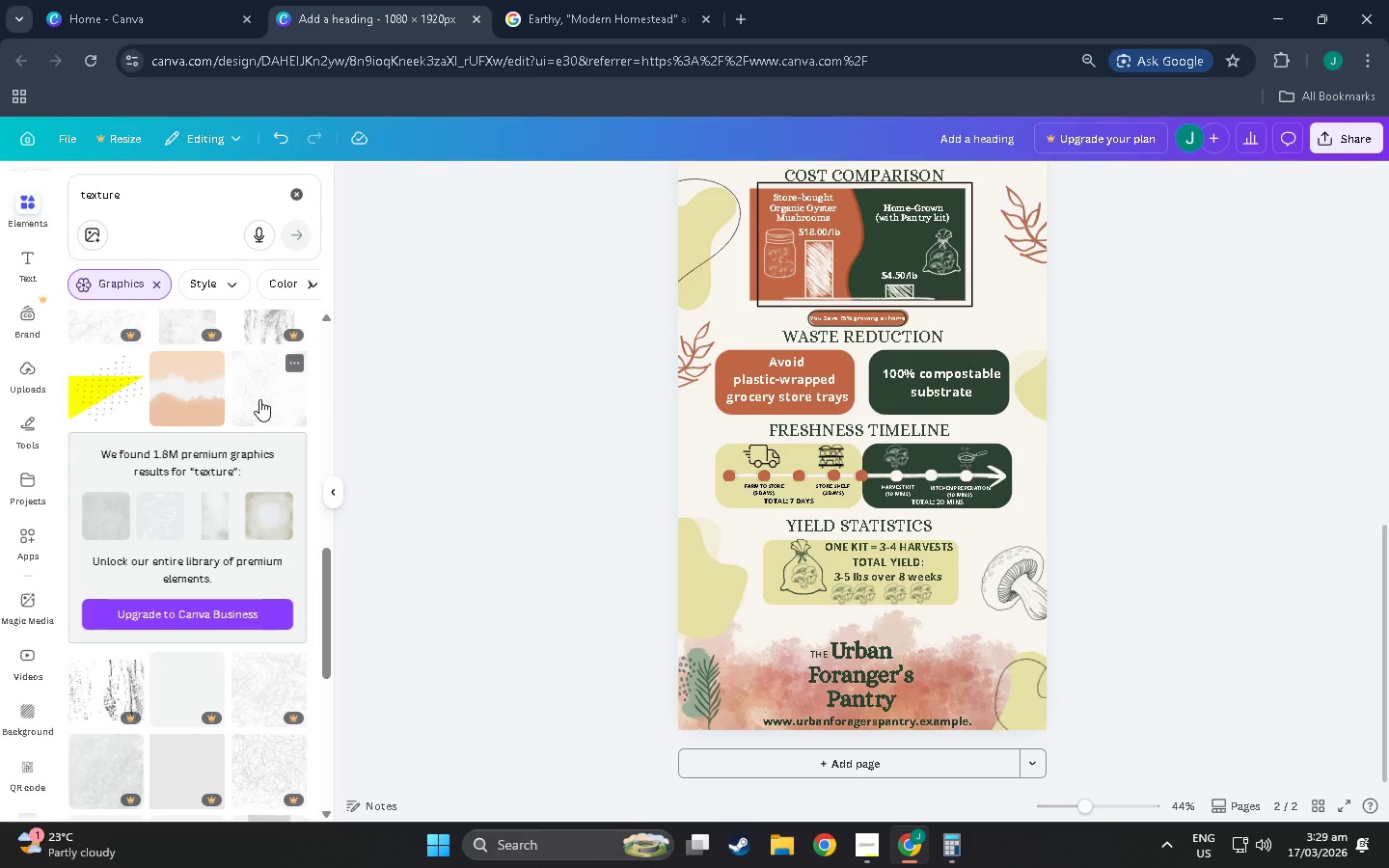 
left_click([259, 399])
 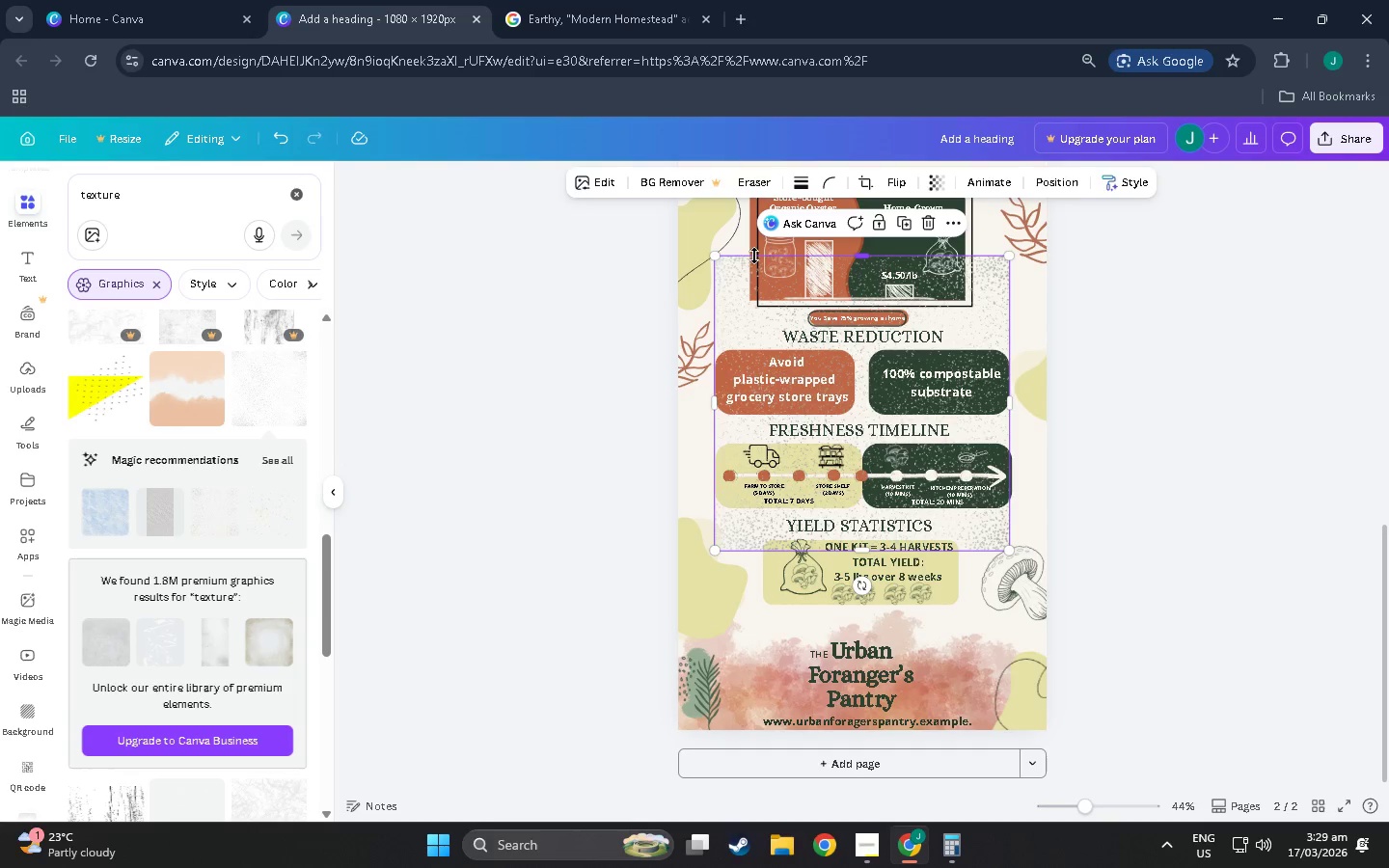 
left_click_drag(start_coordinate=[719, 255], to_coordinate=[521, 0])
 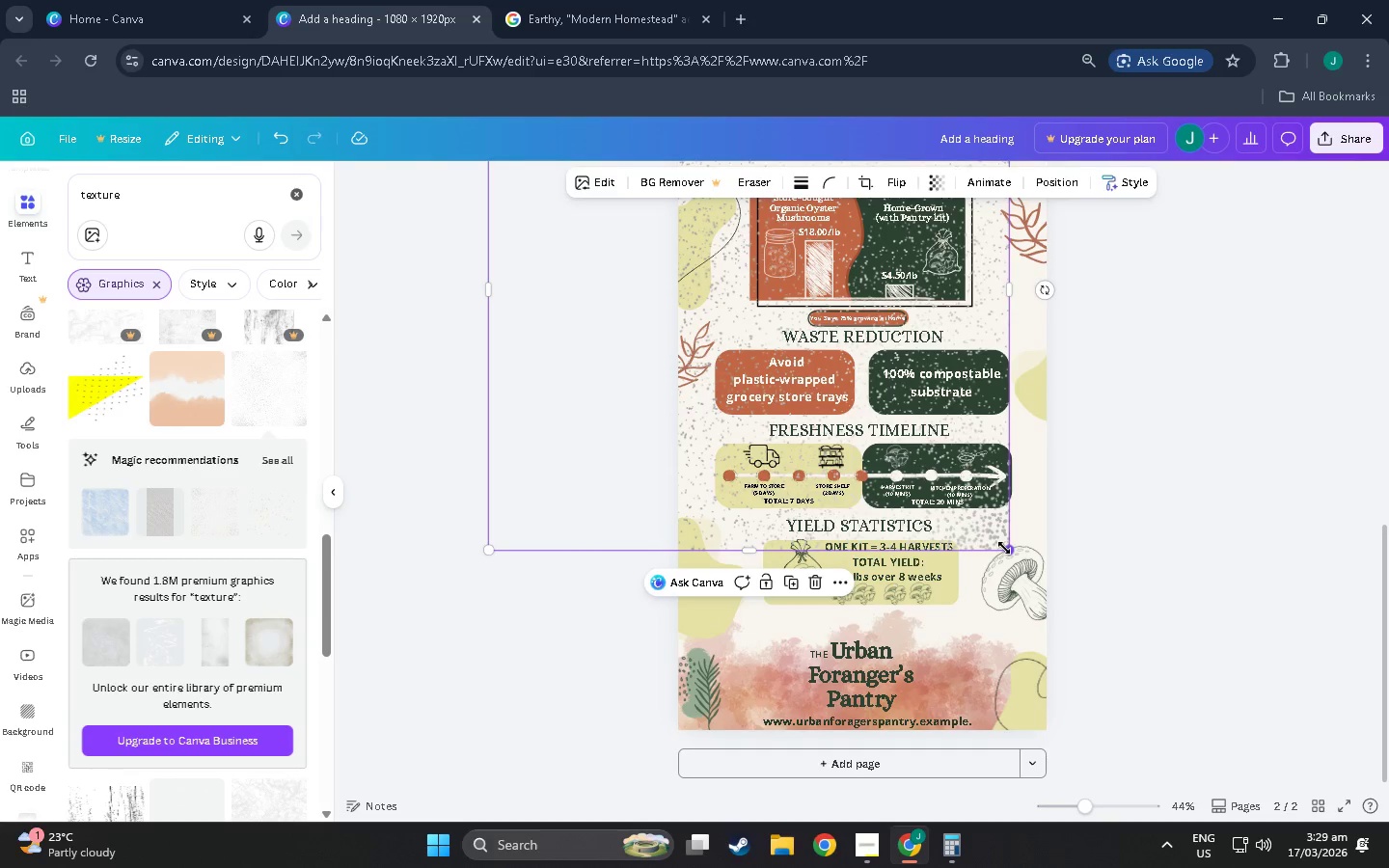 
left_click_drag(start_coordinate=[1006, 548], to_coordinate=[1127, 788])
 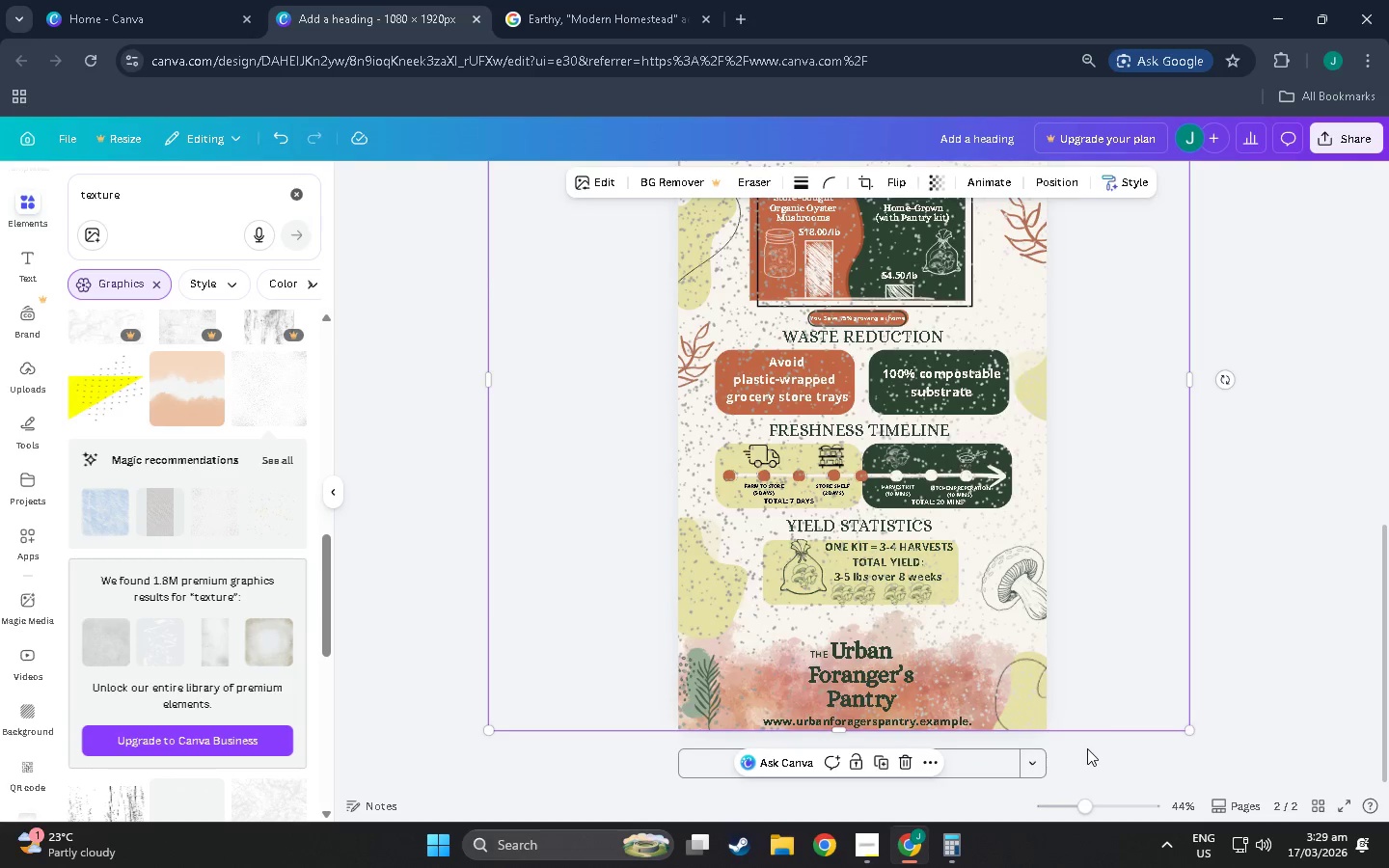 
scroll: coordinate [1087, 748], scroll_direction: up, amount: 9.0
 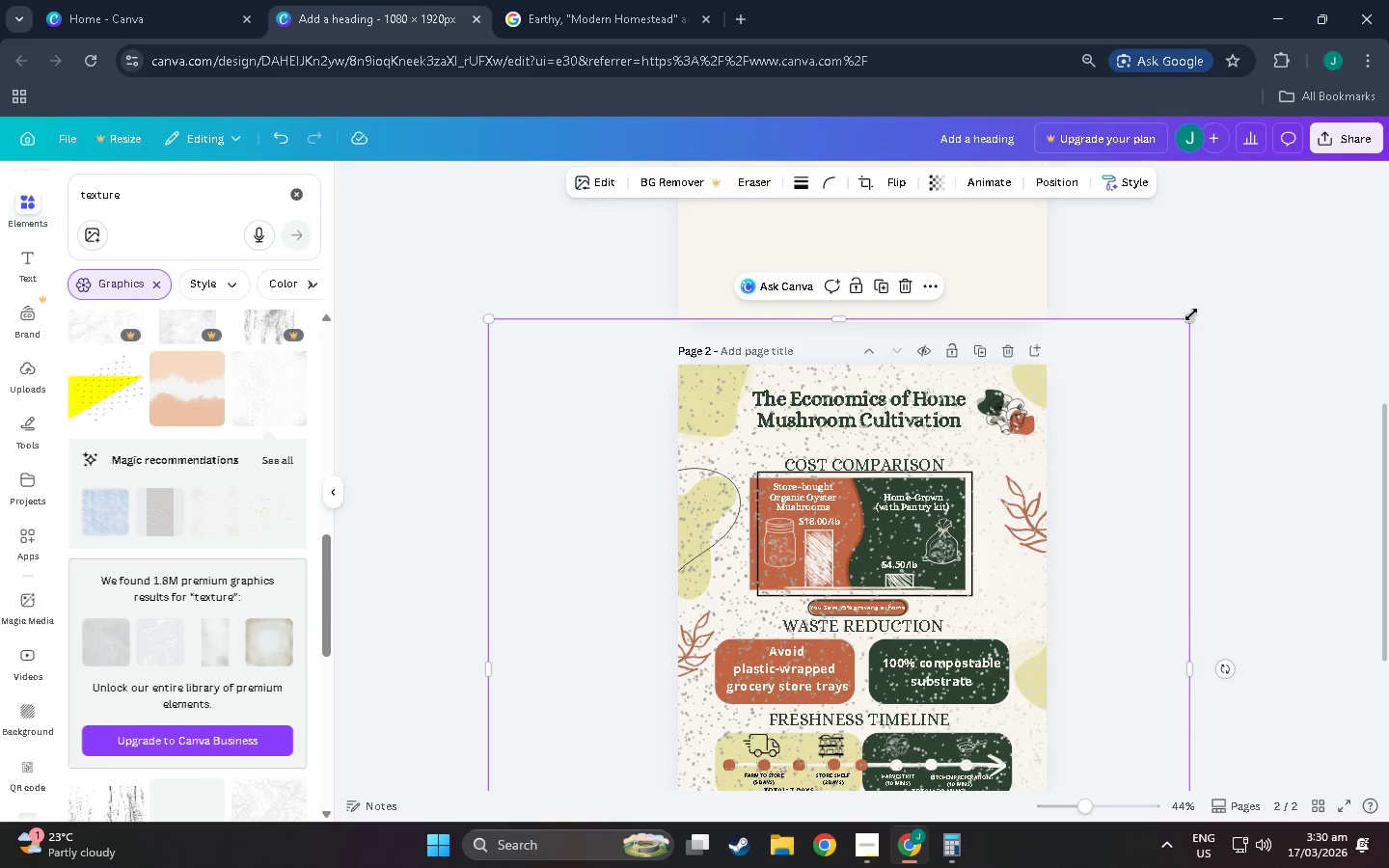 
left_click_drag(start_coordinate=[1186, 318], to_coordinate=[1143, 366])
 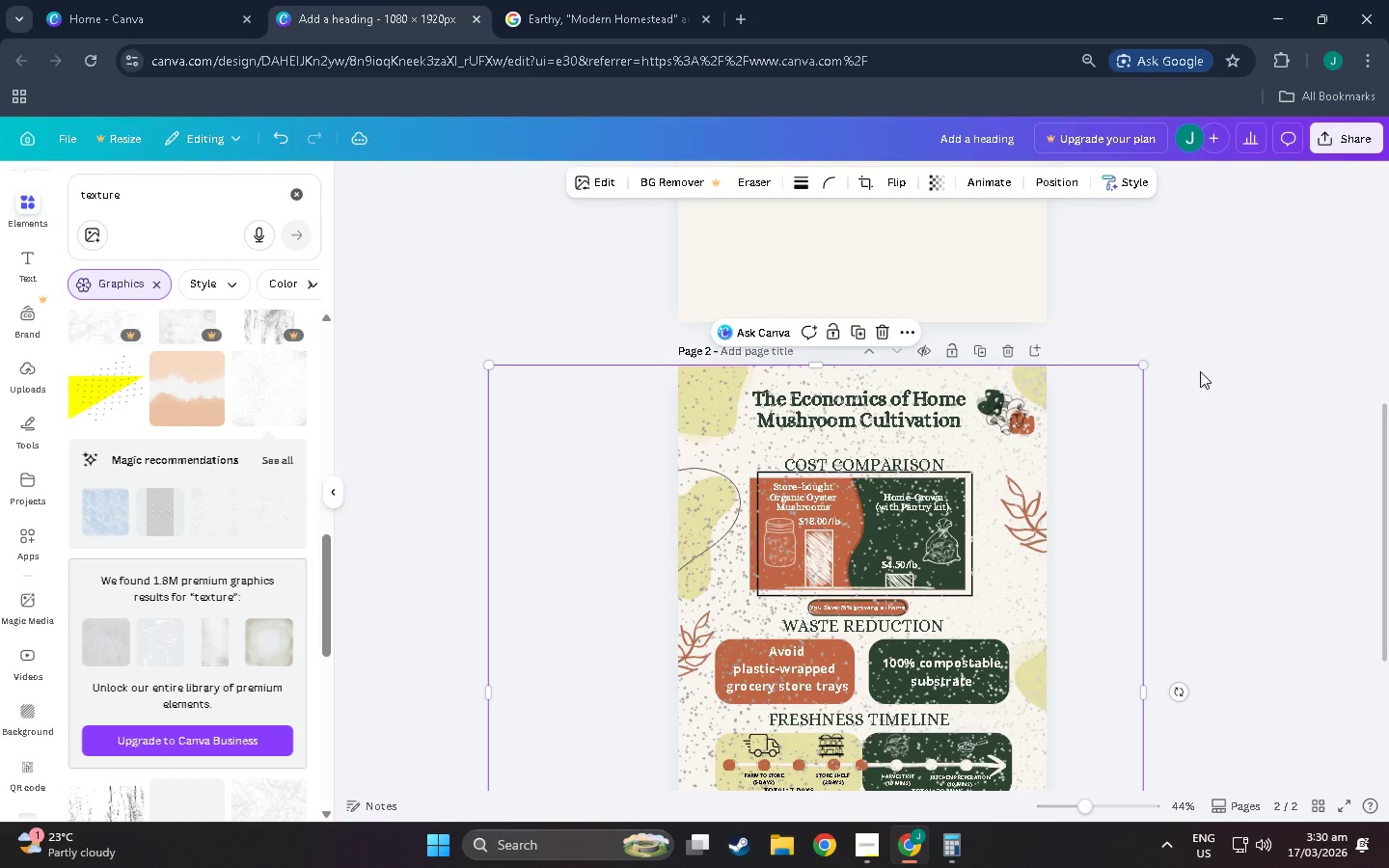 
left_click([1200, 371])
 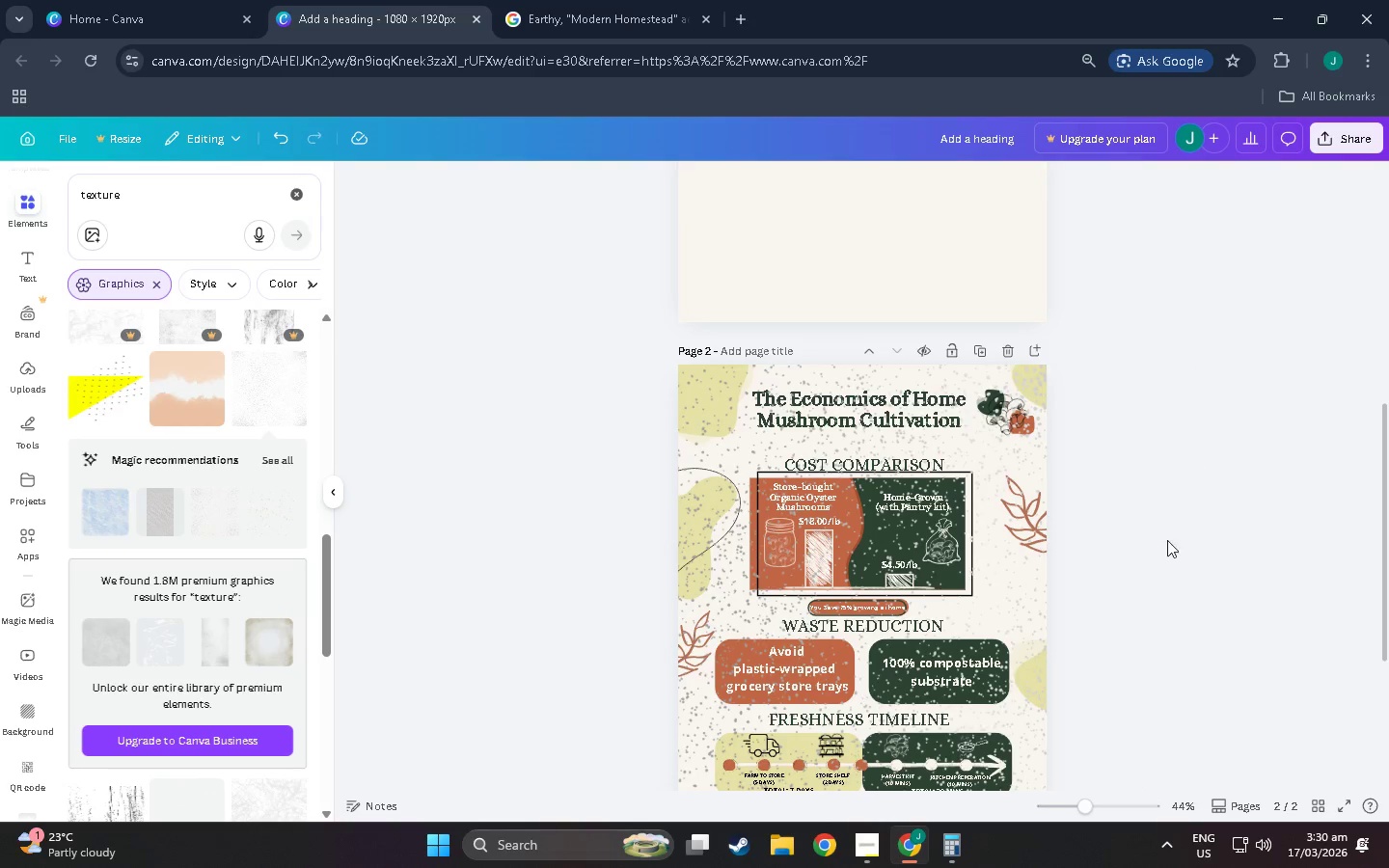 
scroll: coordinate [1125, 652], scroll_direction: down, amount: 4.0
 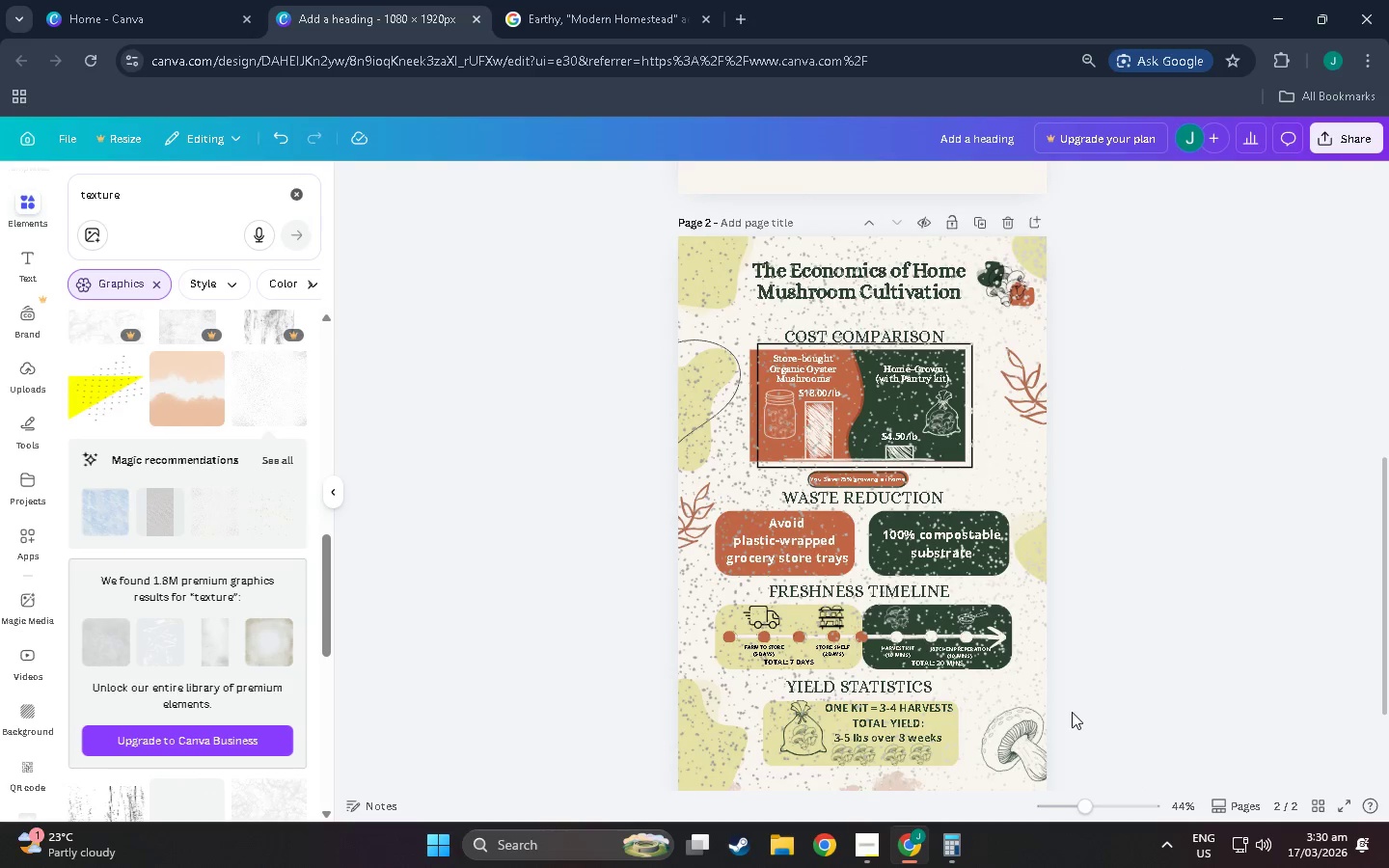 
key(Control+Z)
 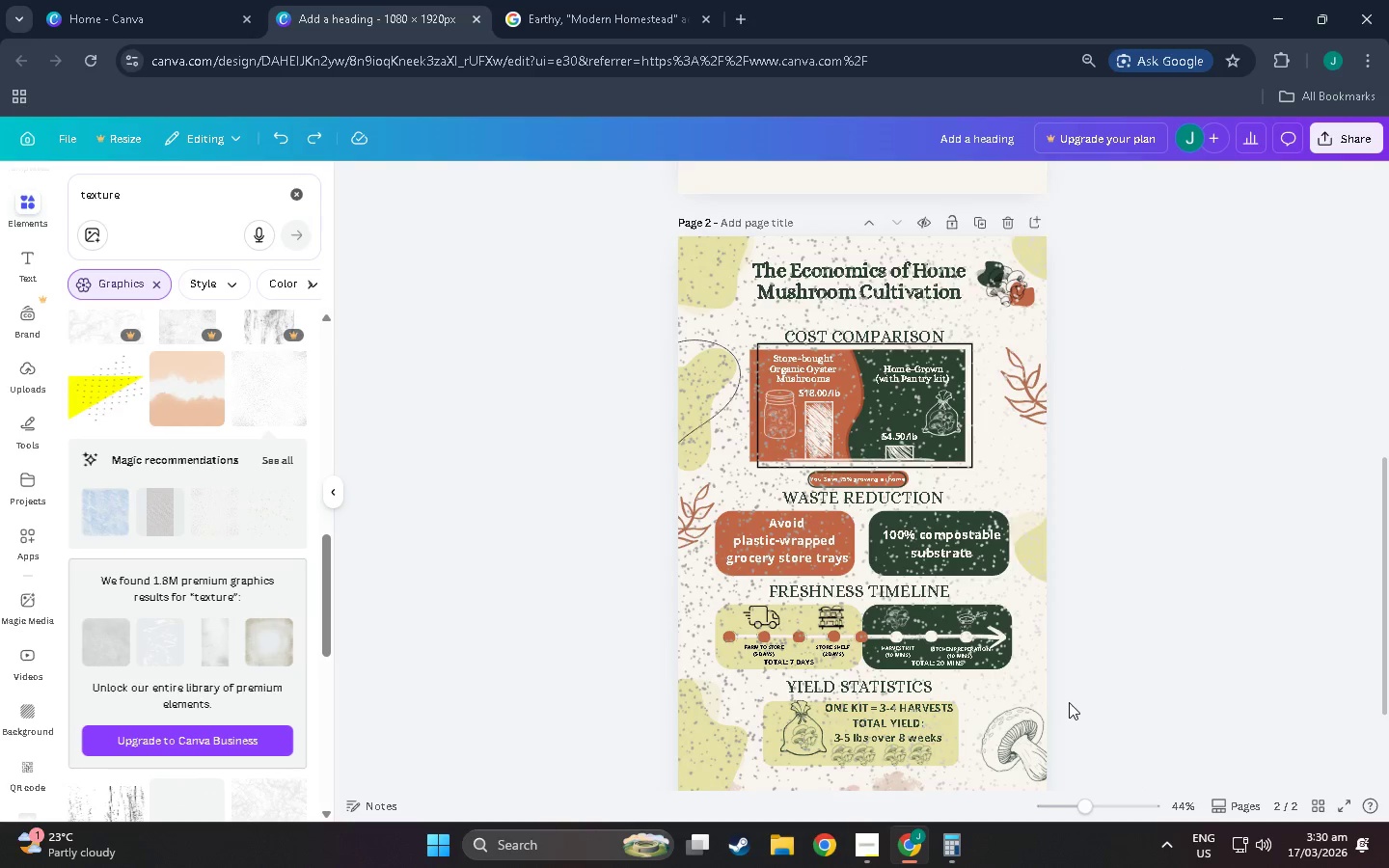 
key(Control+Z)
 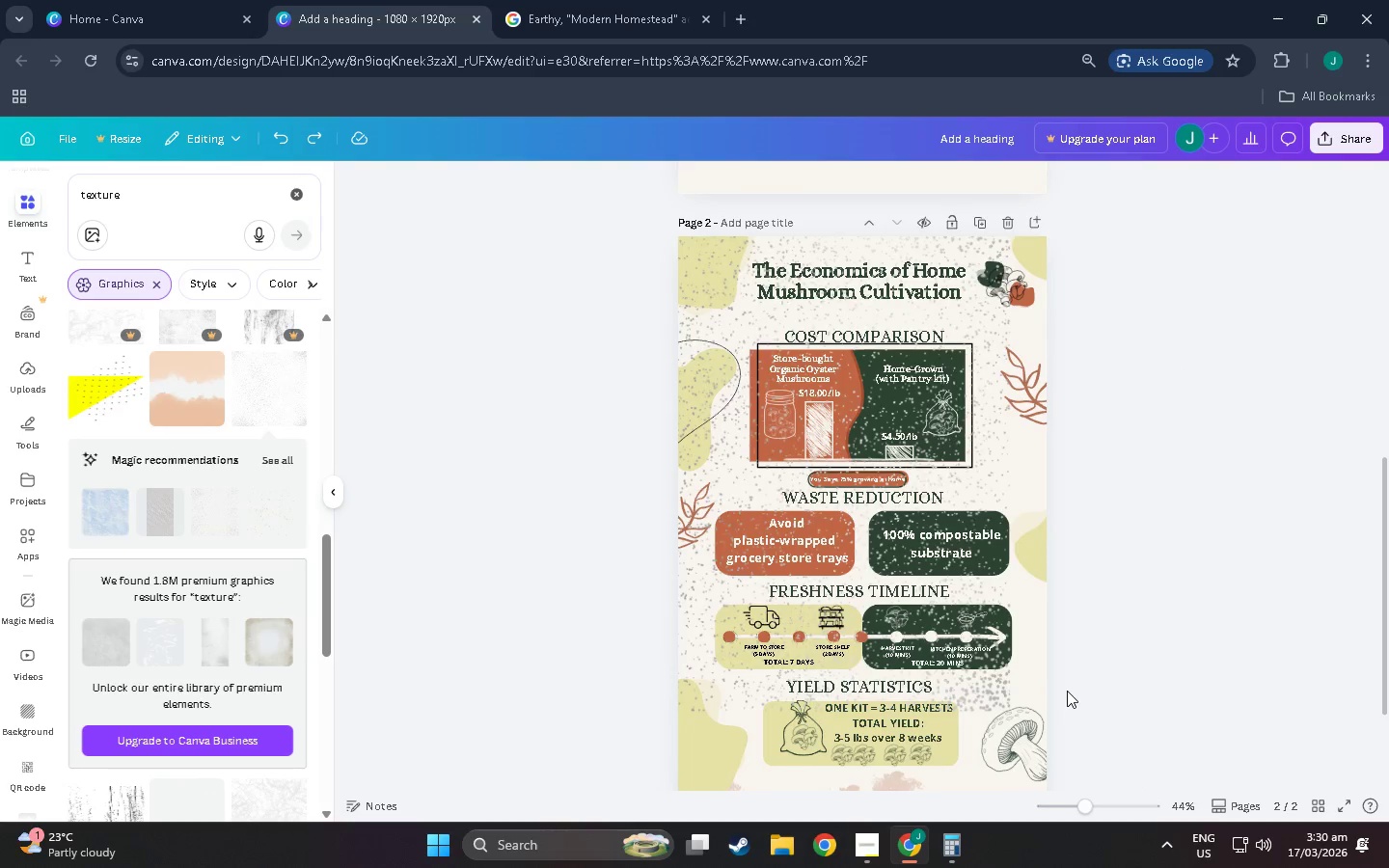 
key(Control+Z)
 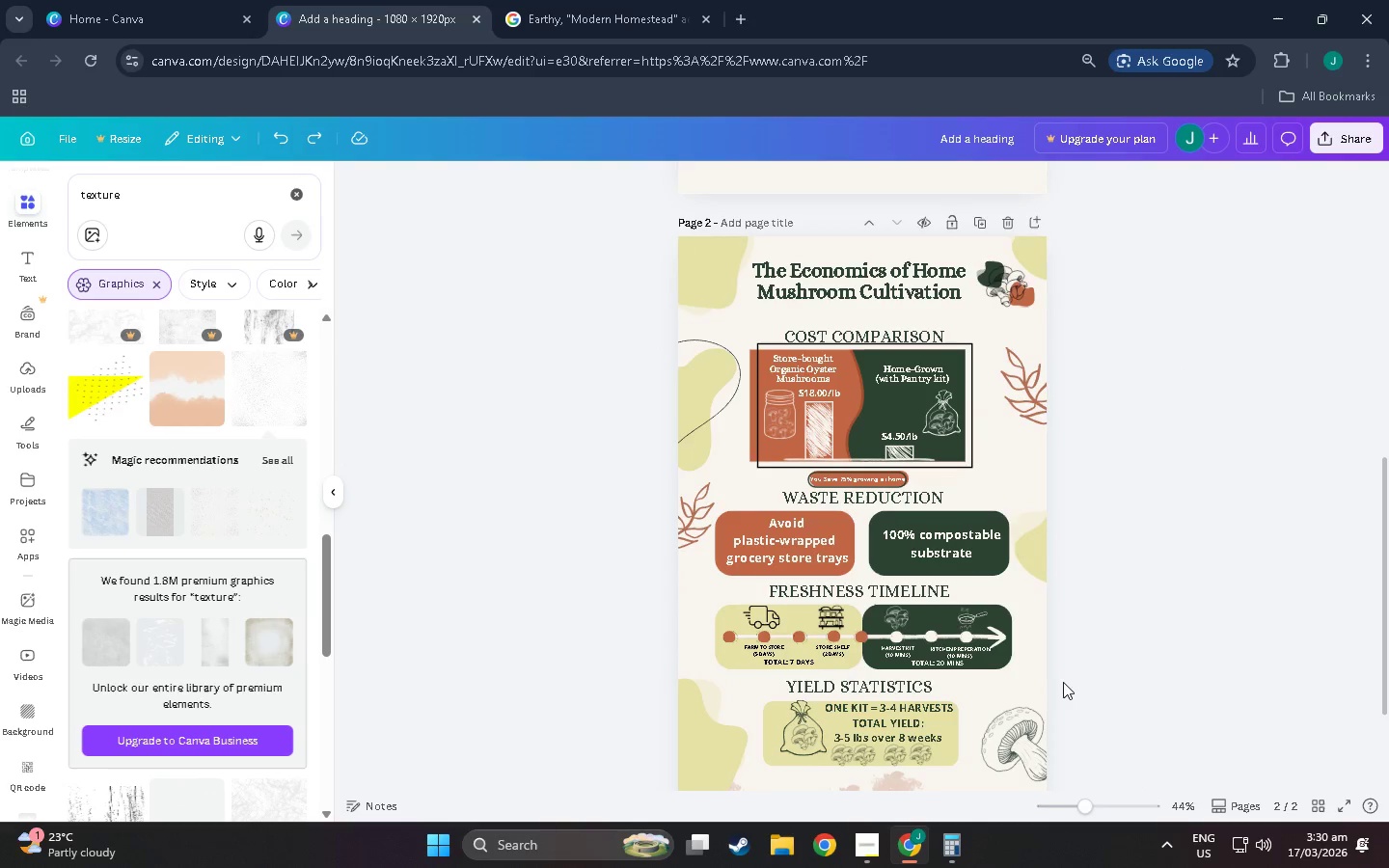 
key(Control+Z)
 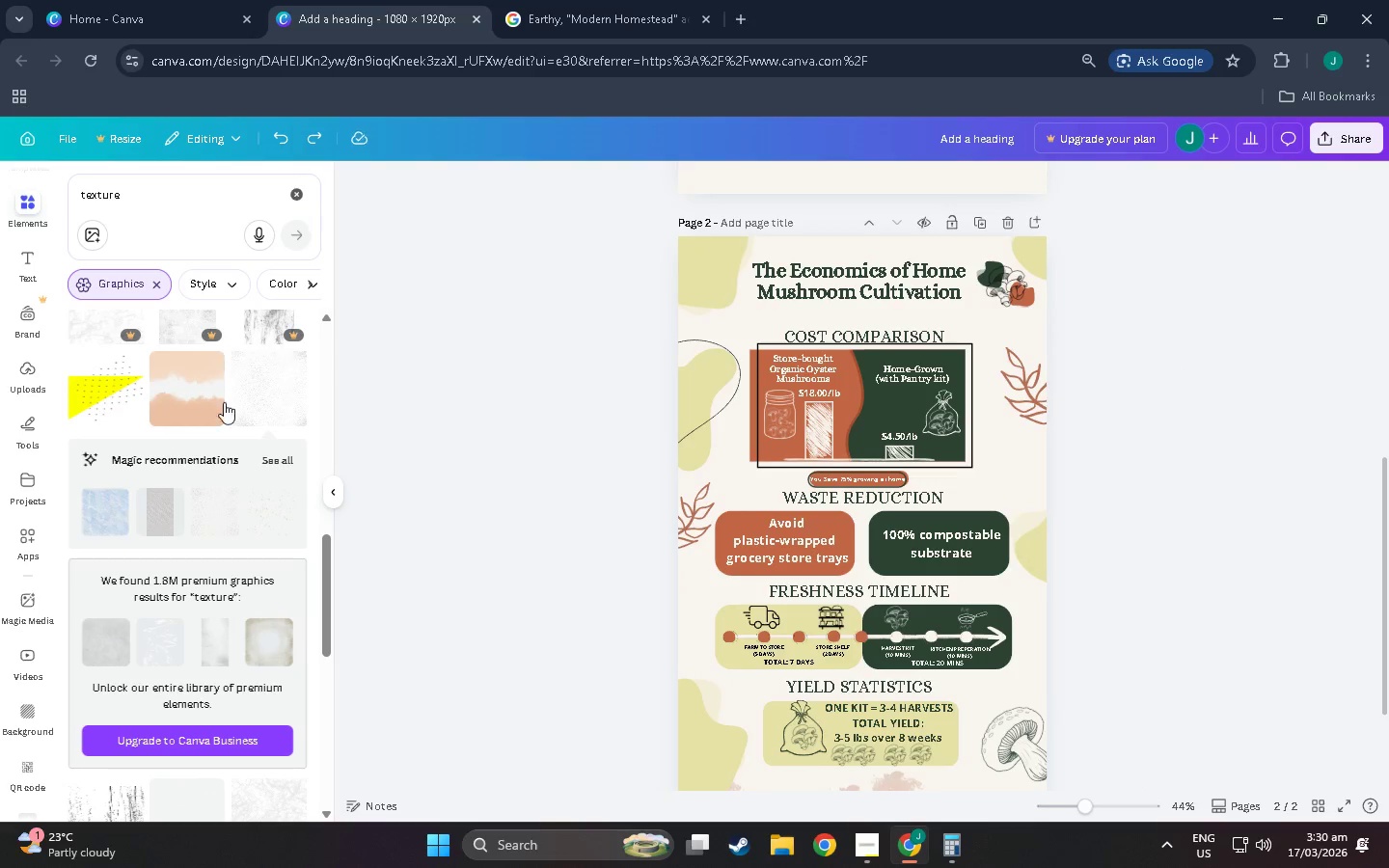 
scroll: coordinate [178, 496], scroll_direction: down, amount: 16.0
 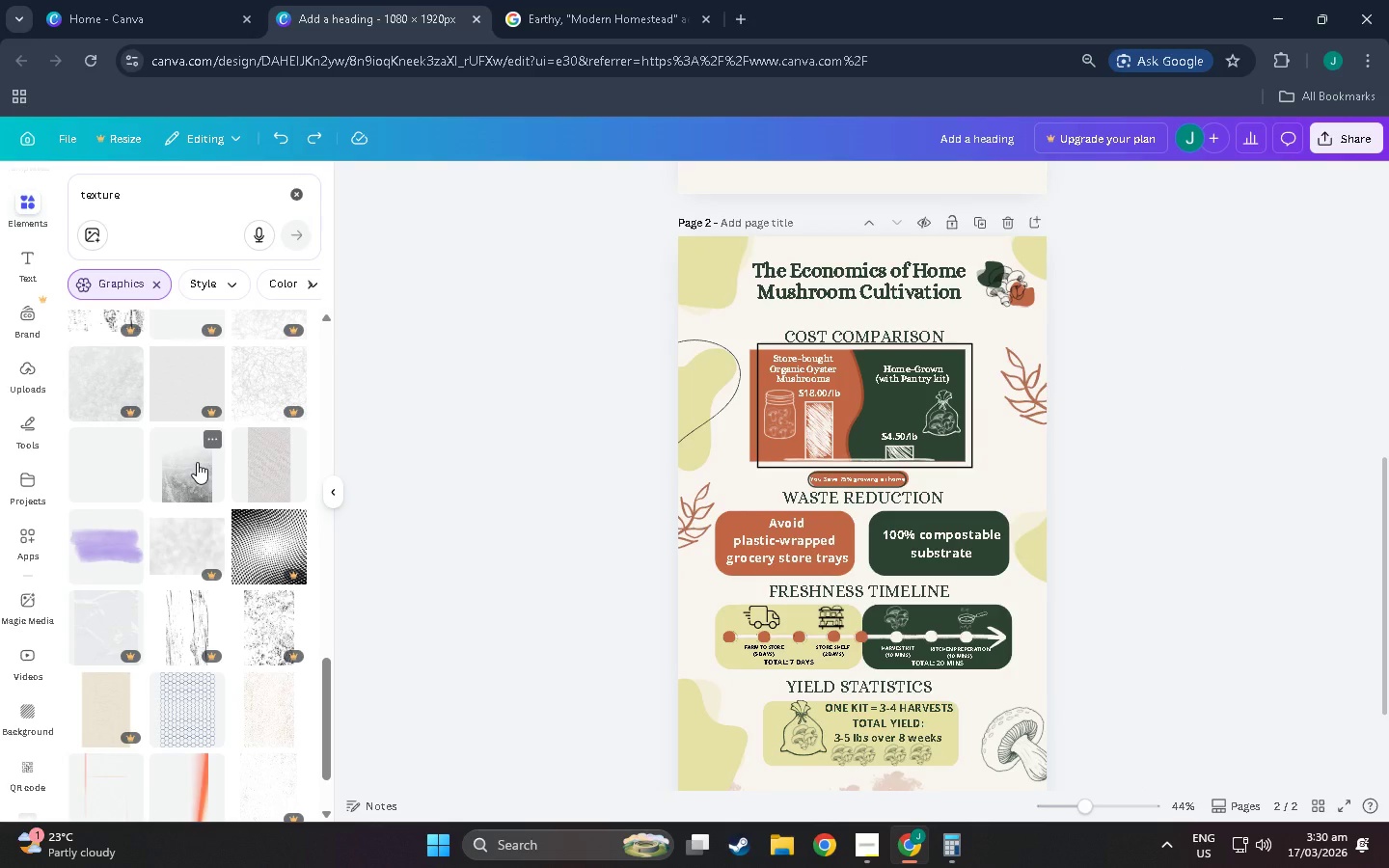 
left_click([197, 462])
 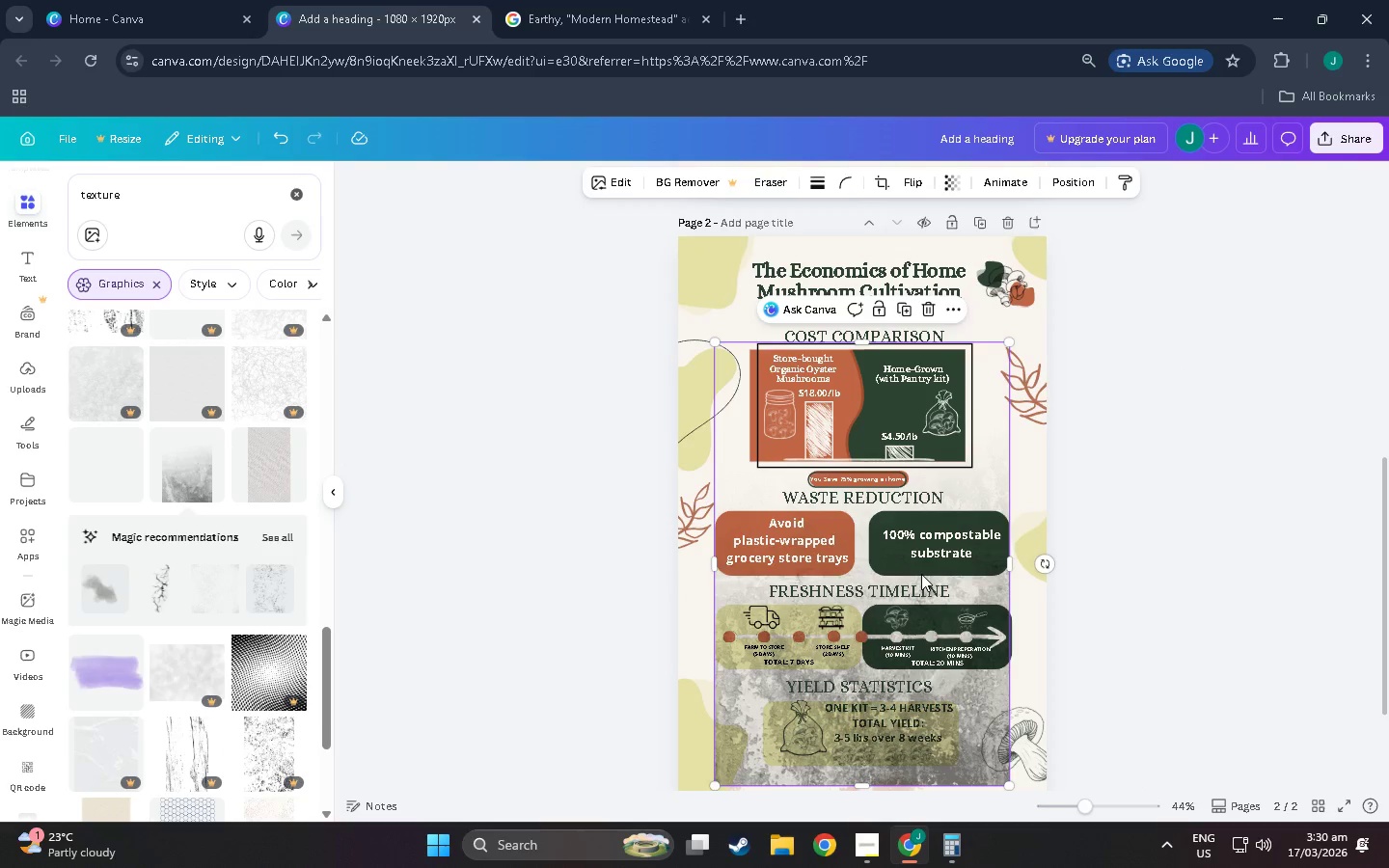 
left_click_drag(start_coordinate=[921, 574], to_coordinate=[885, 519])
 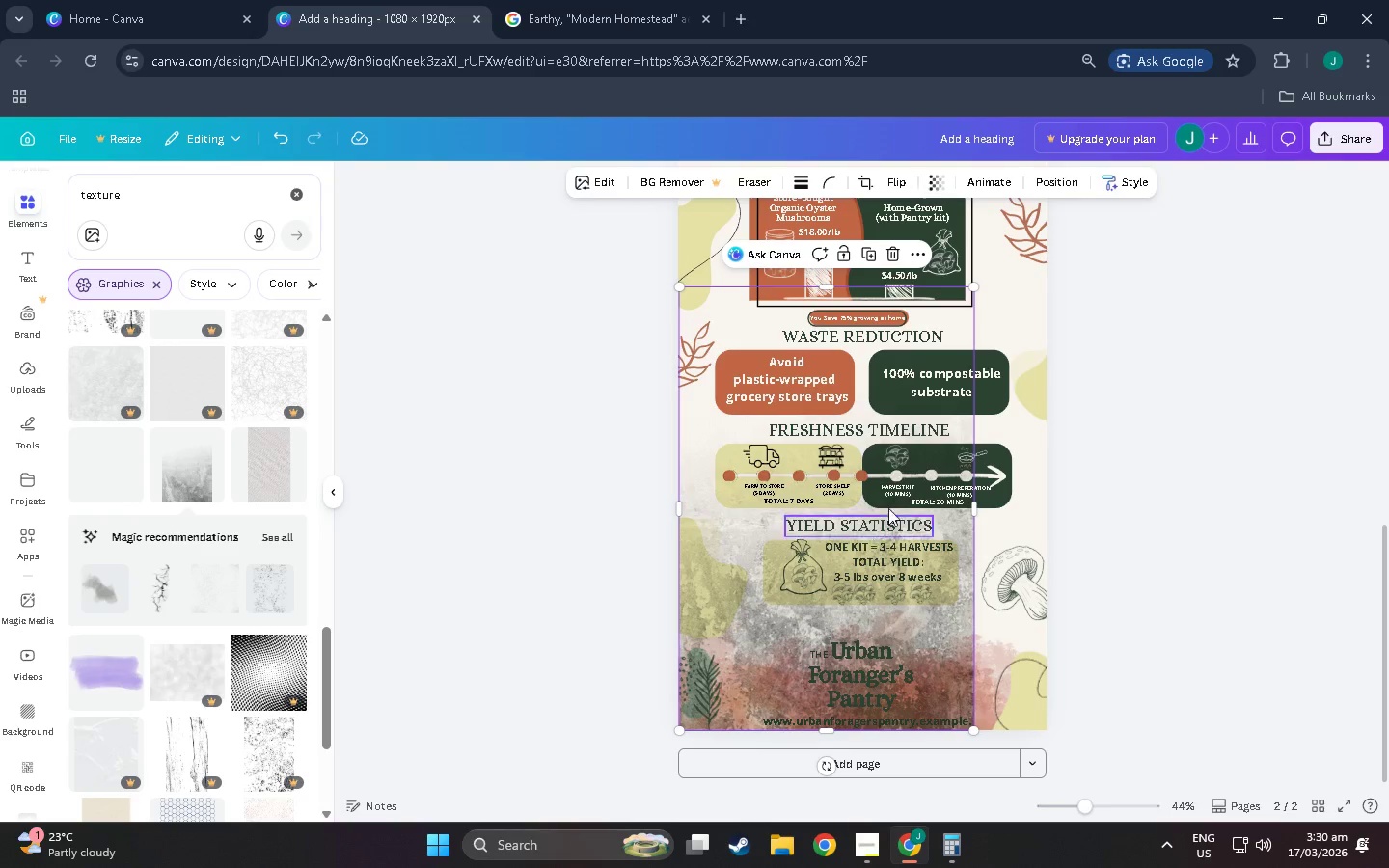 
scroll: coordinate [907, 617], scroll_direction: down, amount: 4.0
 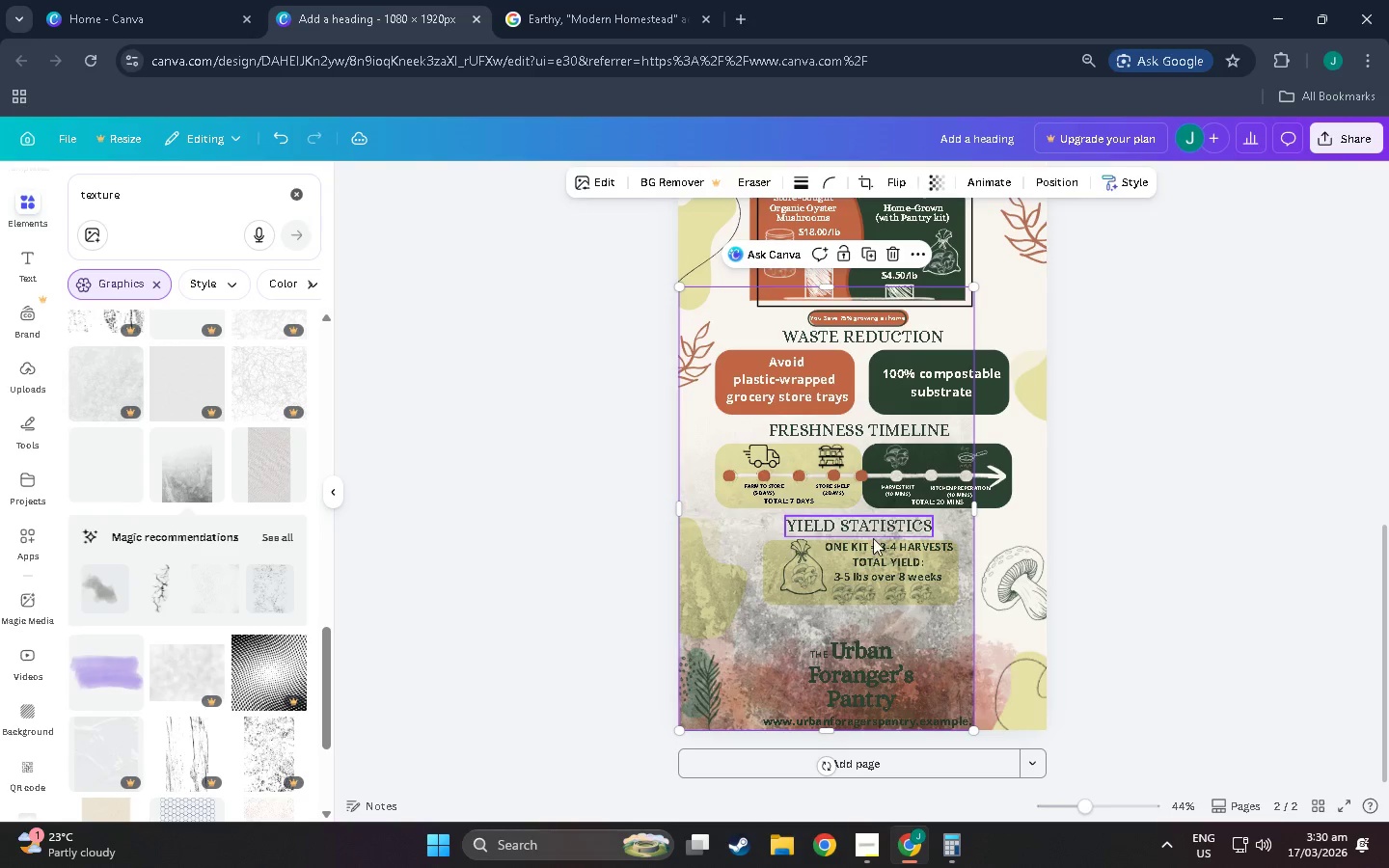 
left_click_drag(start_coordinate=[975, 286], to_coordinate=[1029, 161])
 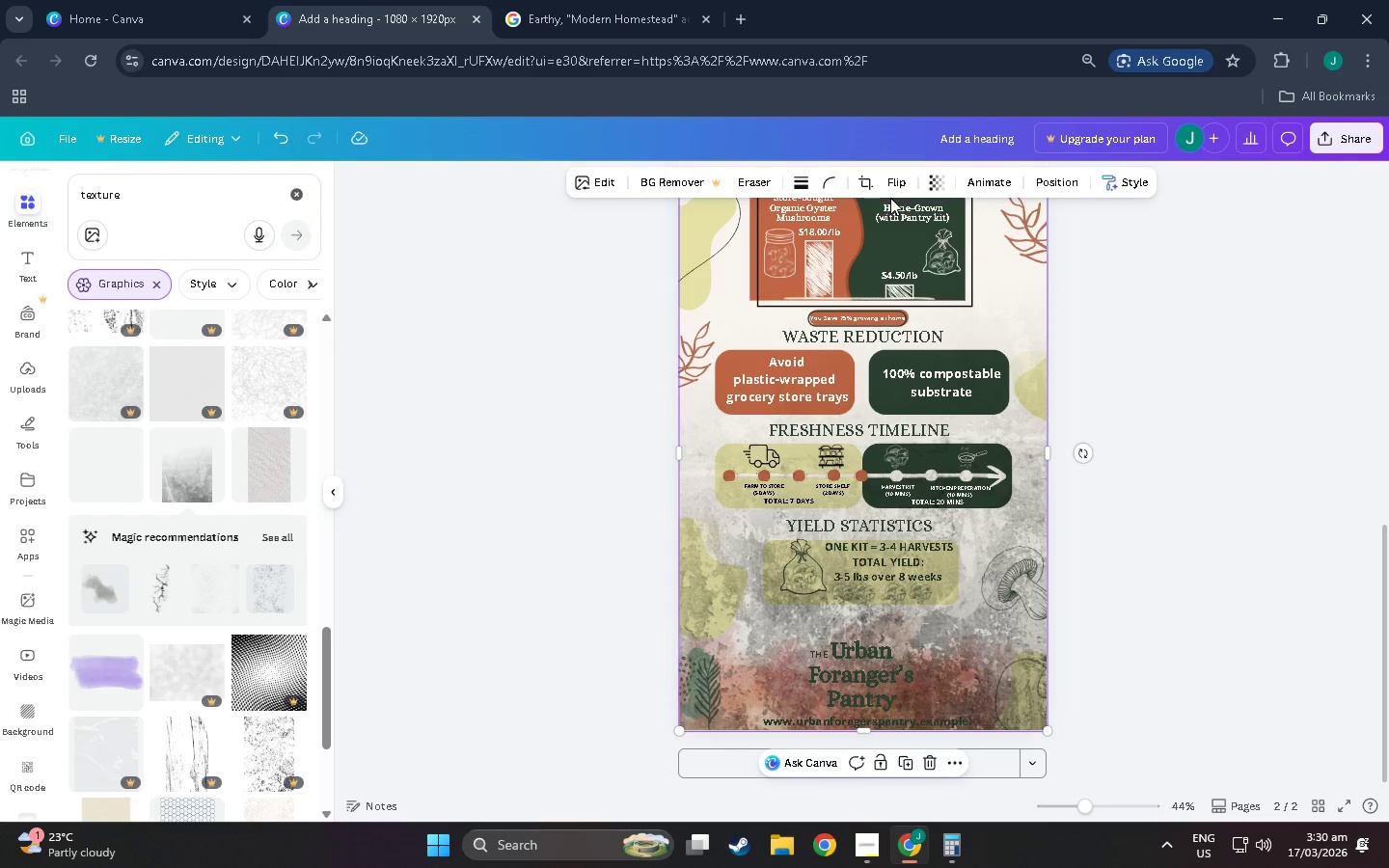 
left_click([931, 184])
 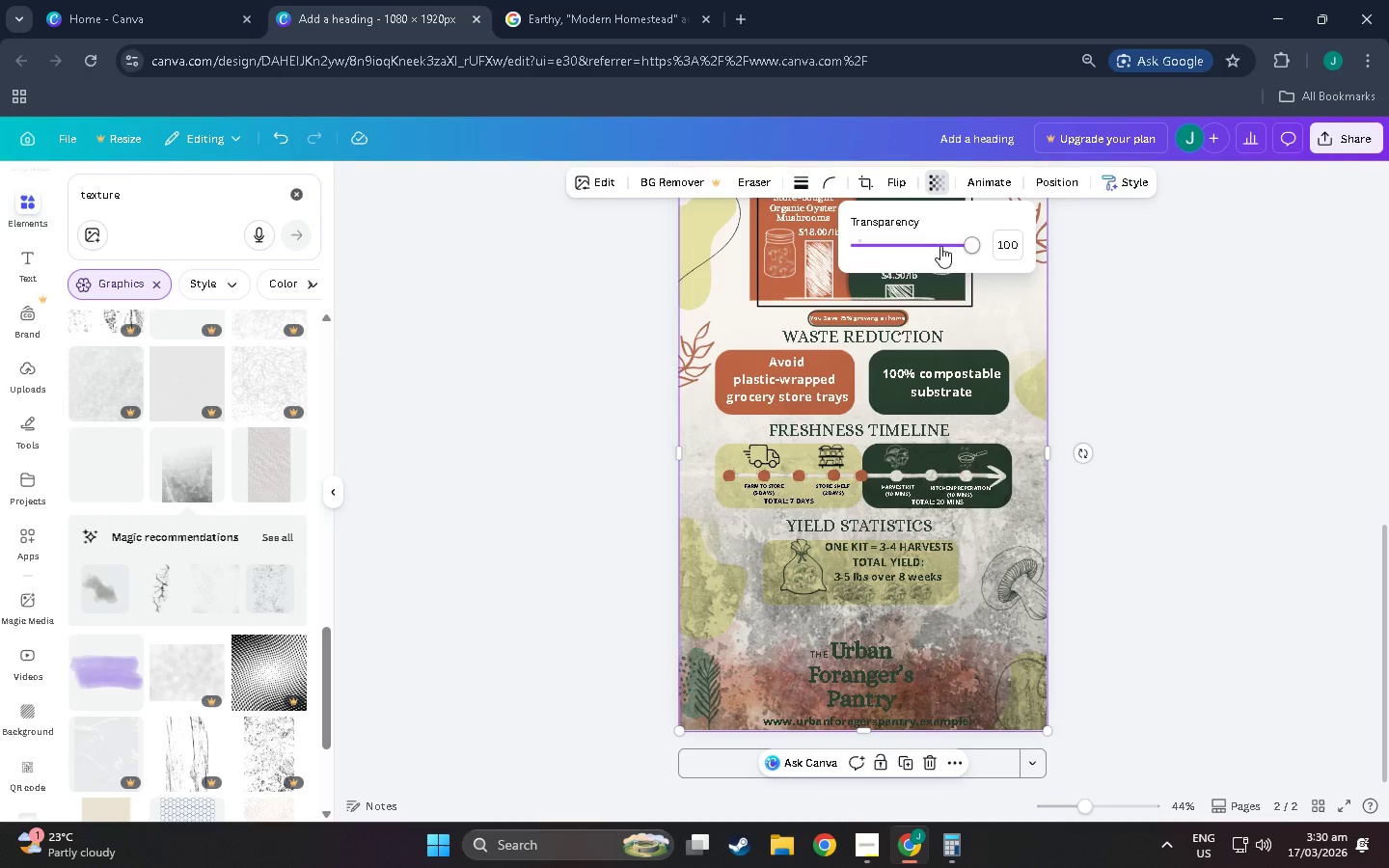 
left_click_drag(start_coordinate=[967, 241], to_coordinate=[887, 244])
 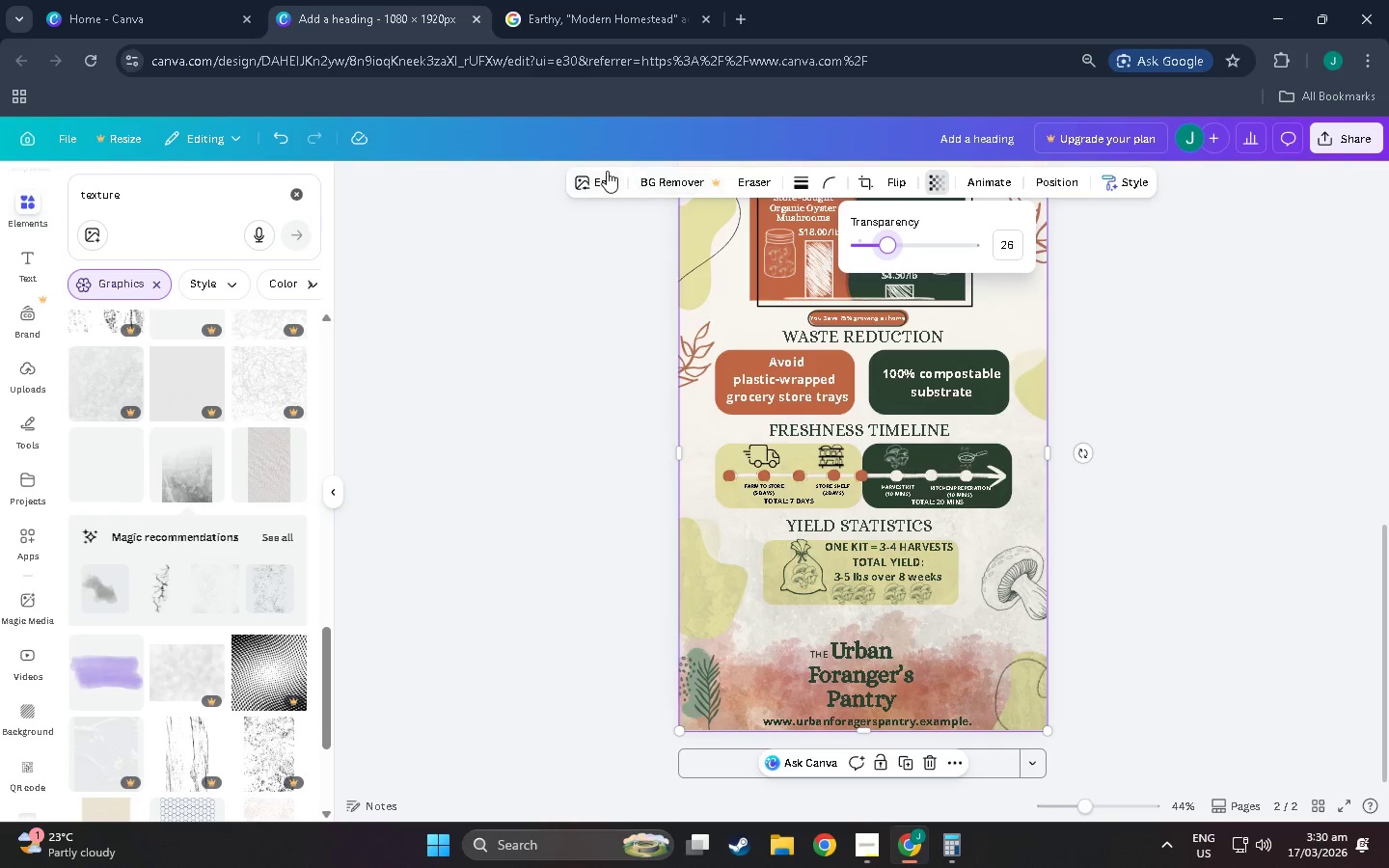 
left_click([602, 174])
 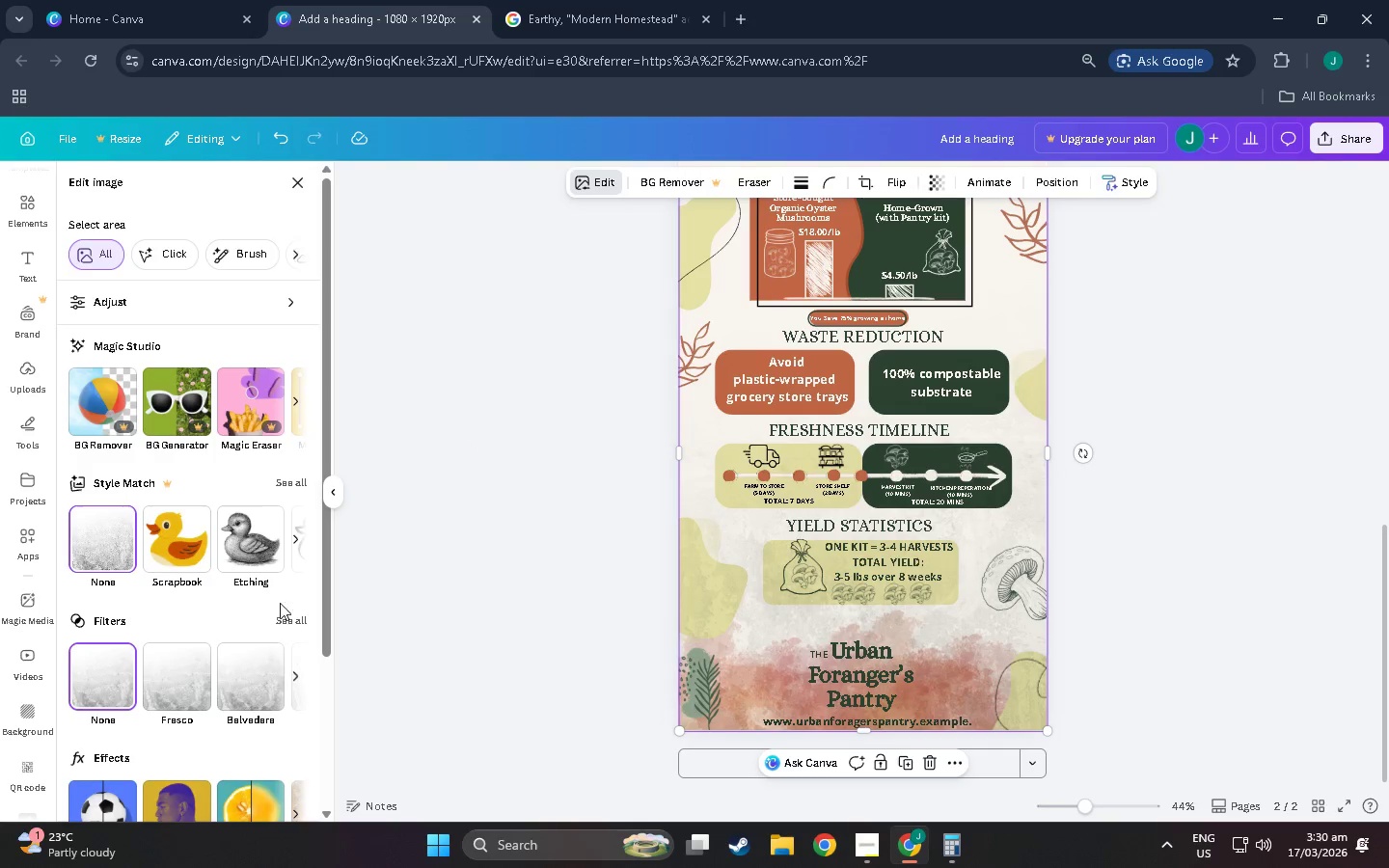 
left_click([186, 654])
 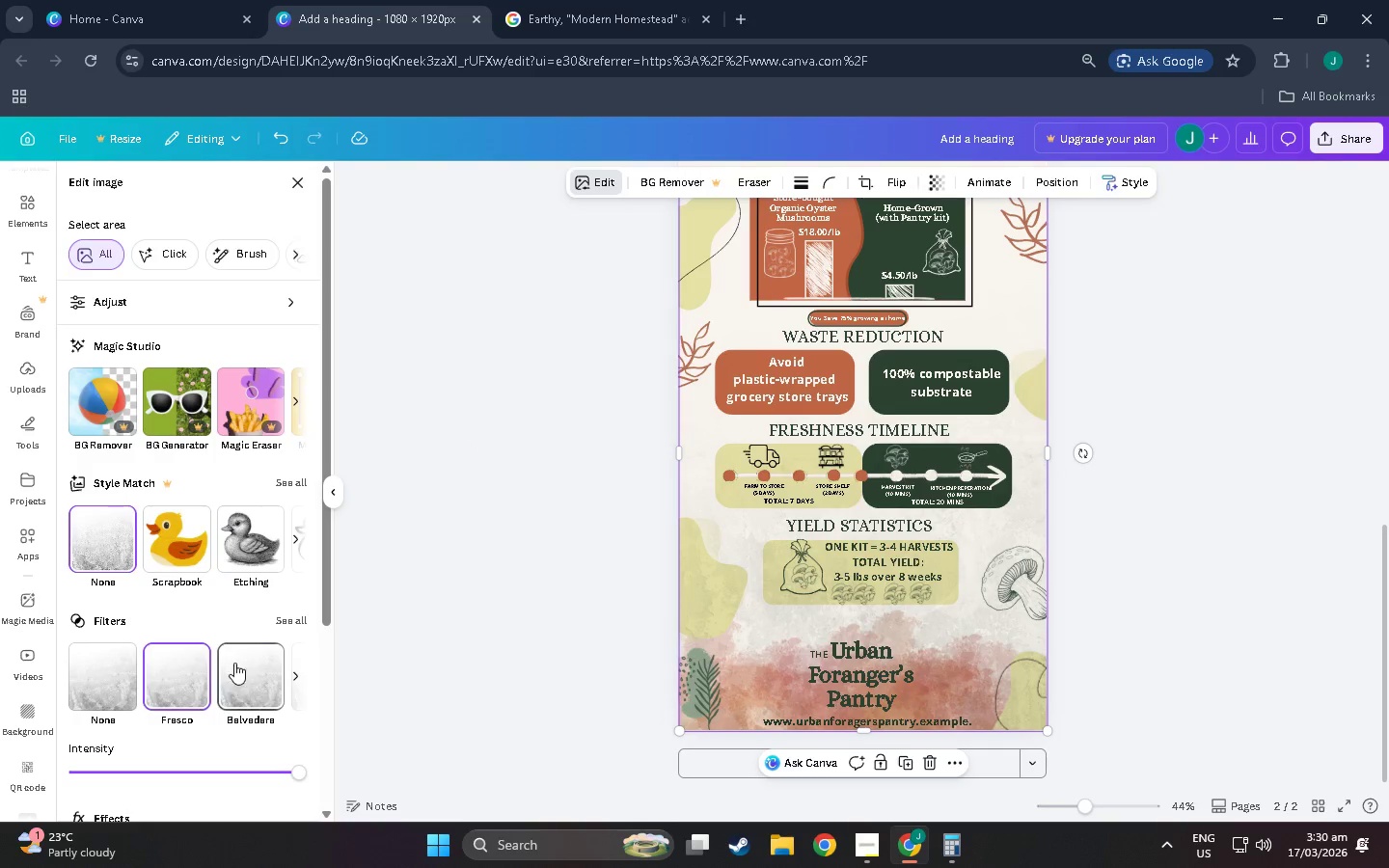 
left_click([121, 673])
 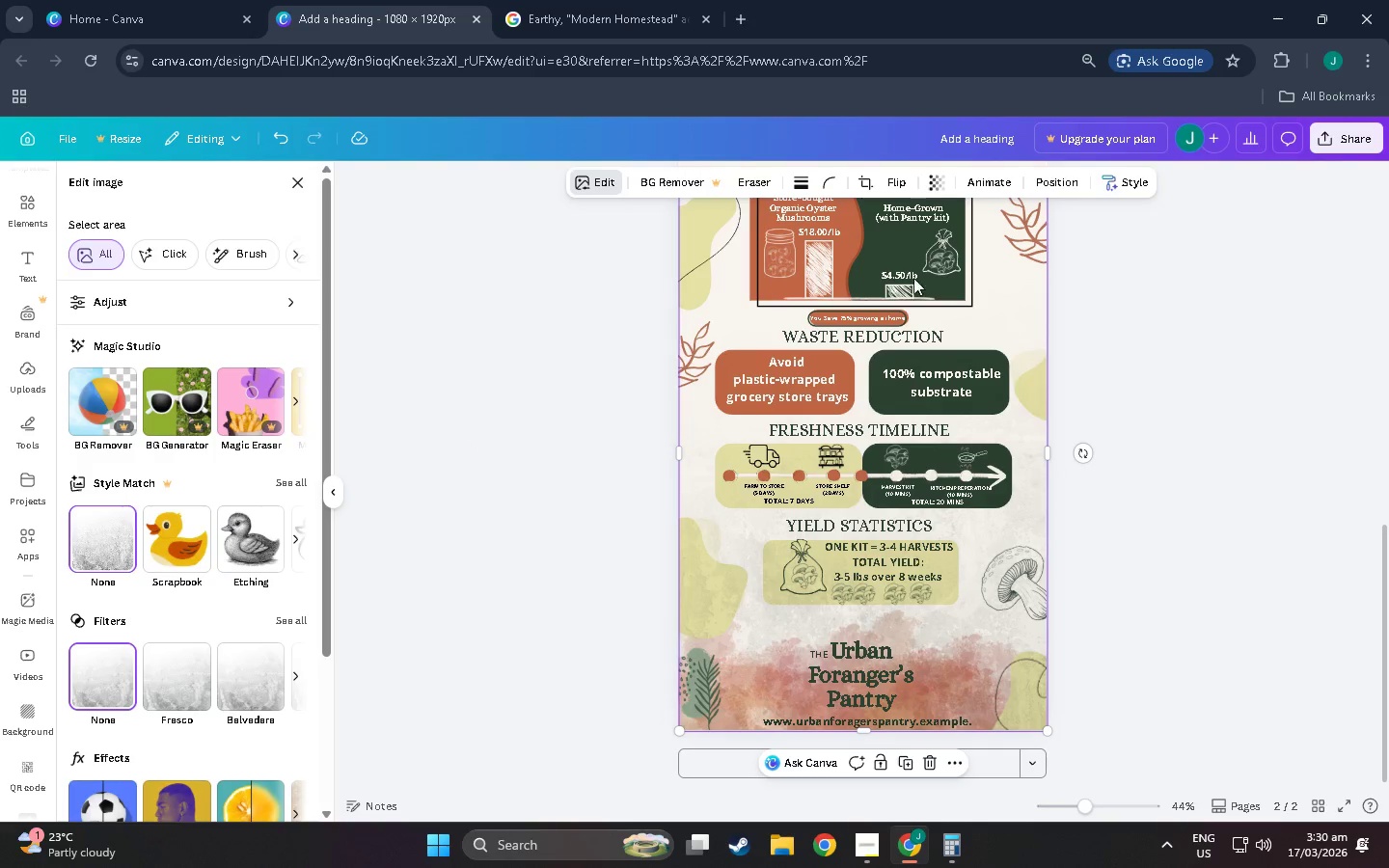 
key(Control+C)
 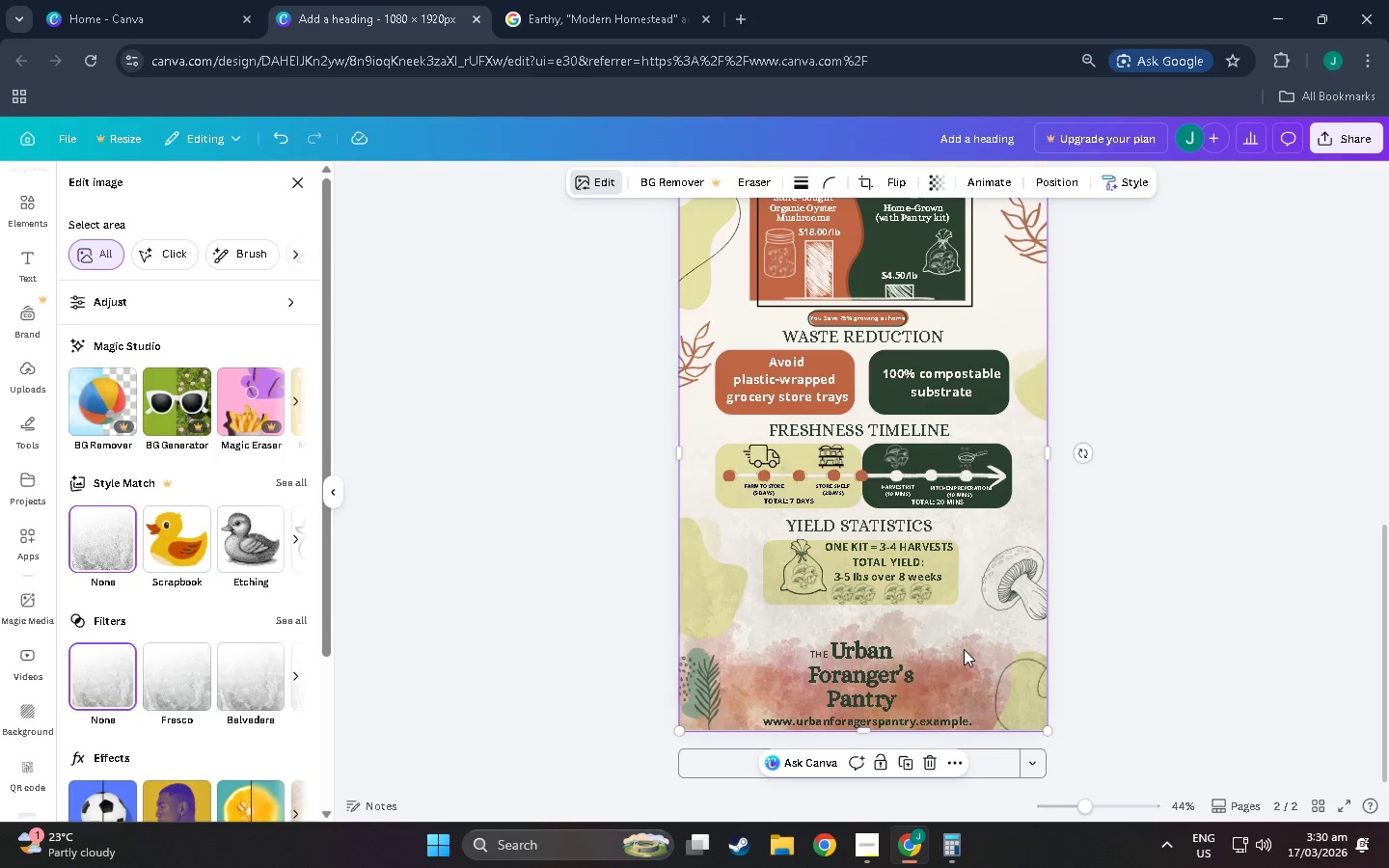 
key(Control+V)
 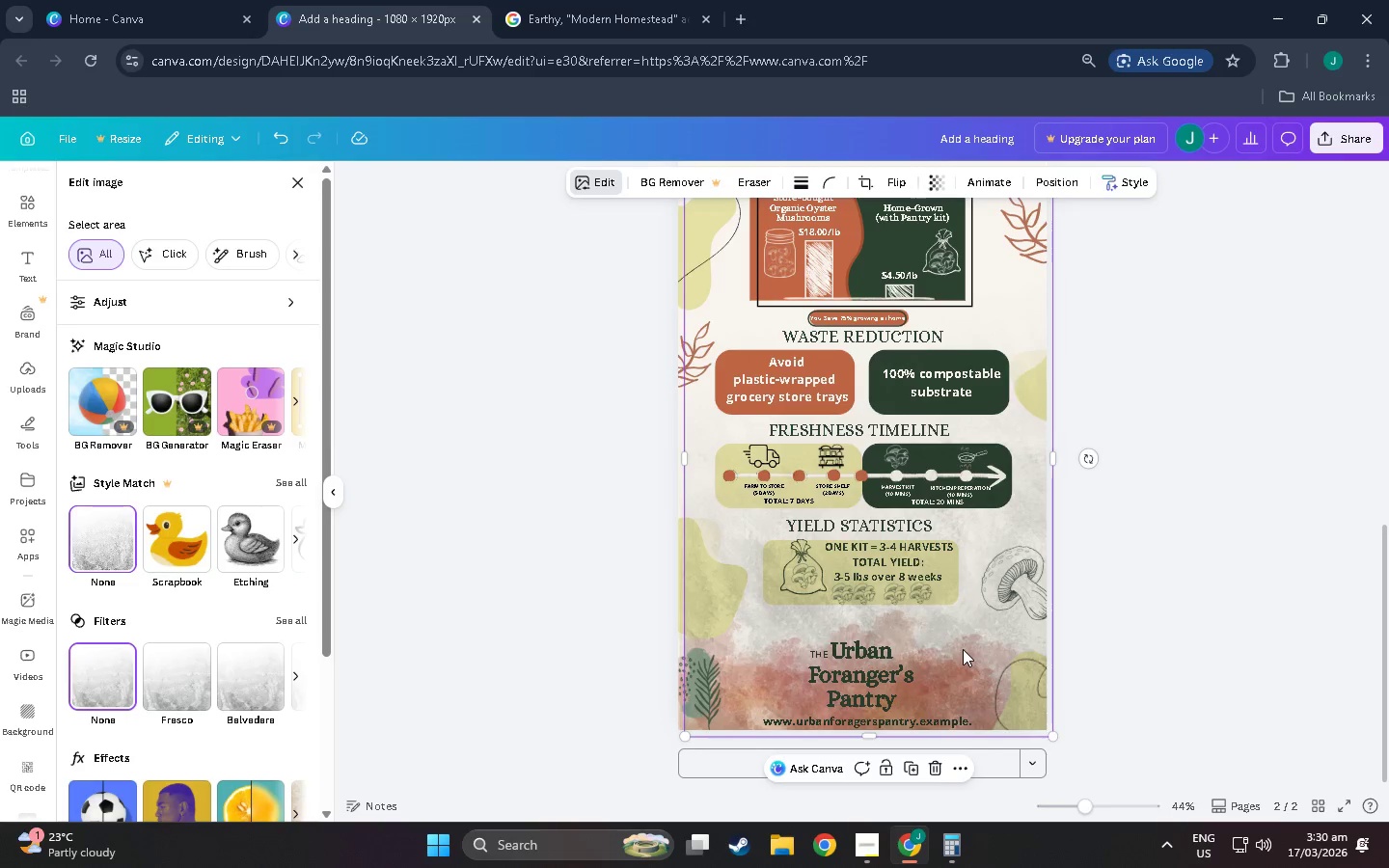 
left_click_drag(start_coordinate=[963, 649], to_coordinate=[976, 527])
 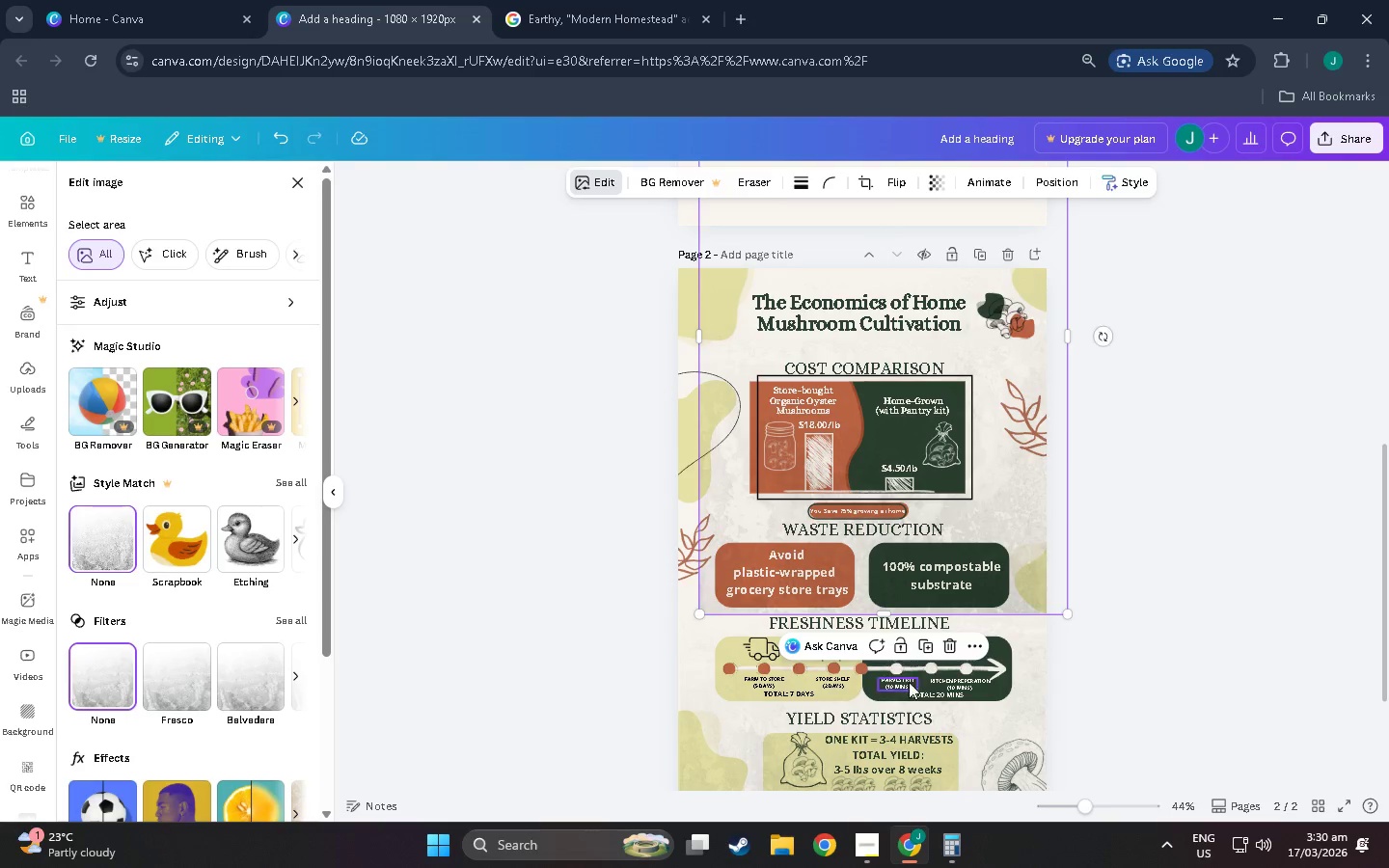 
scroll: coordinate [975, 323], scroll_direction: up, amount: 6.0
 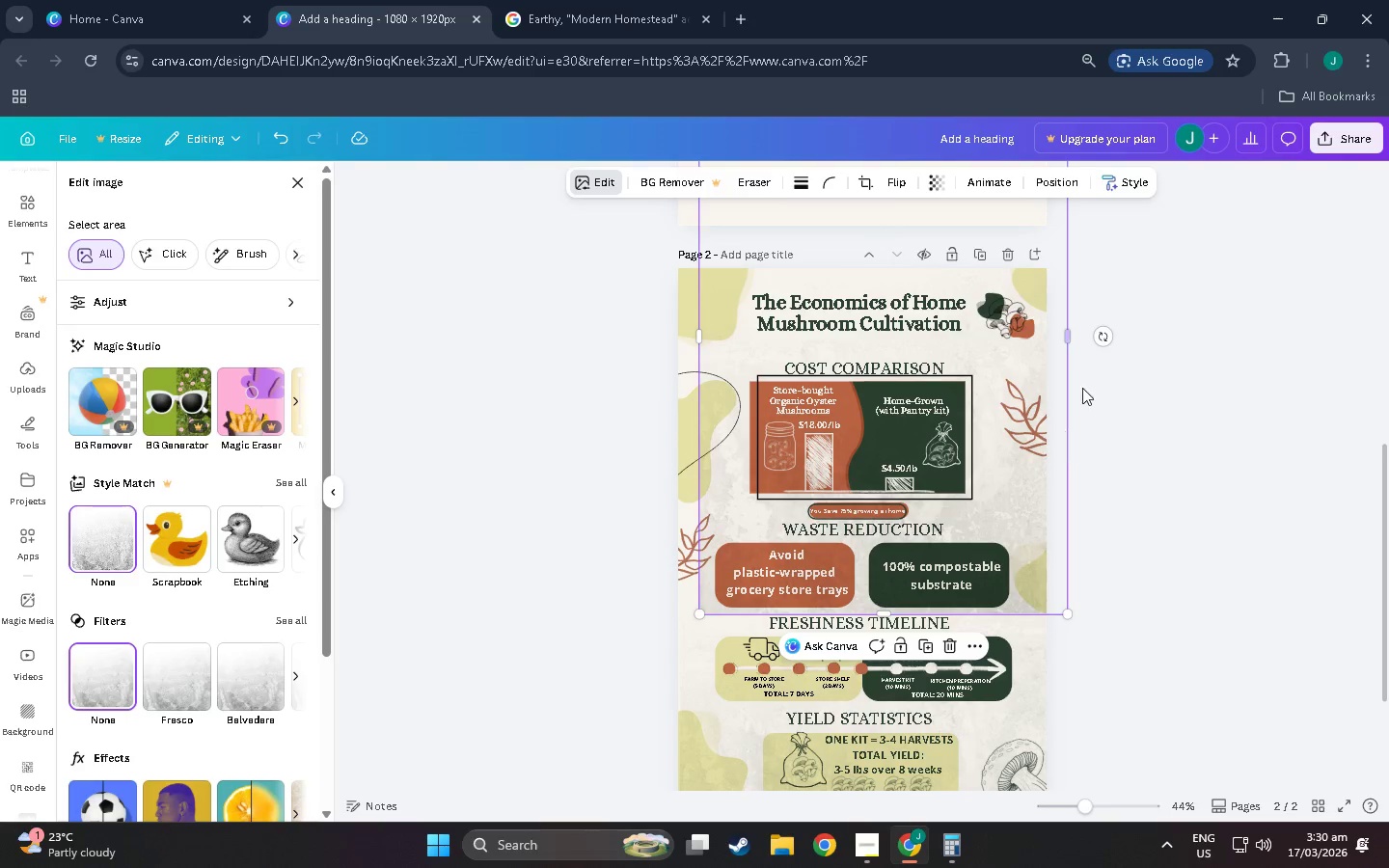 
left_click_drag(start_coordinate=[1111, 335], to_coordinate=[617, 337])
 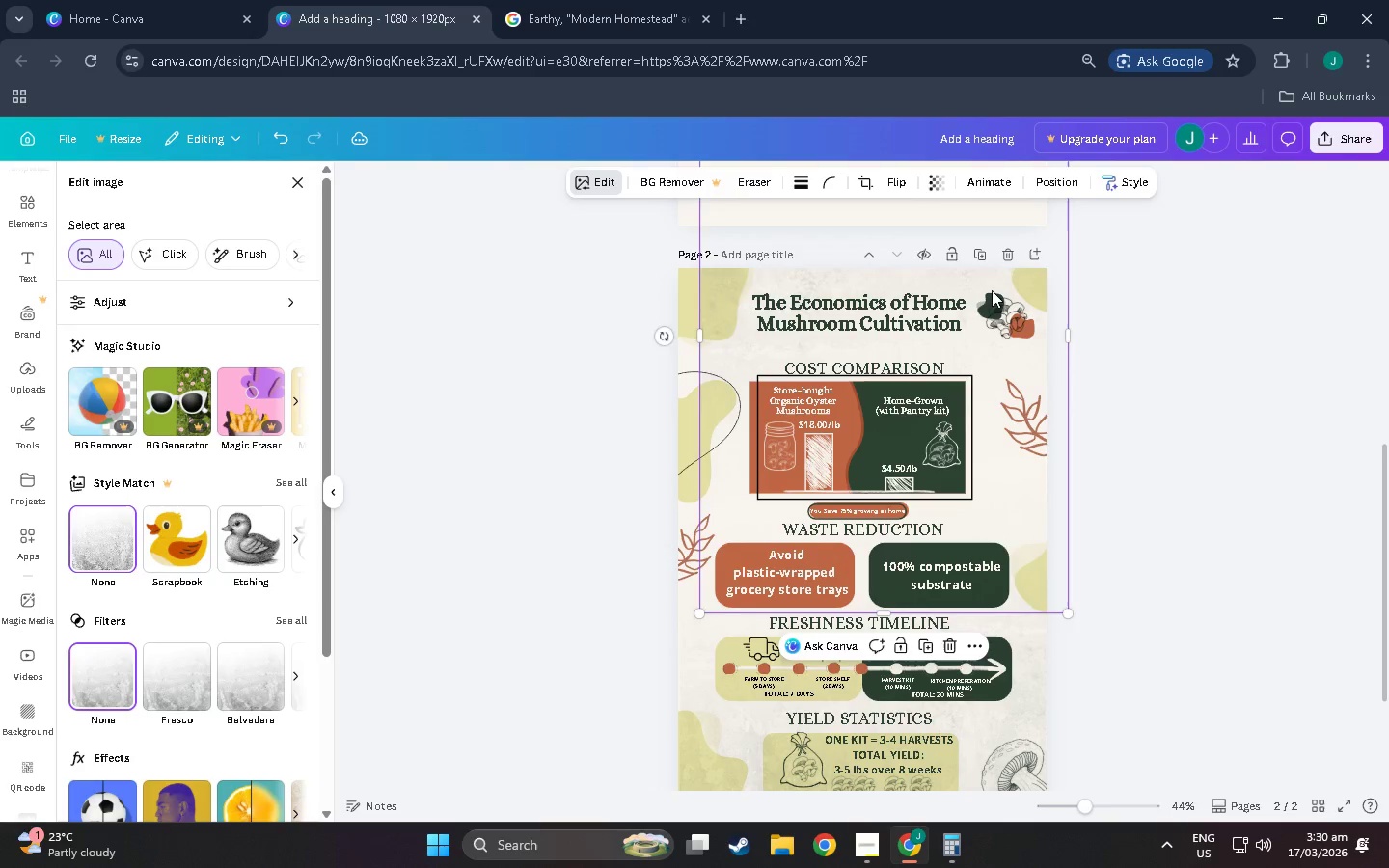 
left_click_drag(start_coordinate=[992, 290], to_coordinate=[968, 500])
 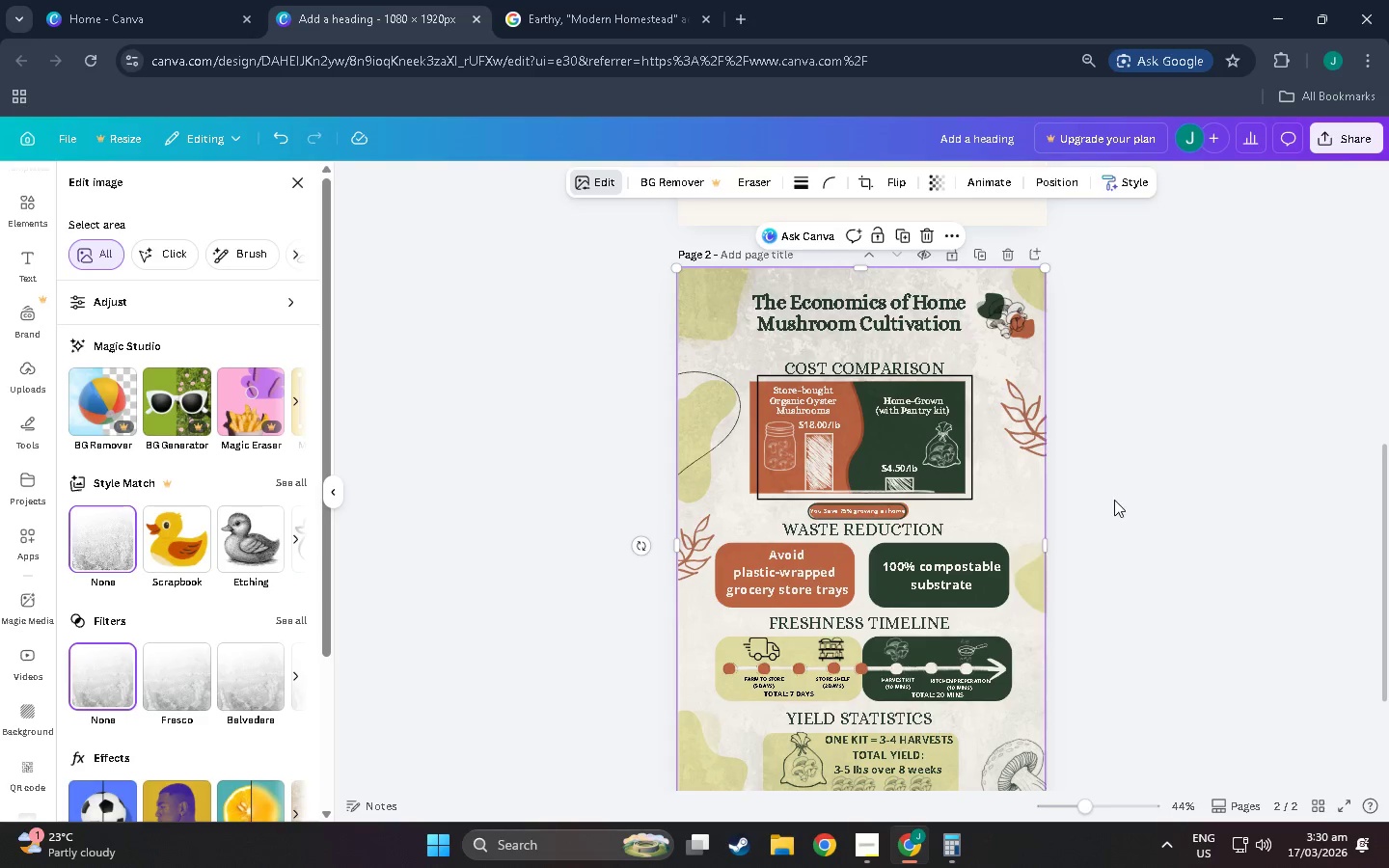 
left_click([1115, 500])
 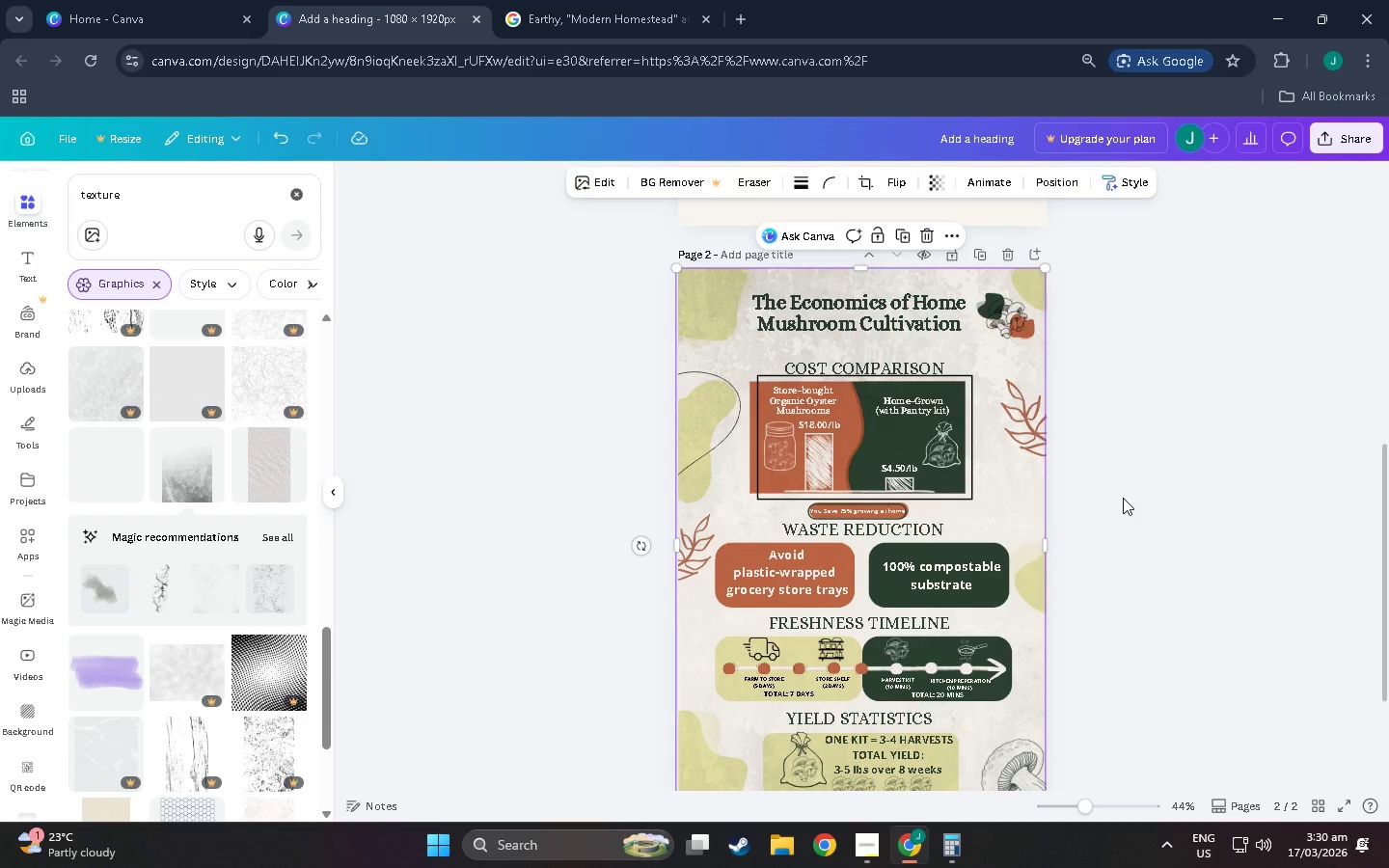 
left_click([1123, 498])
 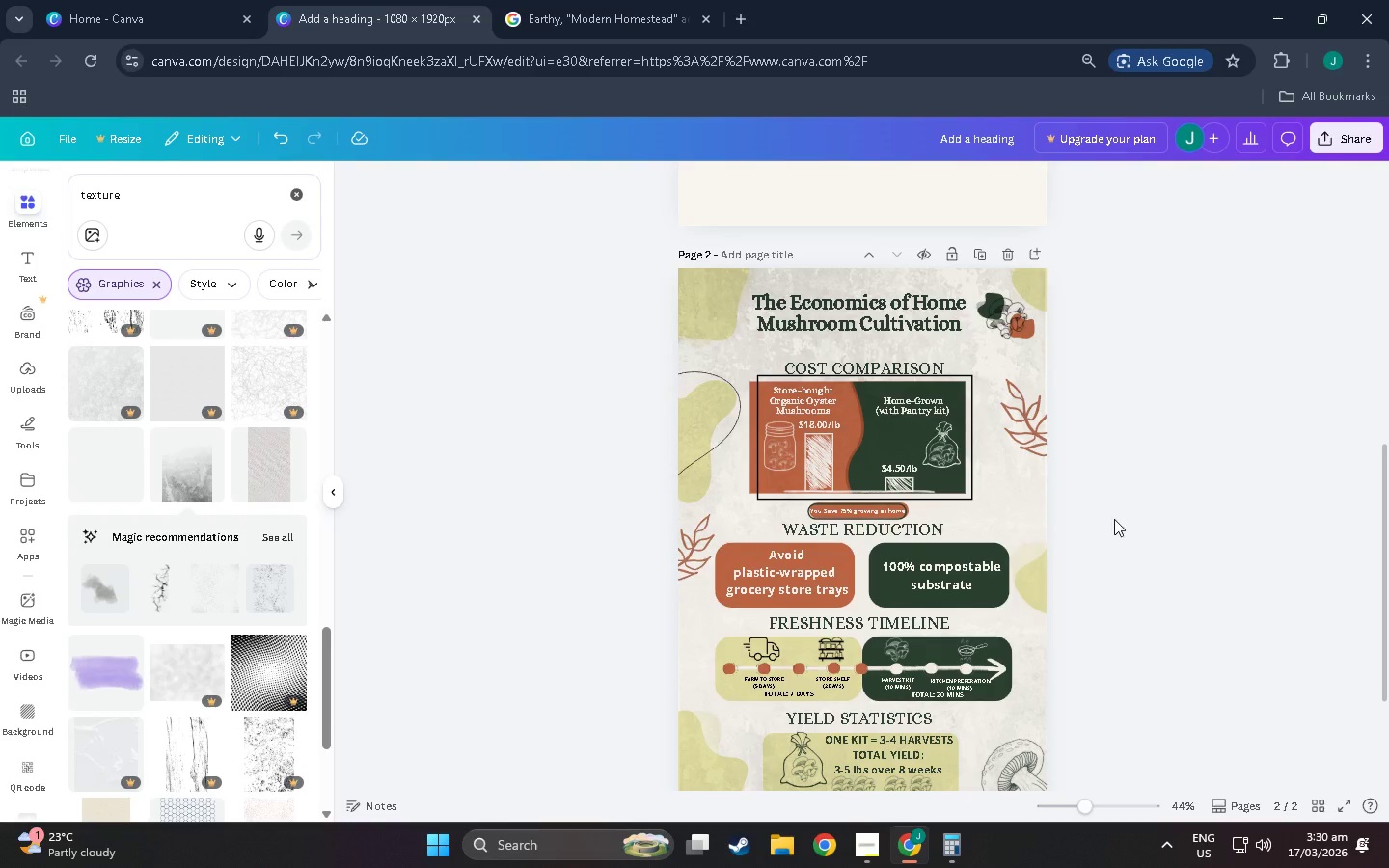 
hold_key(key=ControlLeft, duration=1.5)
hold_key(key=ControlLeft, duration=1.51)
hold_key(key=ControlLeft, duration=1.52)
scroll: coordinate [1105, 523], scroll_direction: down, amount: 2.0
 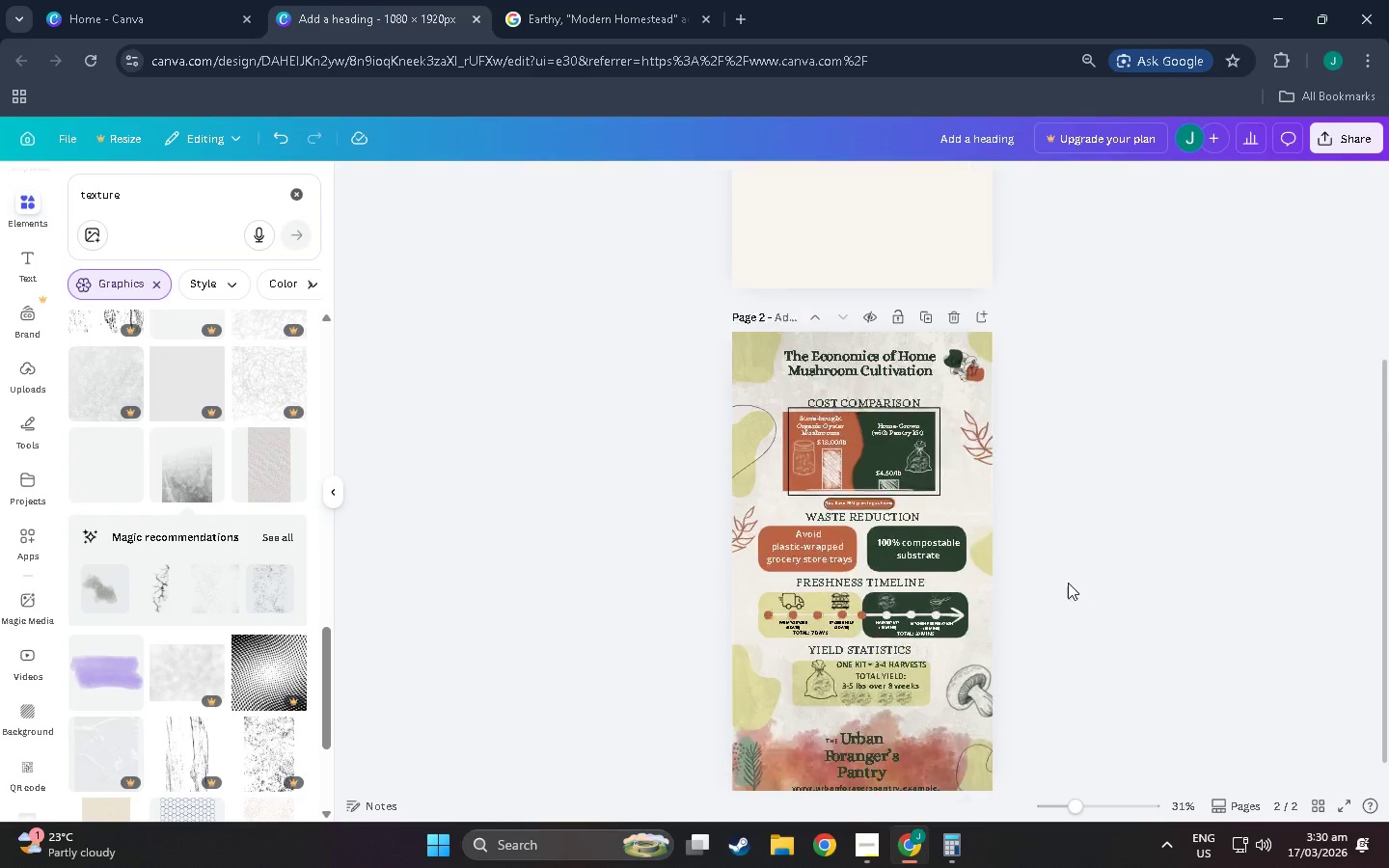 
scroll: coordinate [1067, 583], scroll_direction: up, amount: 4.0
 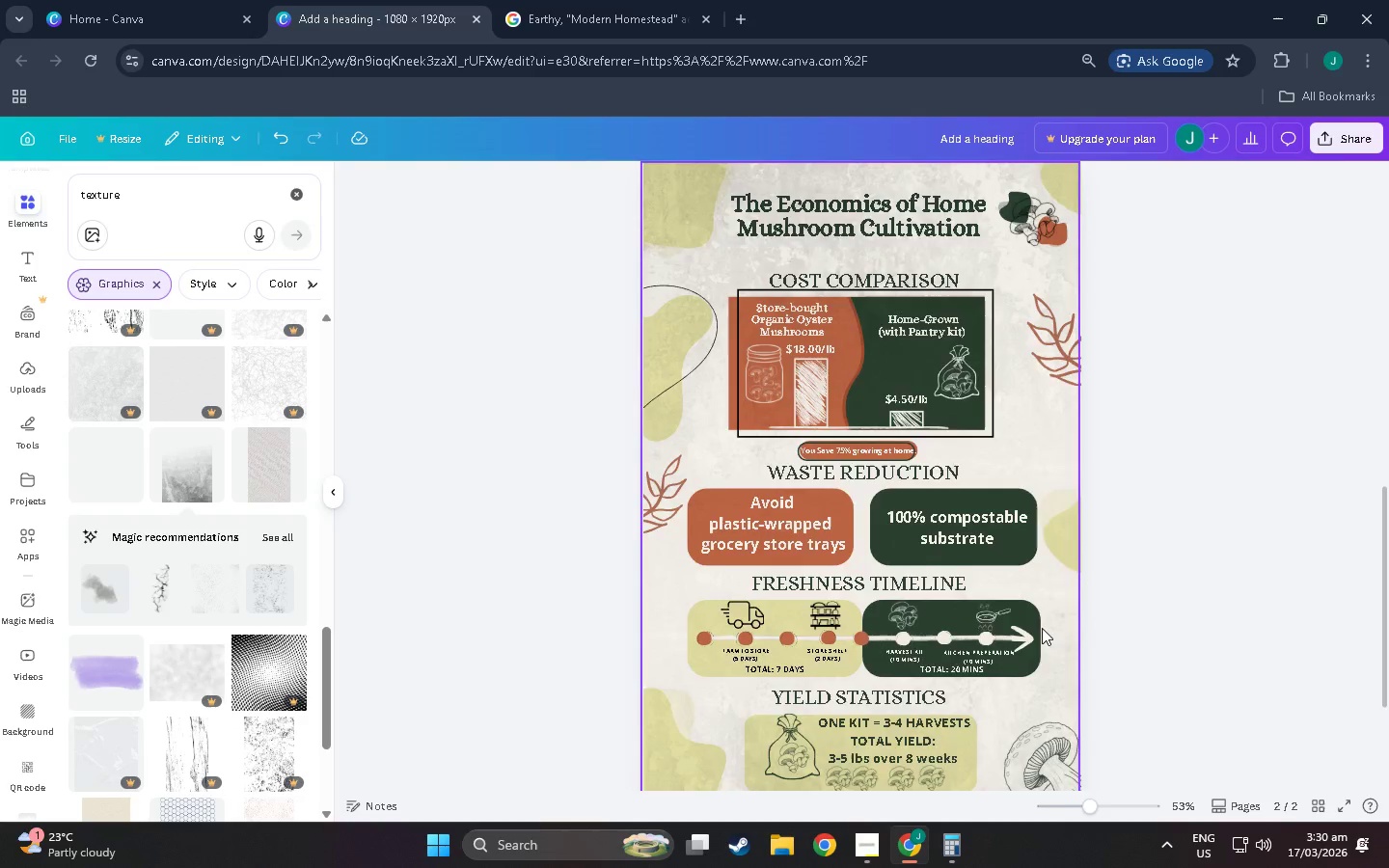 
hold_key(key=ControlLeft, duration=1.06)
 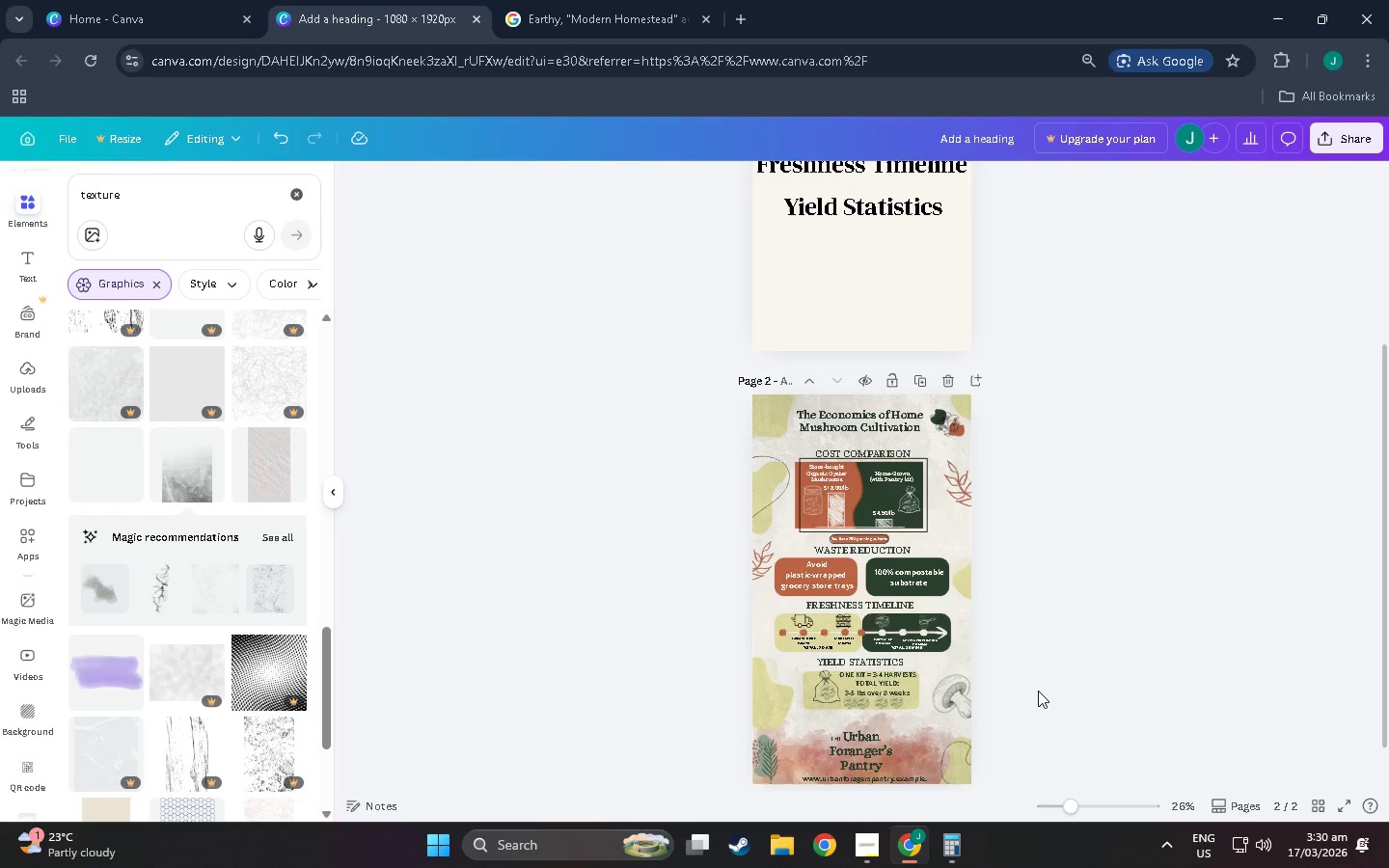 
hold_key(key=ControlLeft, duration=1.55)
 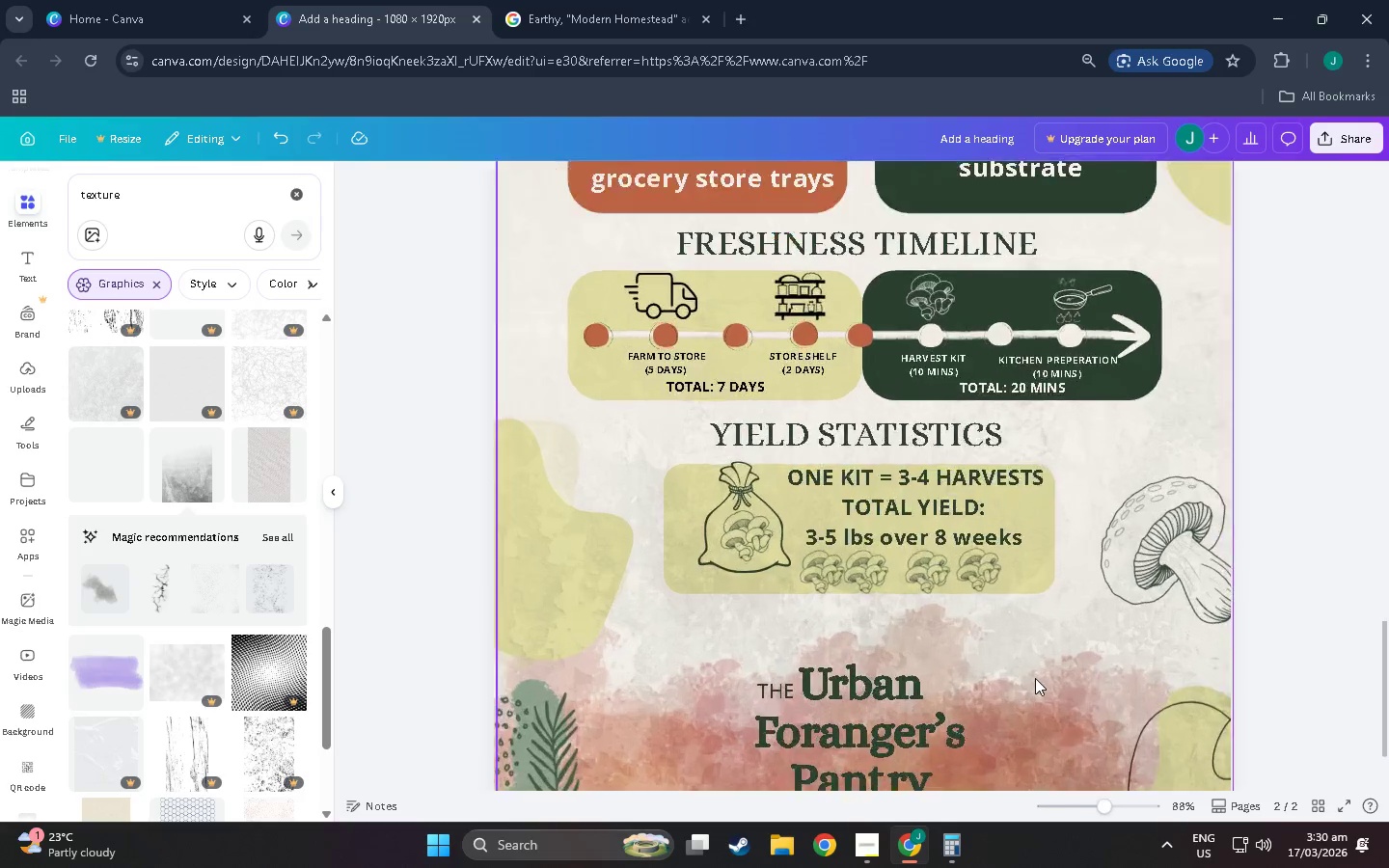 
hold_key(key=ControlLeft, duration=1.52)
 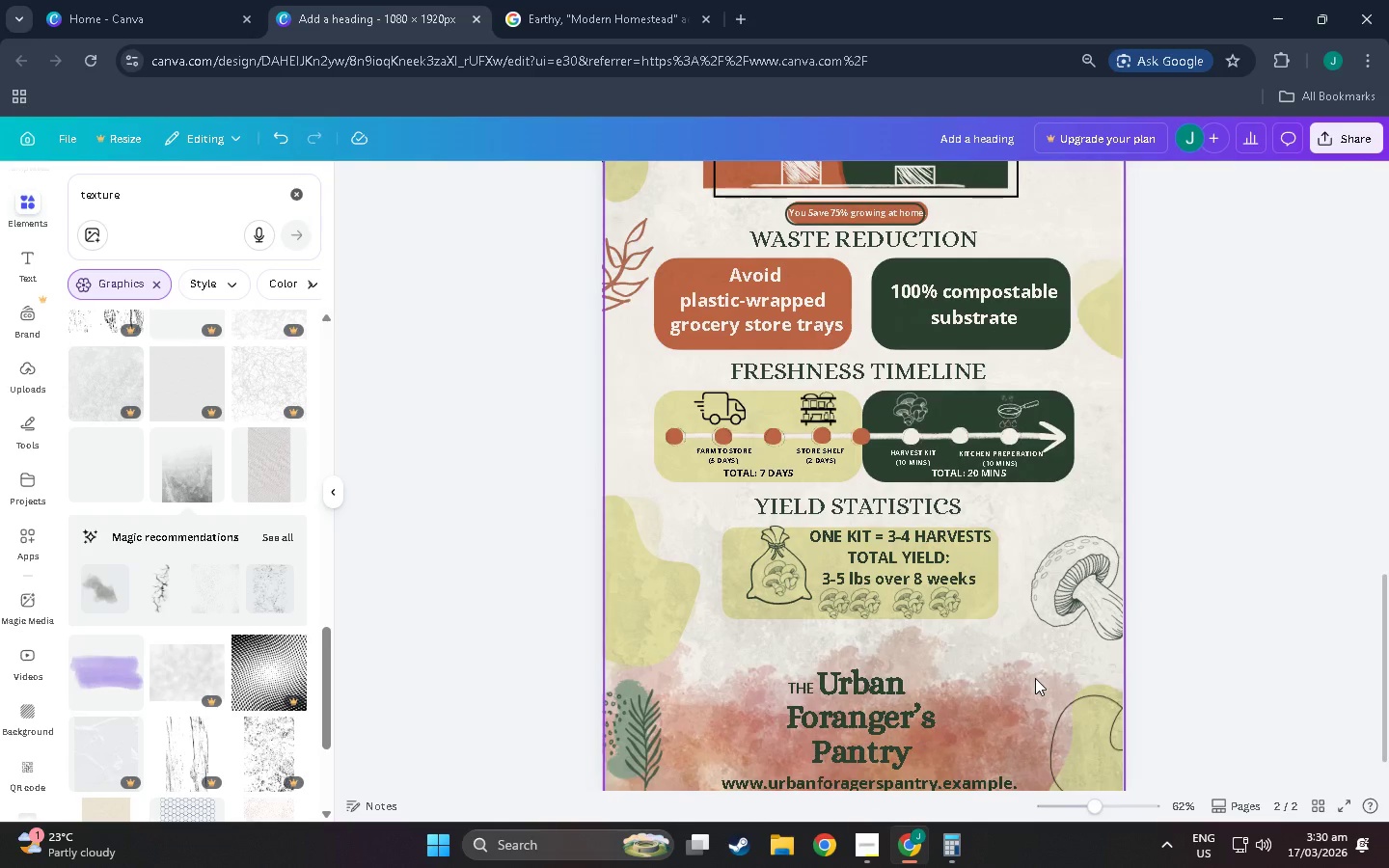 
scroll: coordinate [1035, 683], scroll_direction: down, amount: 6.0
 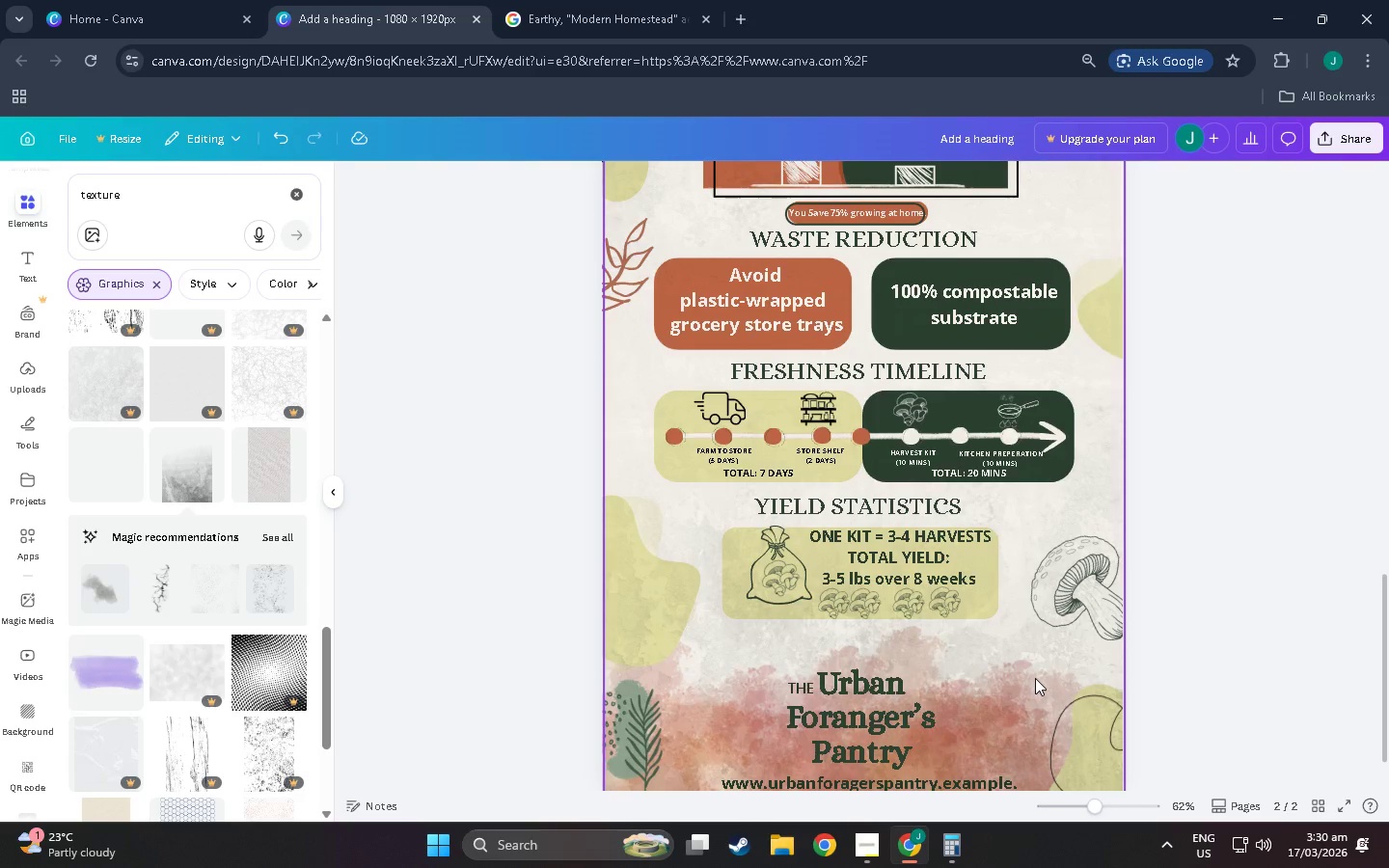 
scroll: coordinate [1035, 678], scroll_direction: up, amount: 4.0
 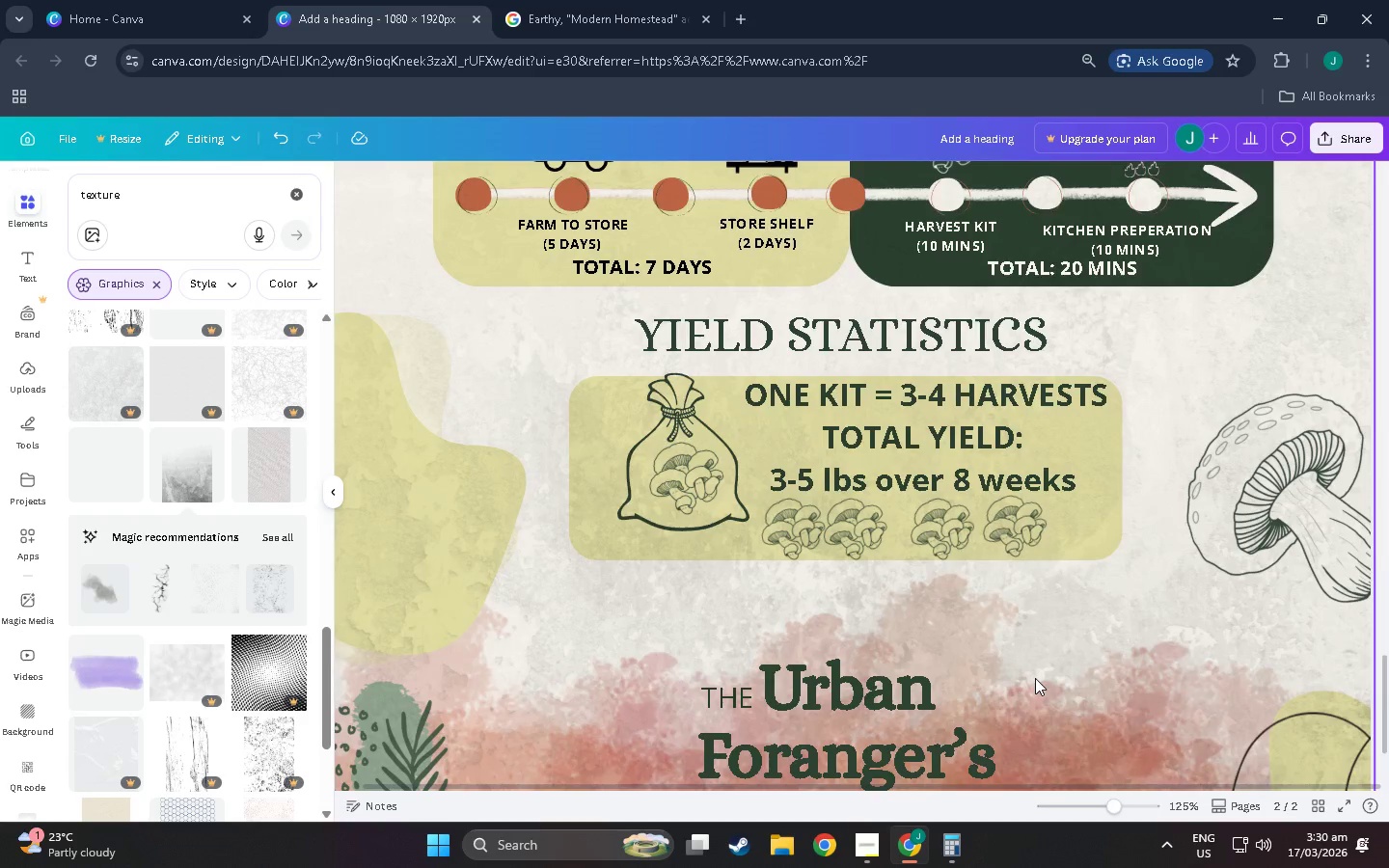 
hold_key(key=ControlLeft, duration=1.51)
scroll: coordinate [1035, 678], scroll_direction: down, amount: 4.0
 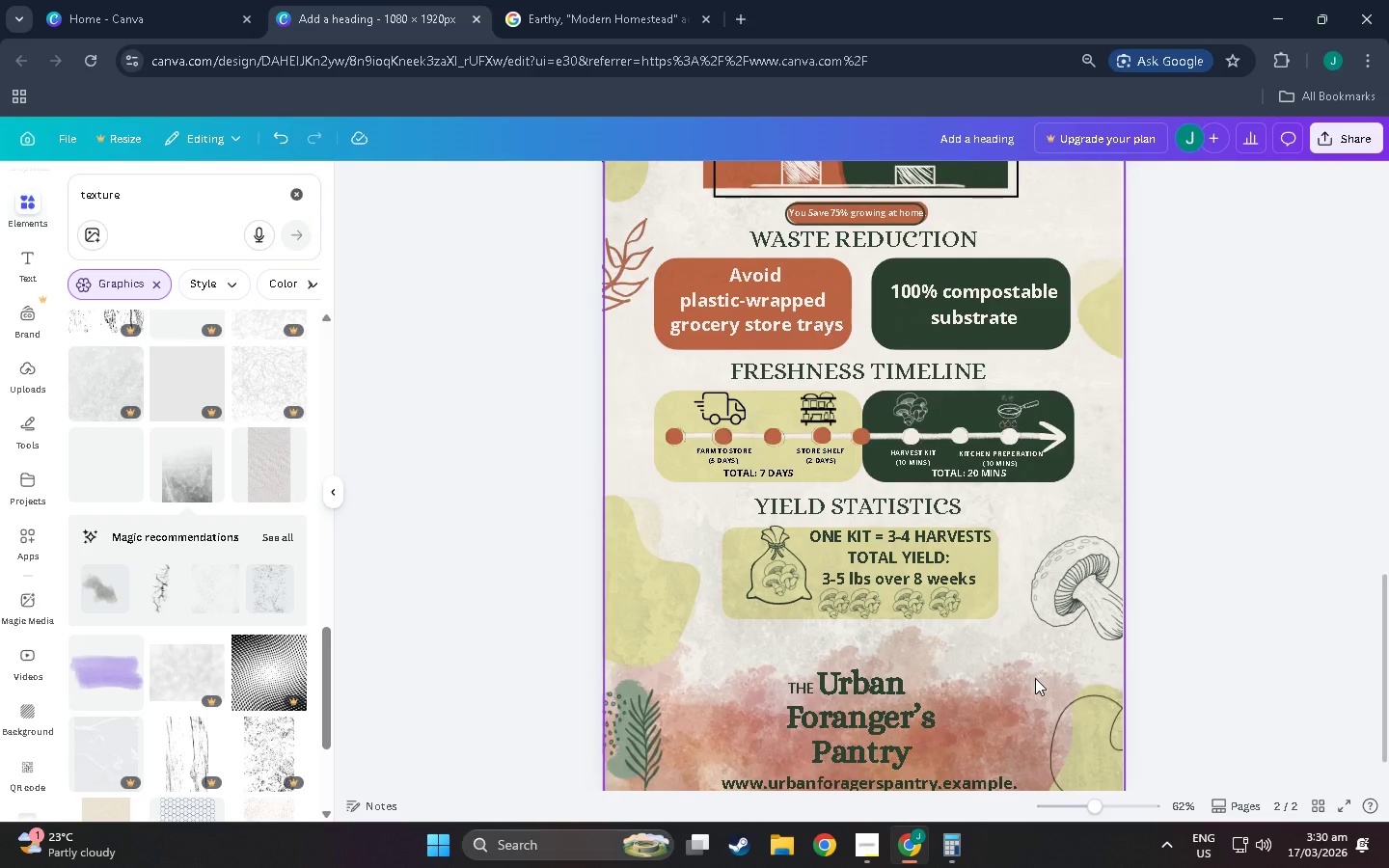 
hold_key(key=ControlLeft, duration=0.31)
scroll: coordinate [1030, 633], scroll_direction: up, amount: 5.0
 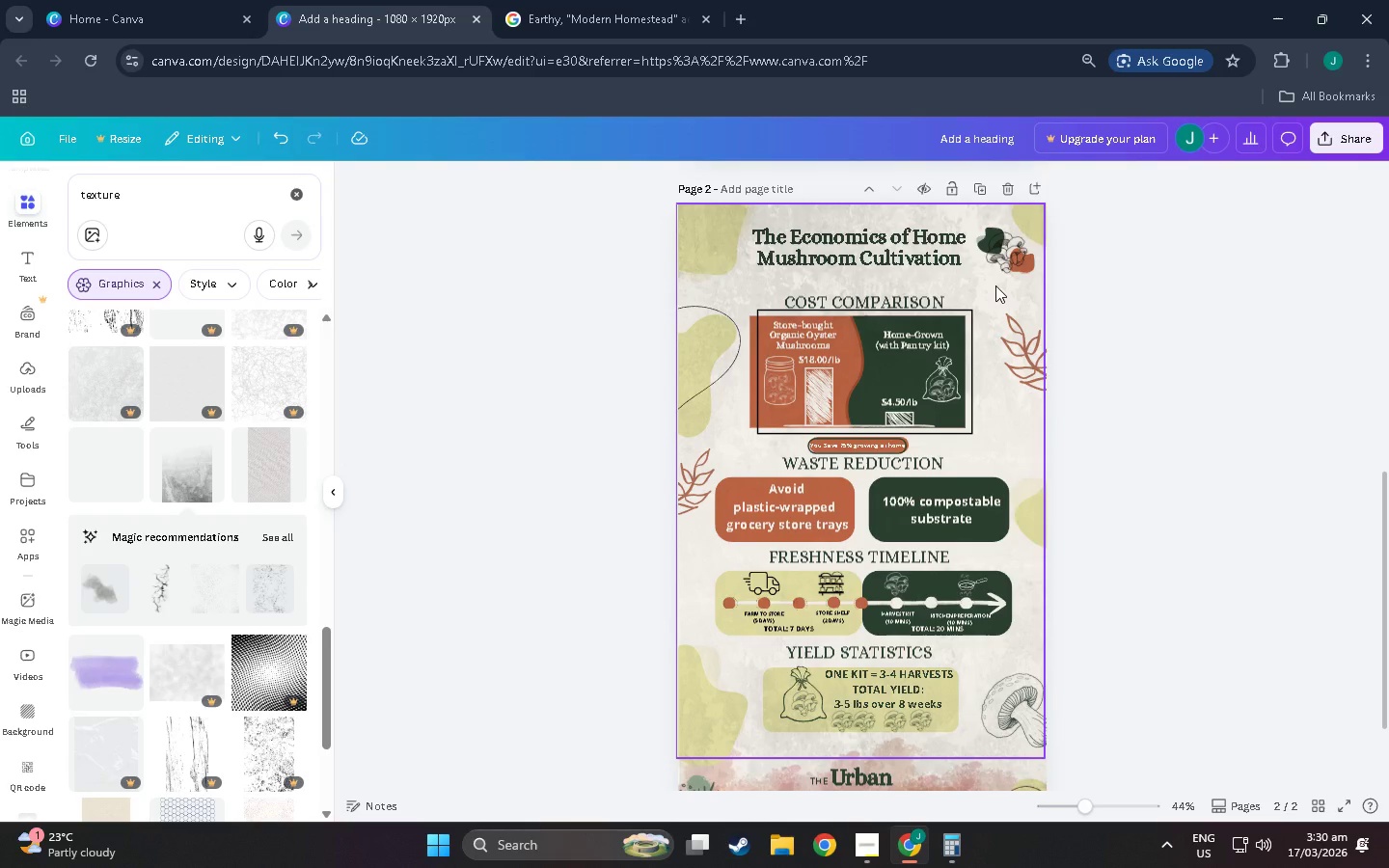 
left_click([995, 285])
 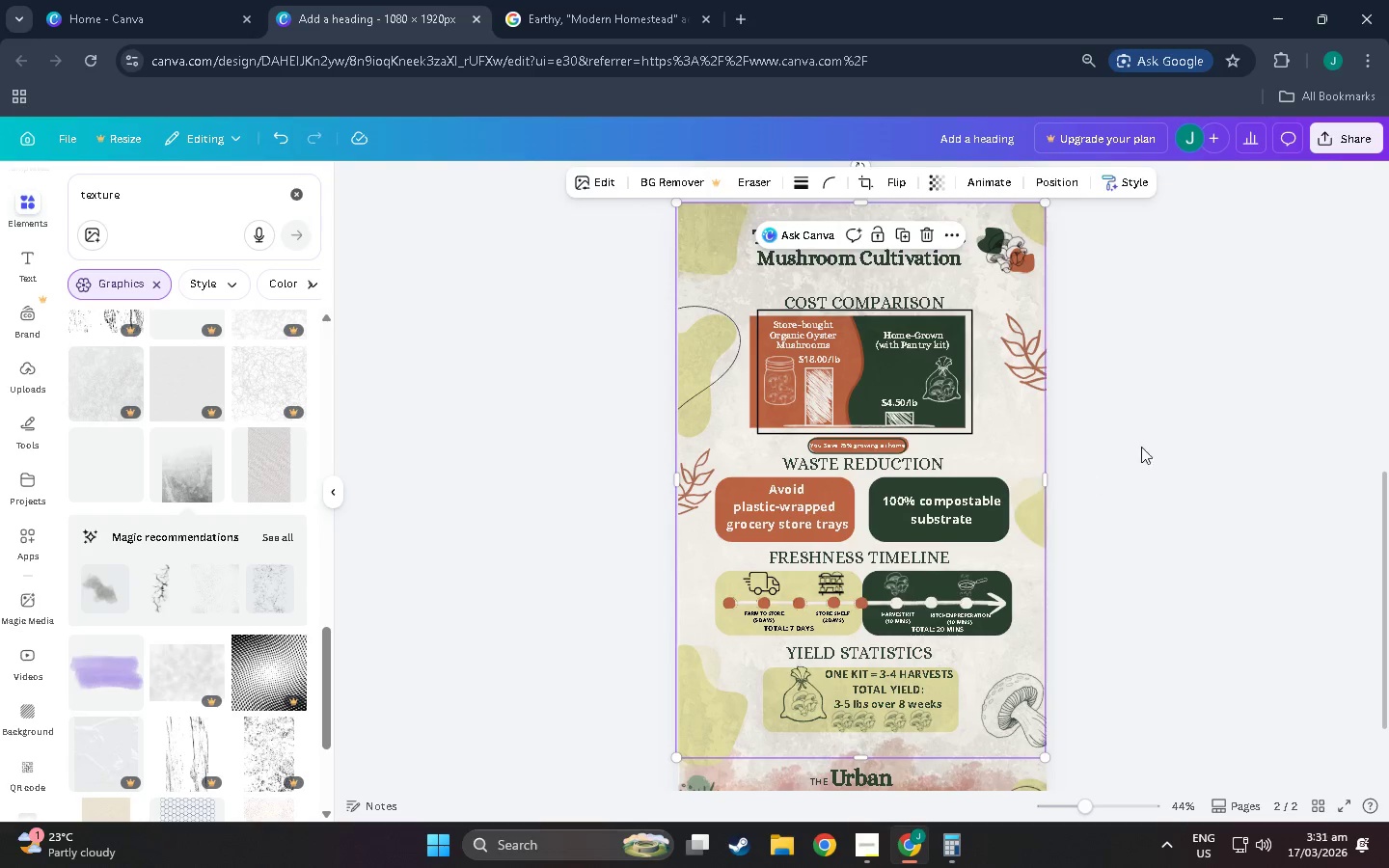 
left_click([1185, 416])
 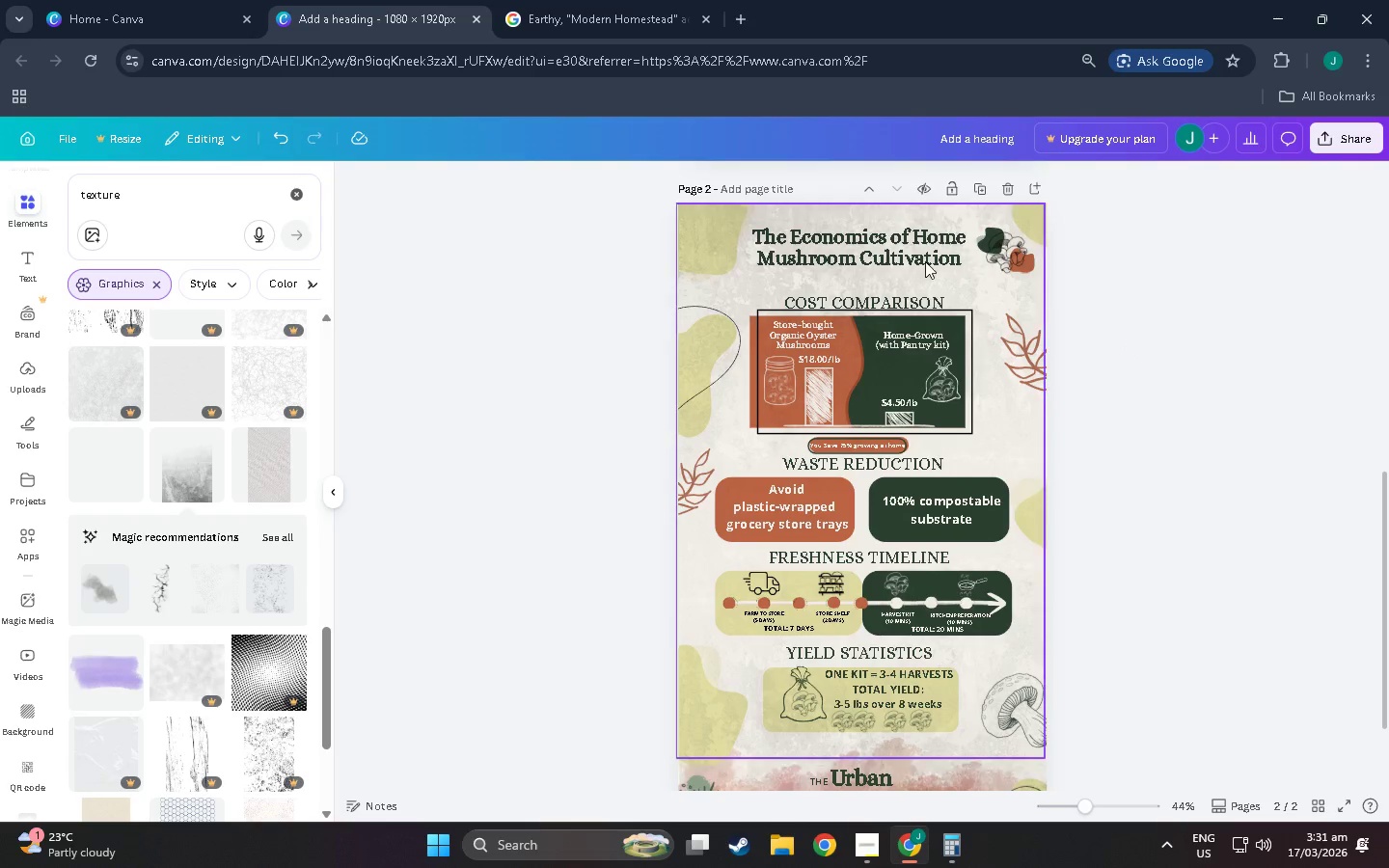 
left_click([924, 261])
 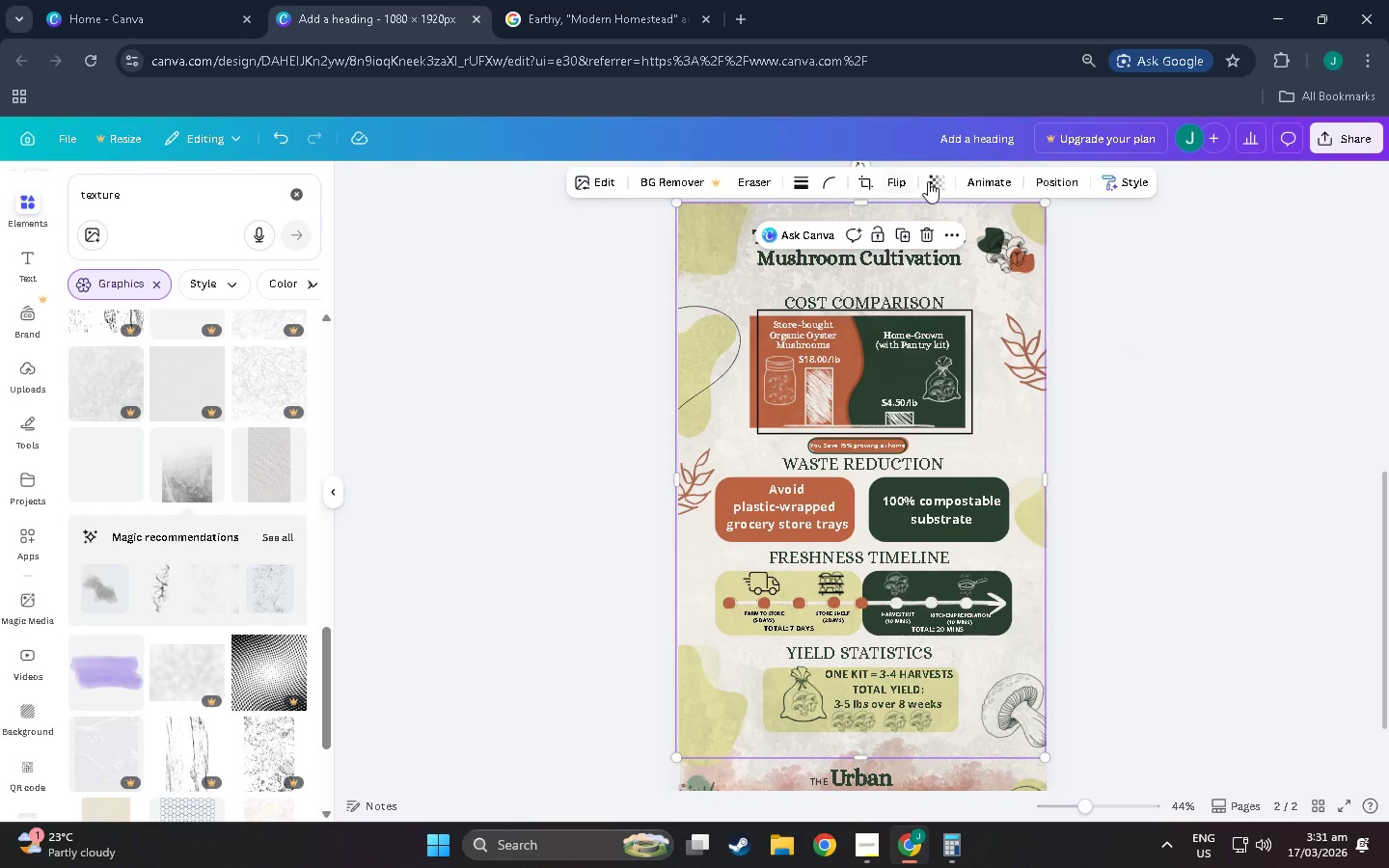 
left_click([932, 180])
 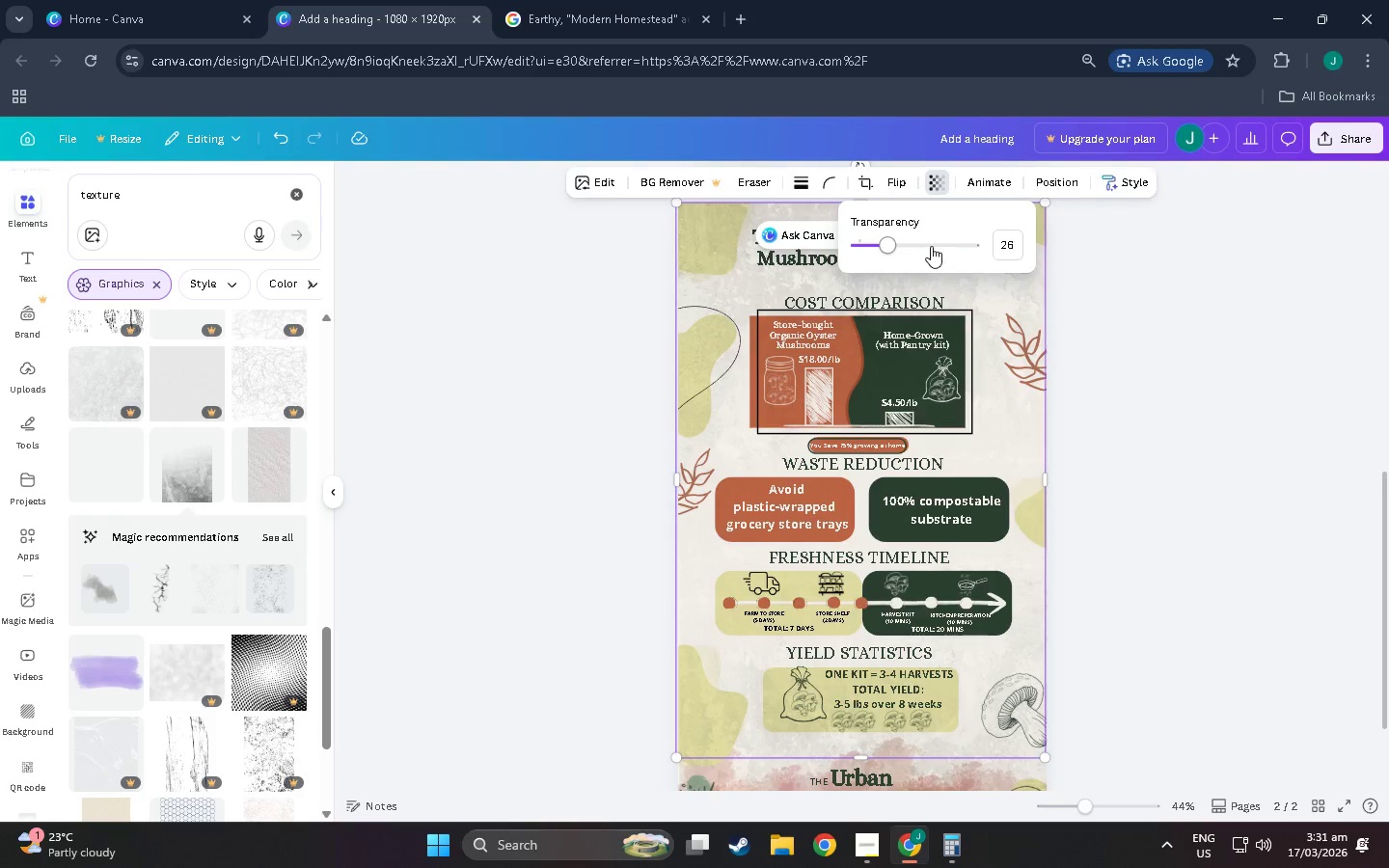 
left_click_drag(start_coordinate=[891, 234], to_coordinate=[874, 240])
 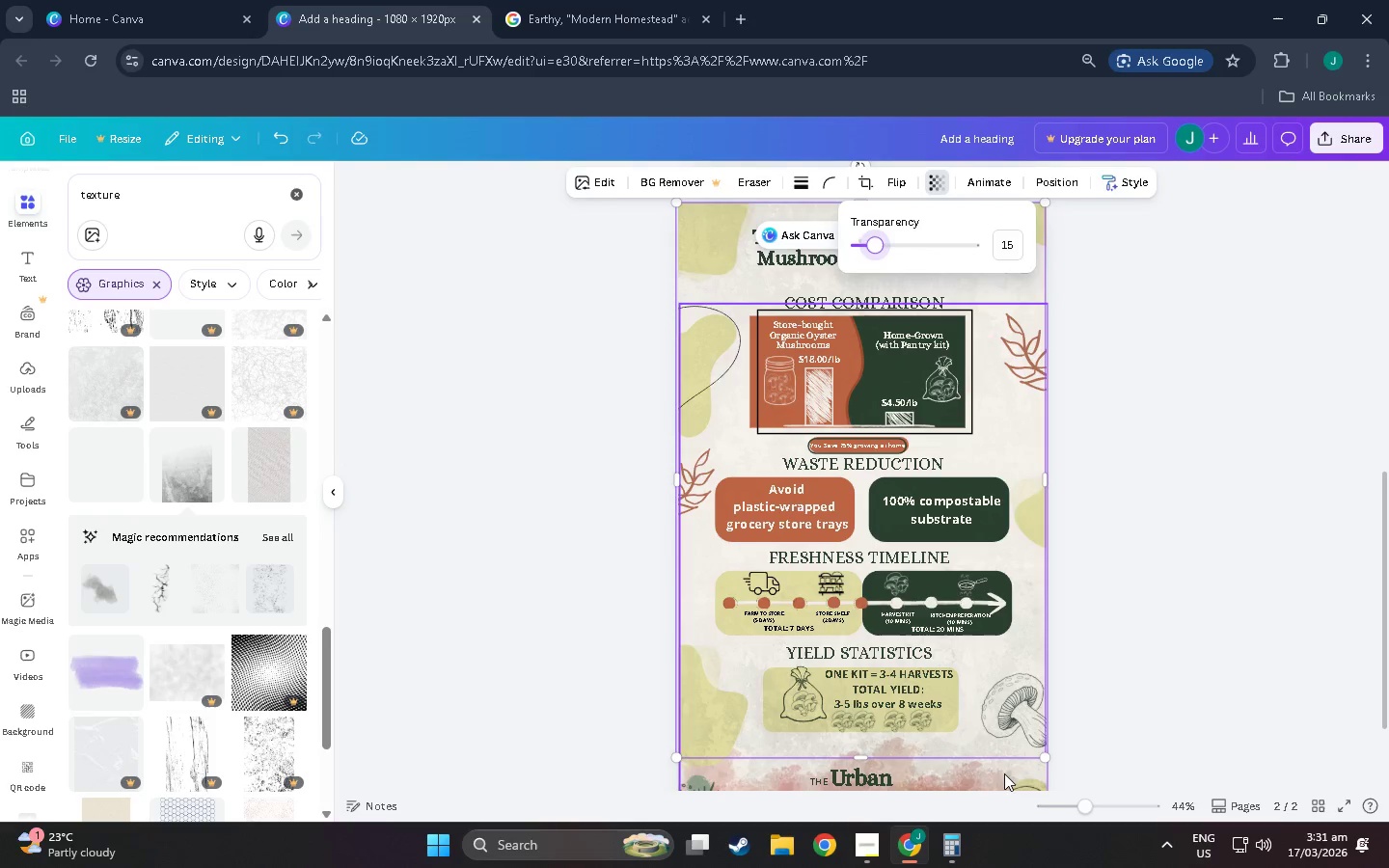 
left_click([1004, 773])
 